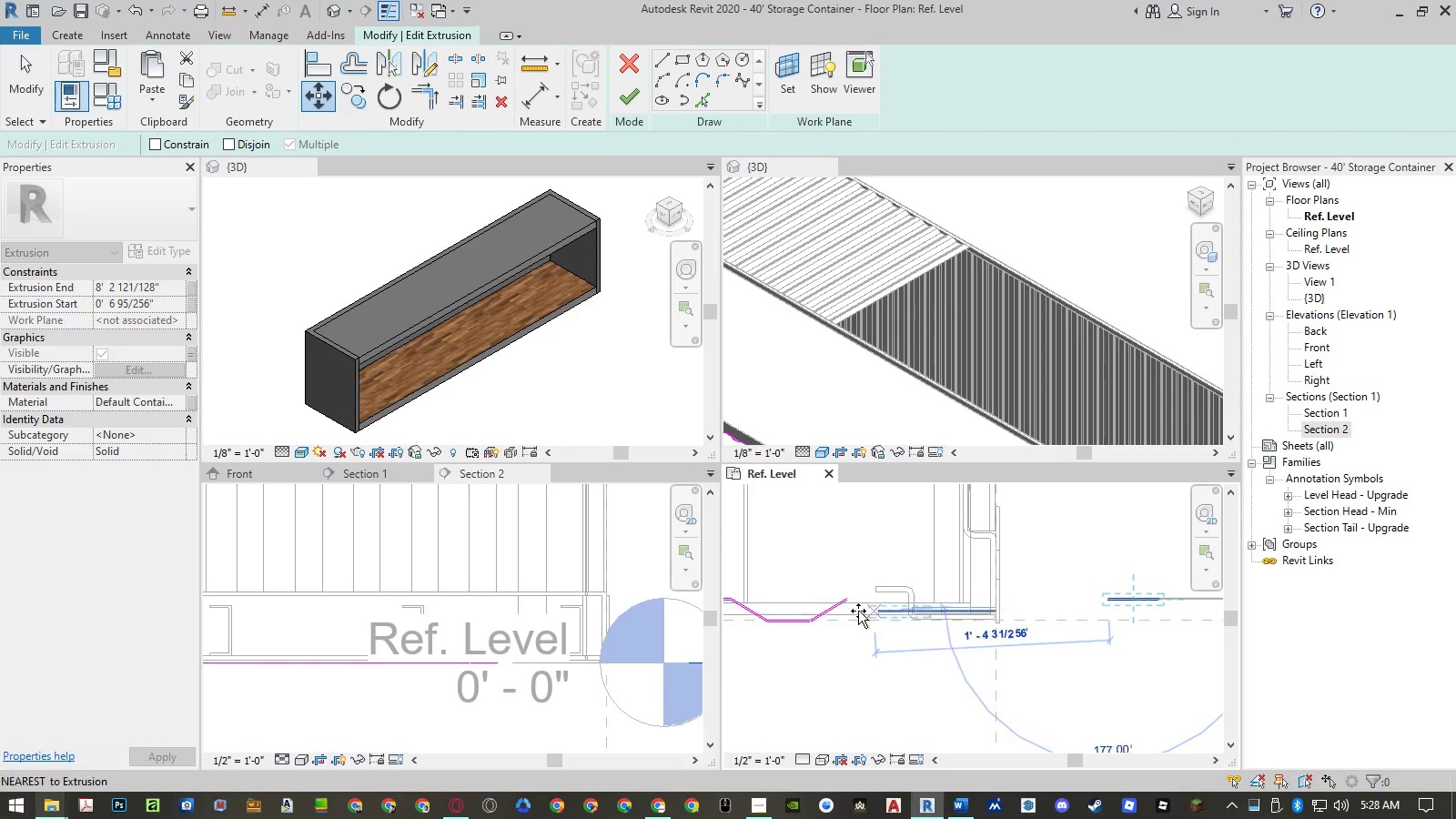 
scroll: coordinate [841, 583], scroll_direction: up, amount: 15.0
 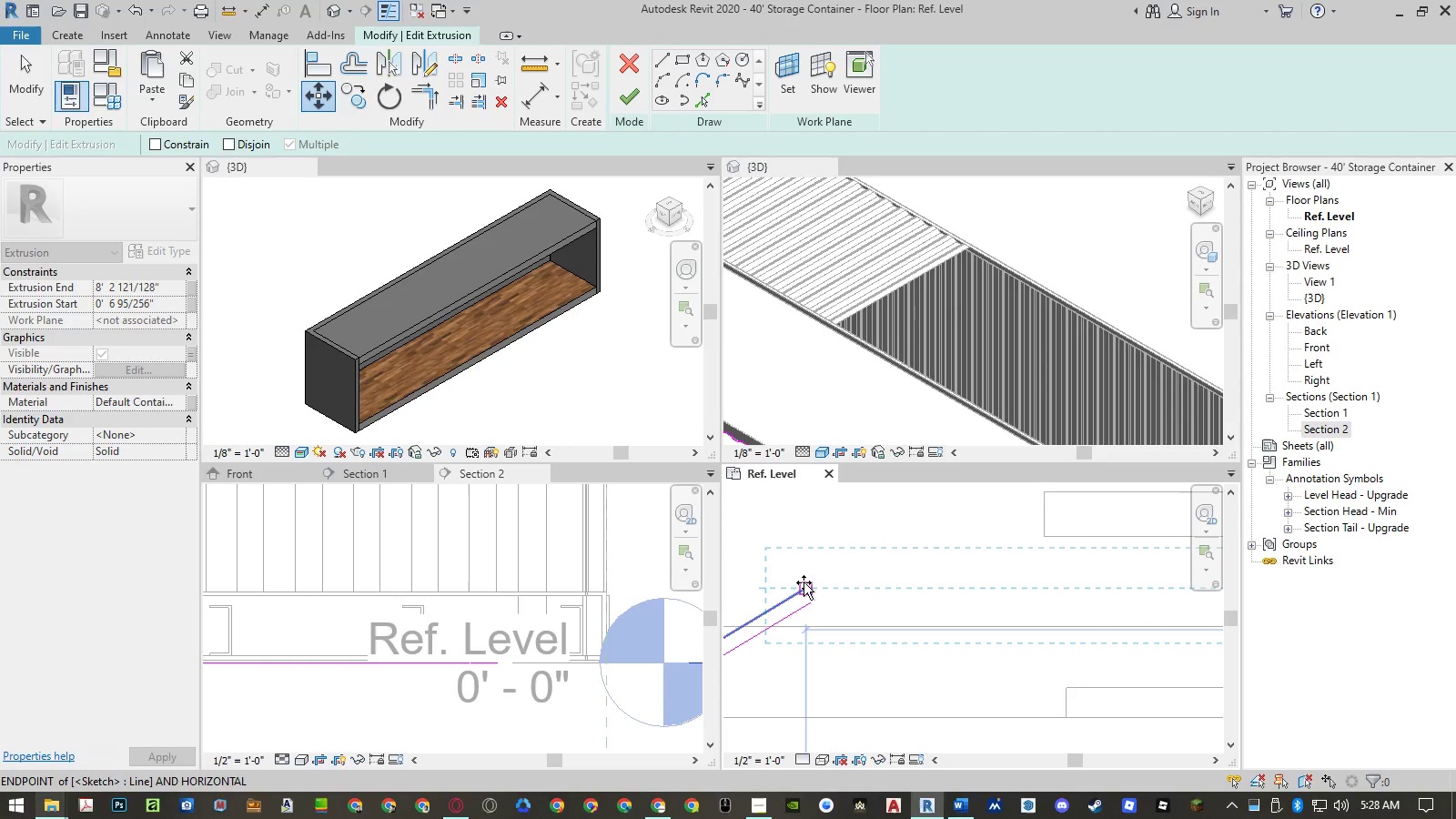 
left_click([804, 582])
 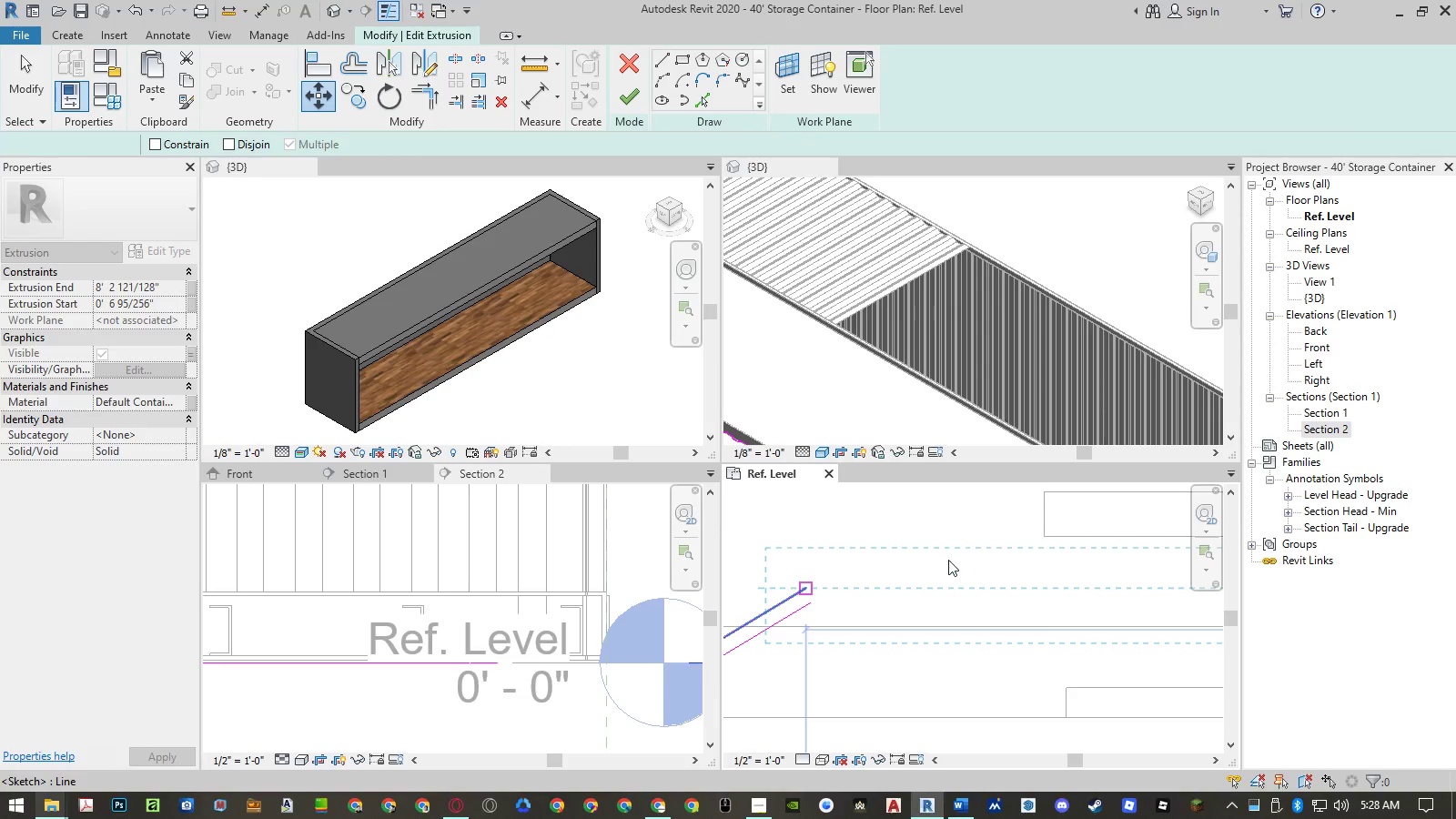 
scroll: coordinate [954, 559], scroll_direction: down, amount: 6.0
 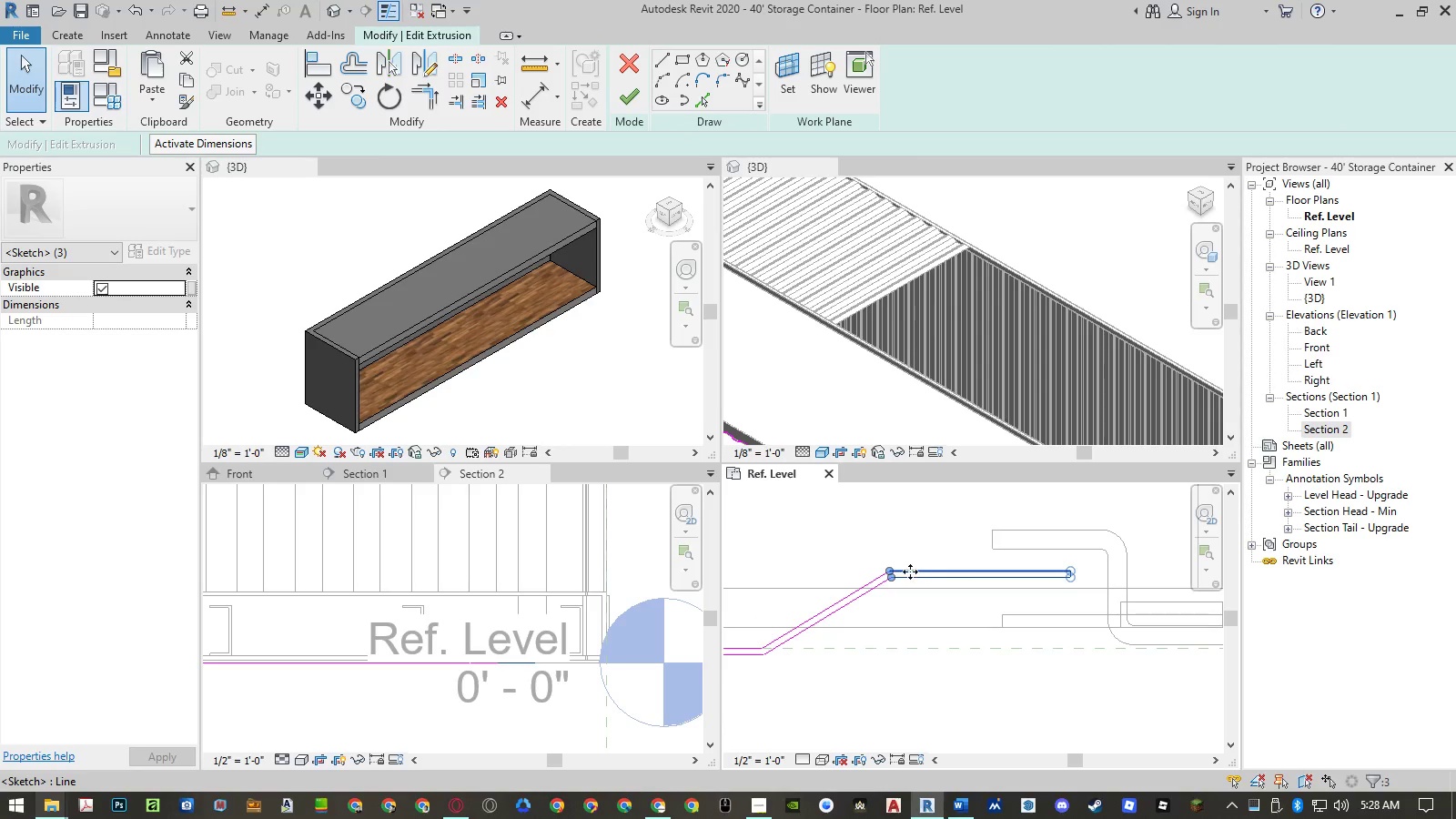 
scroll: coordinate [900, 590], scroll_direction: up, amount: 10.0
 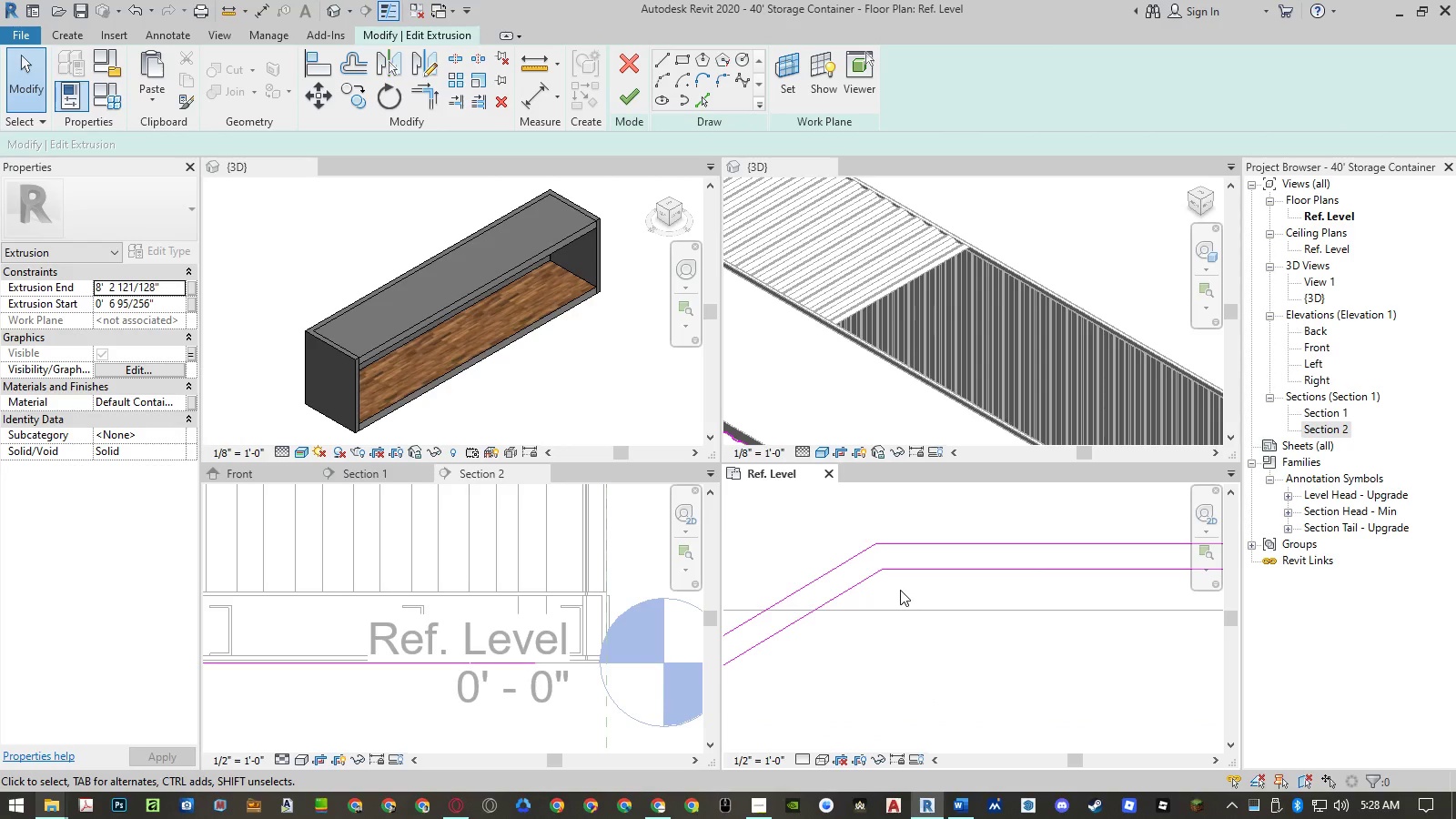 
type(tr)
 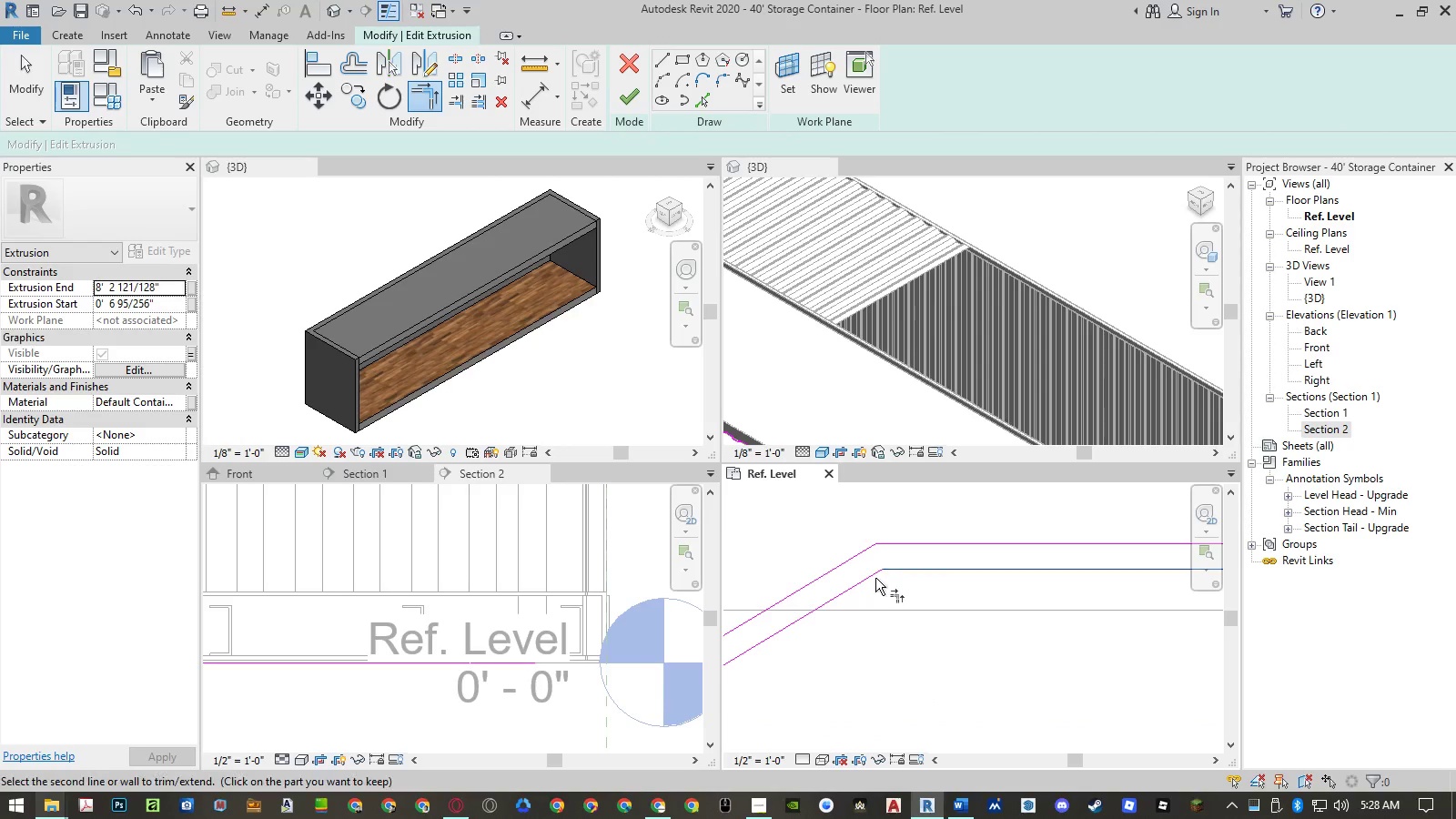 
double_click([874, 579])
 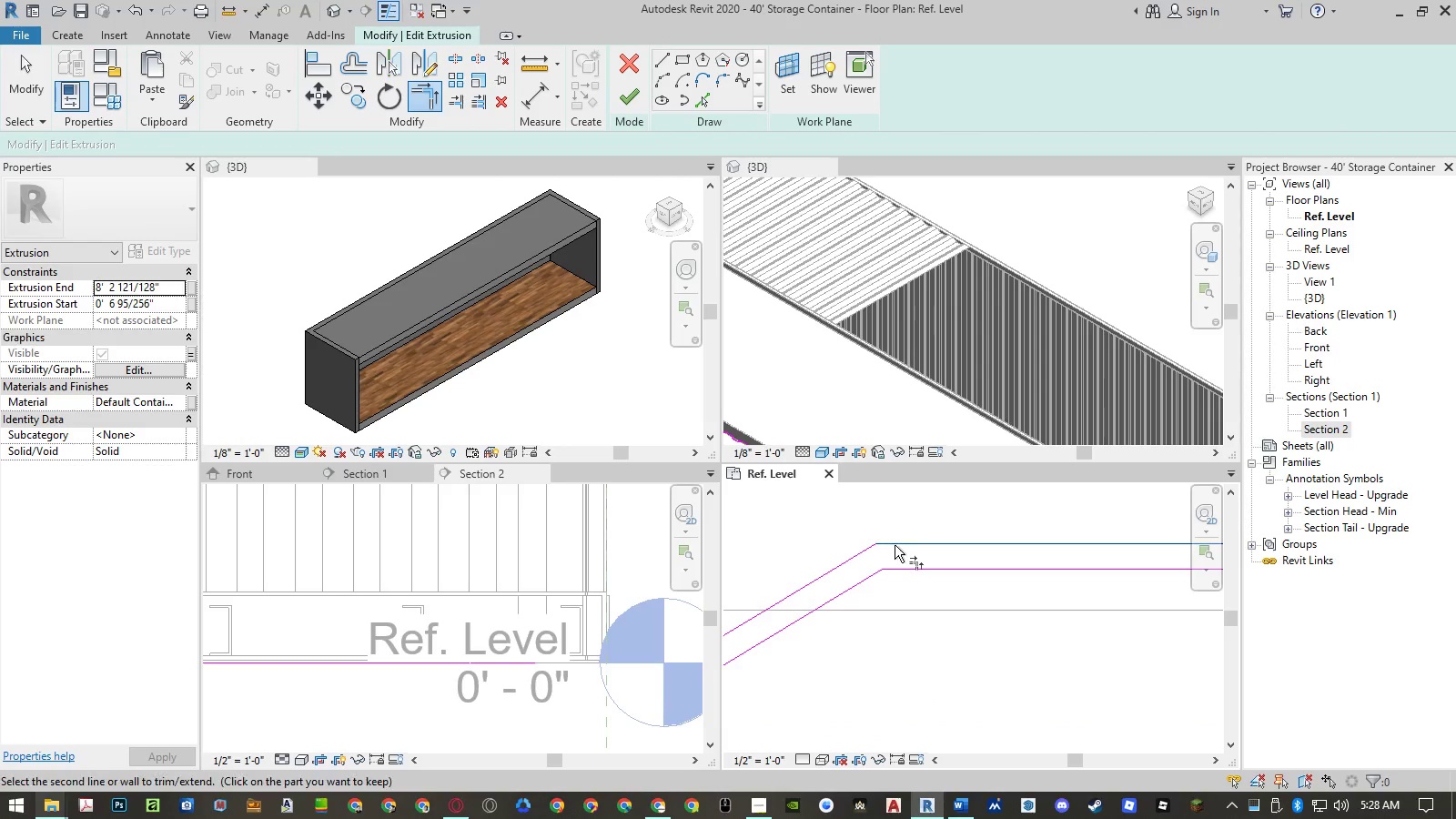 
double_click([863, 549])
 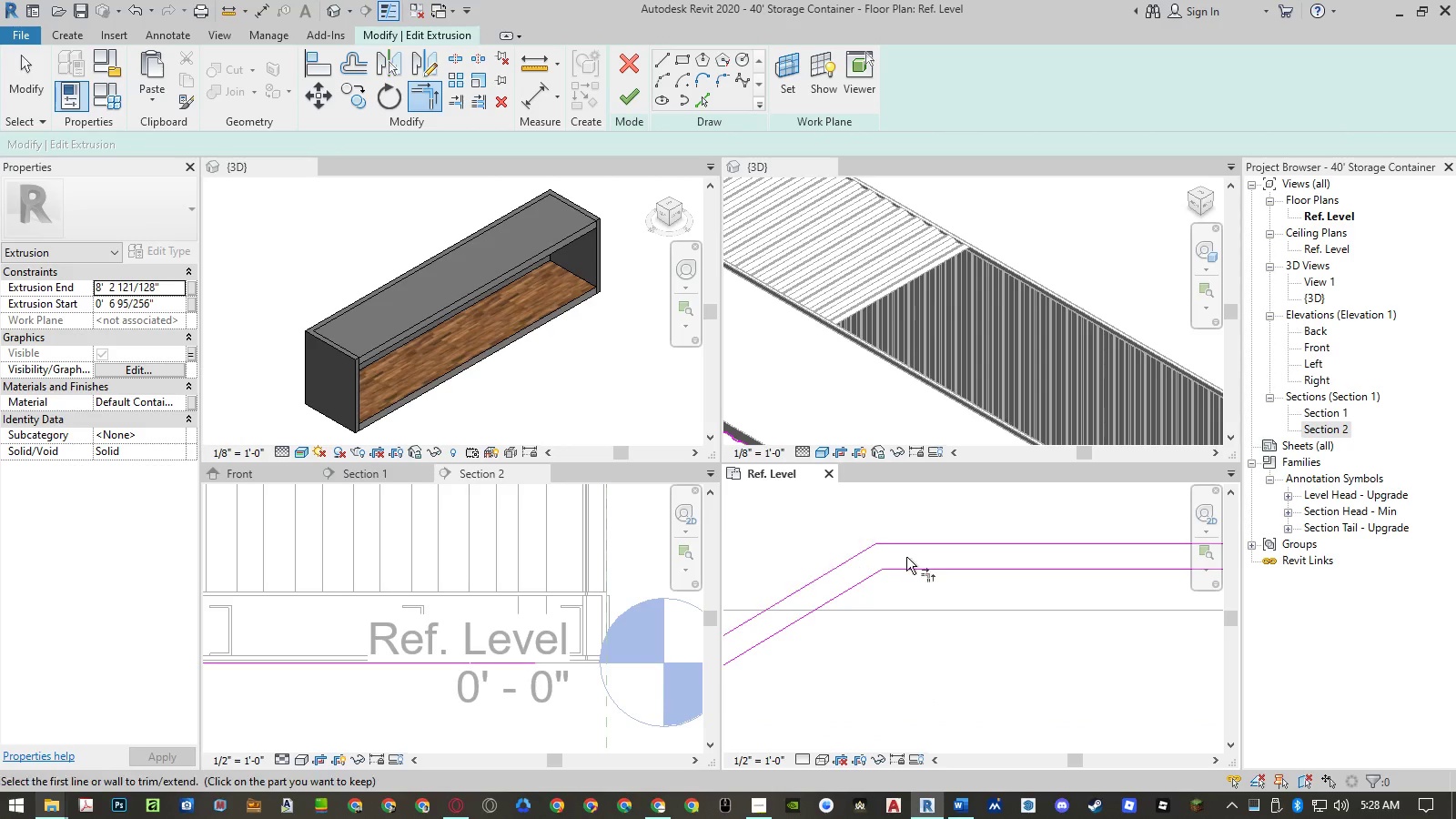 
key(Escape)
 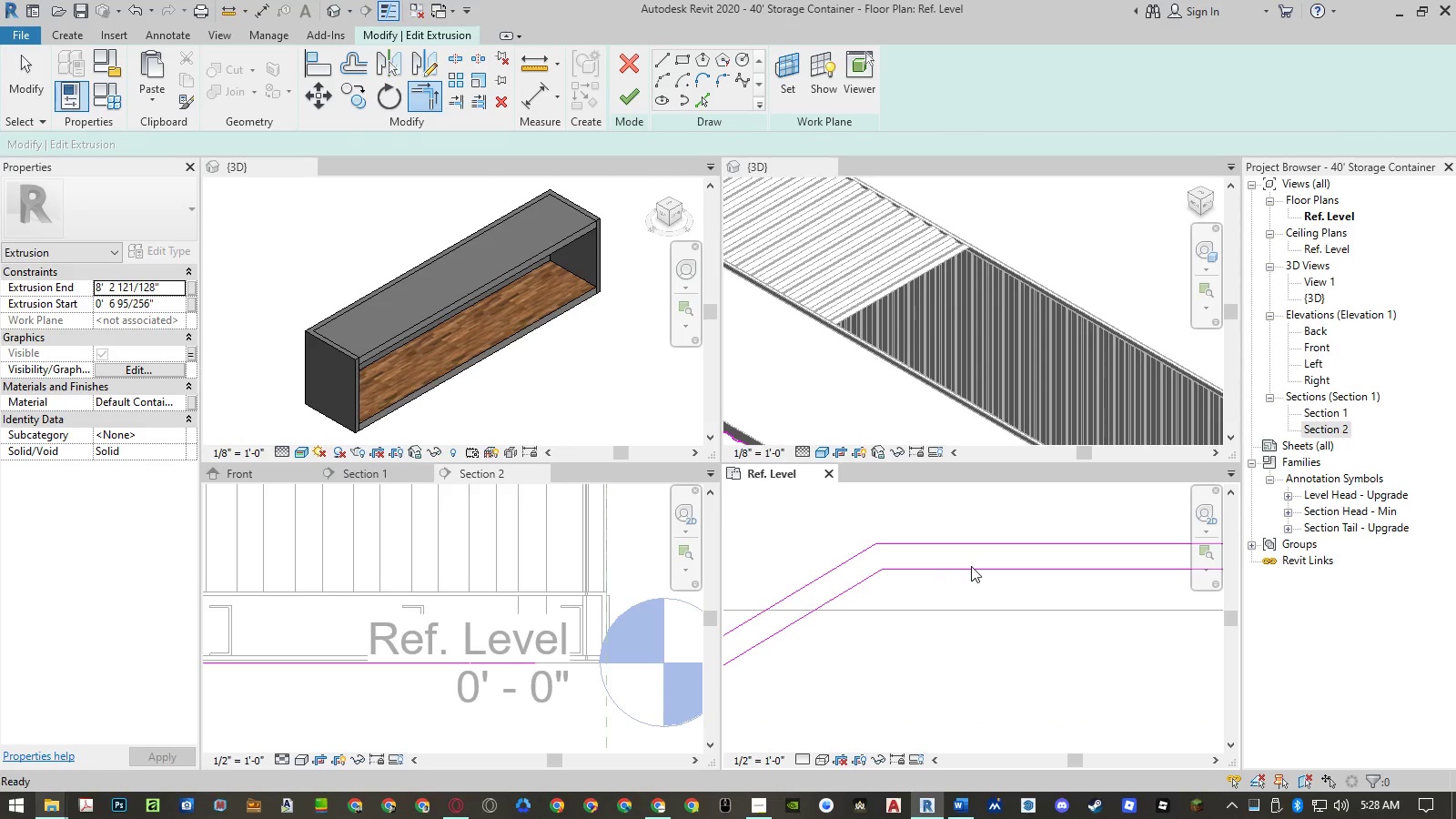 
key(Escape)
 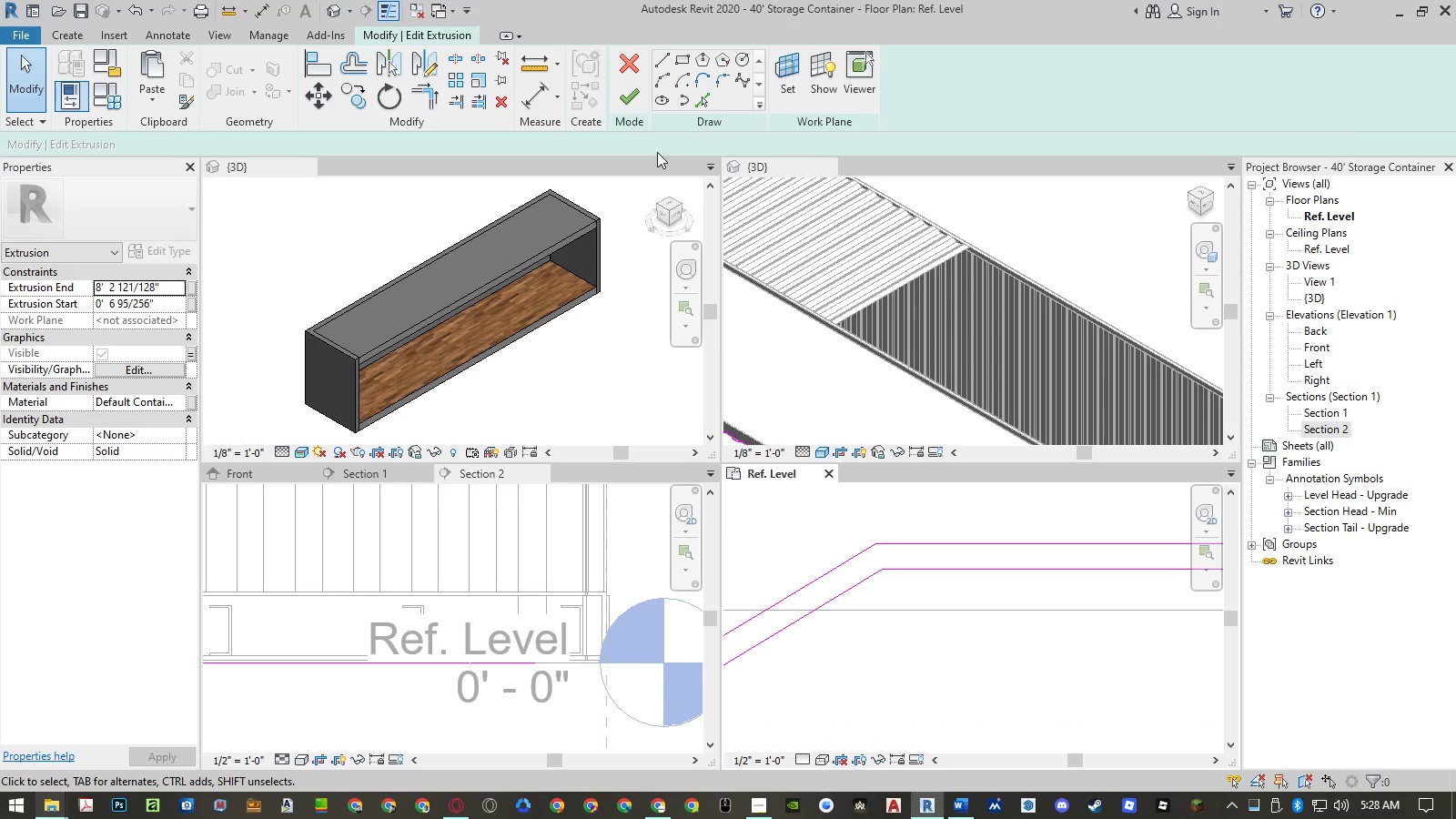 
left_click([632, 94])
 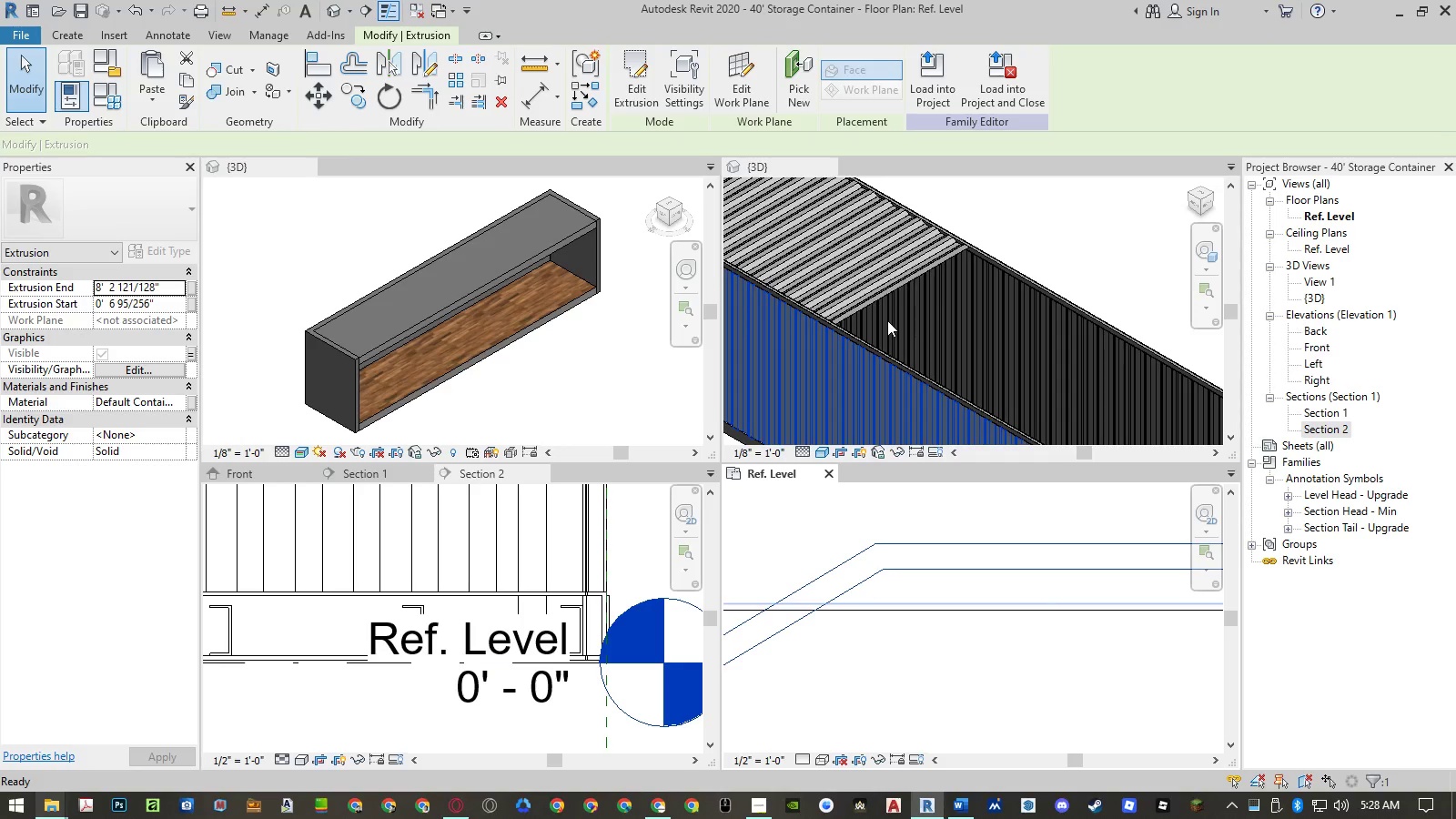 
key(Escape)
 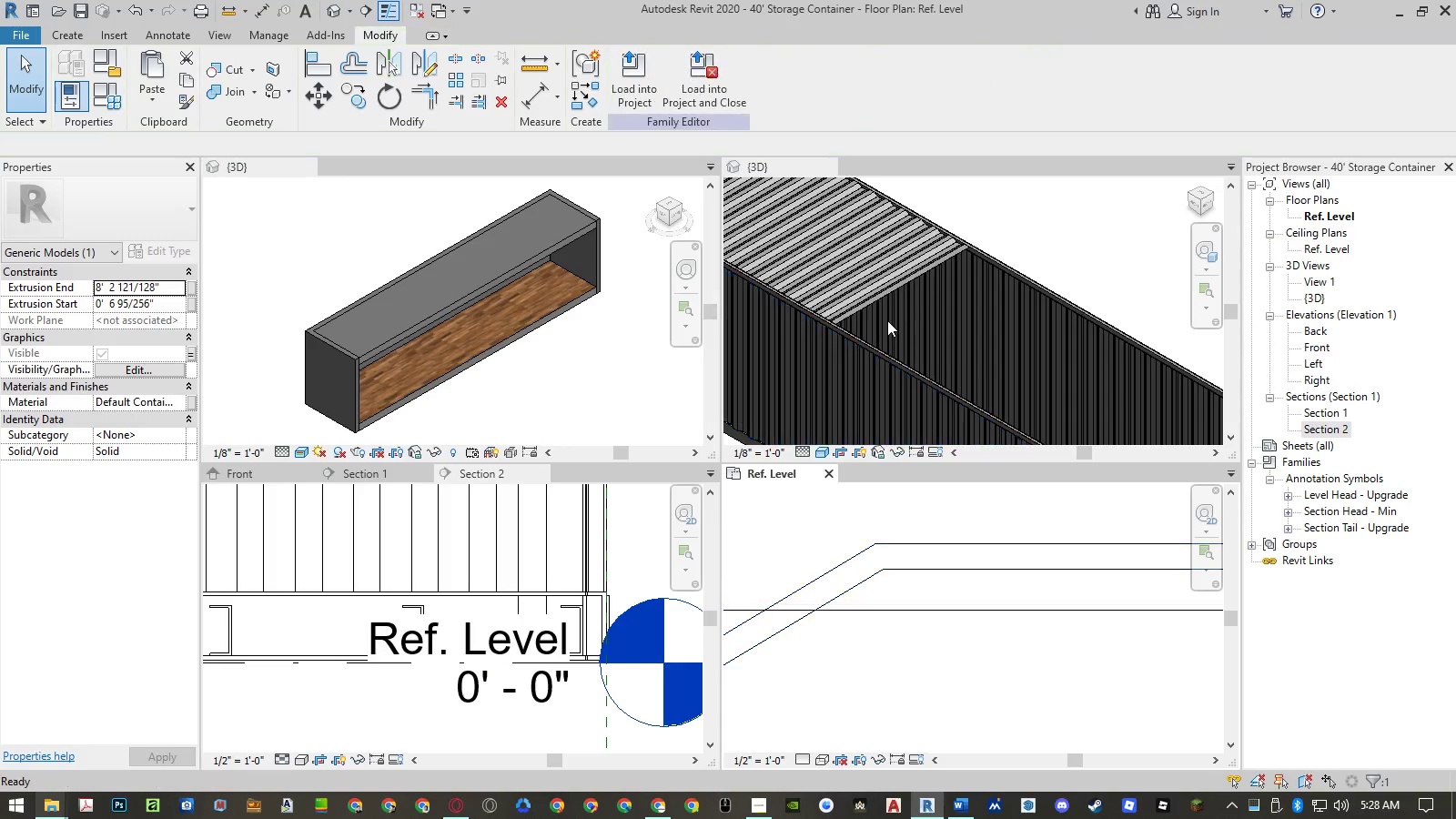 
key(Escape)
 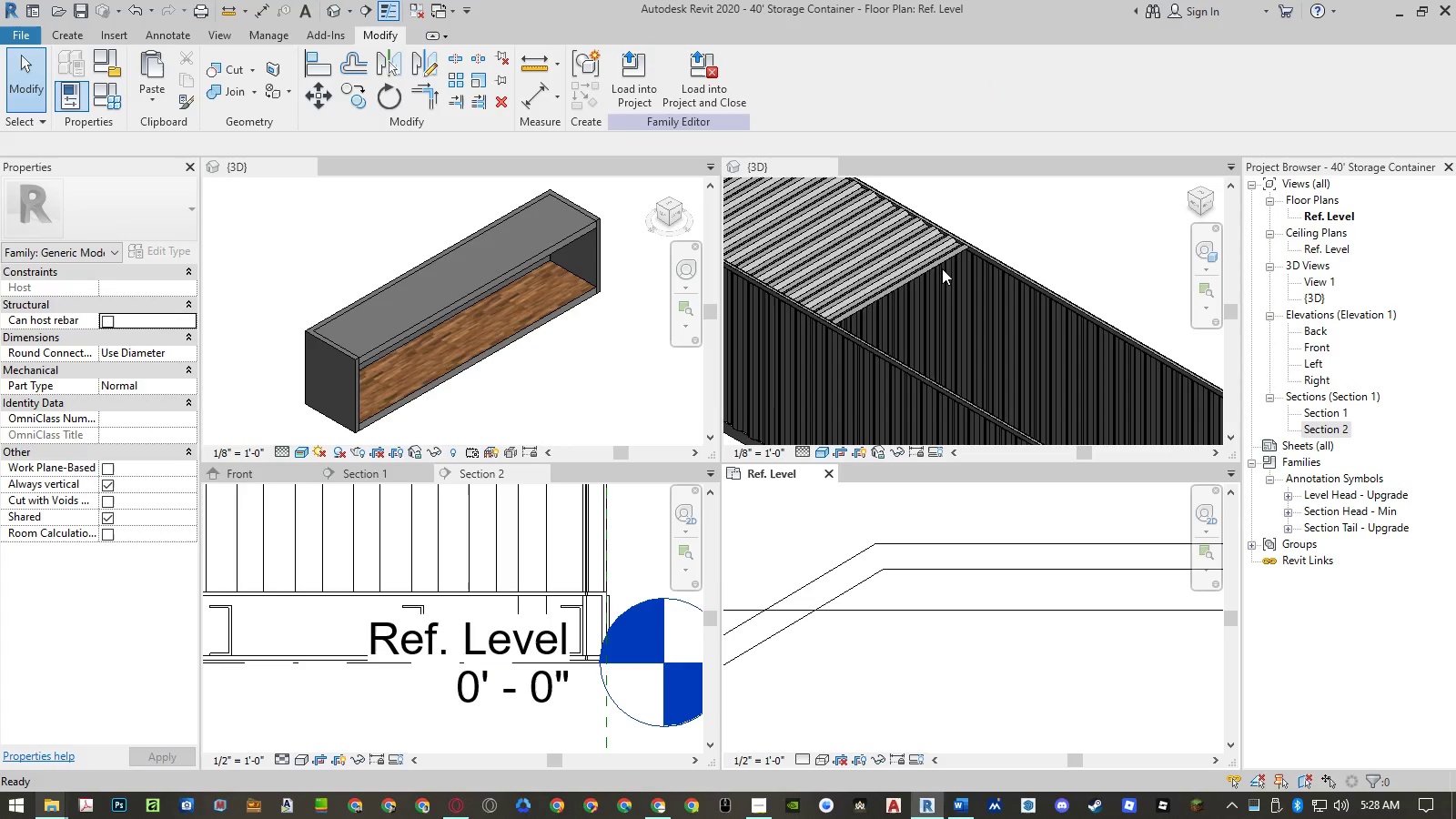 
left_click([929, 269])
 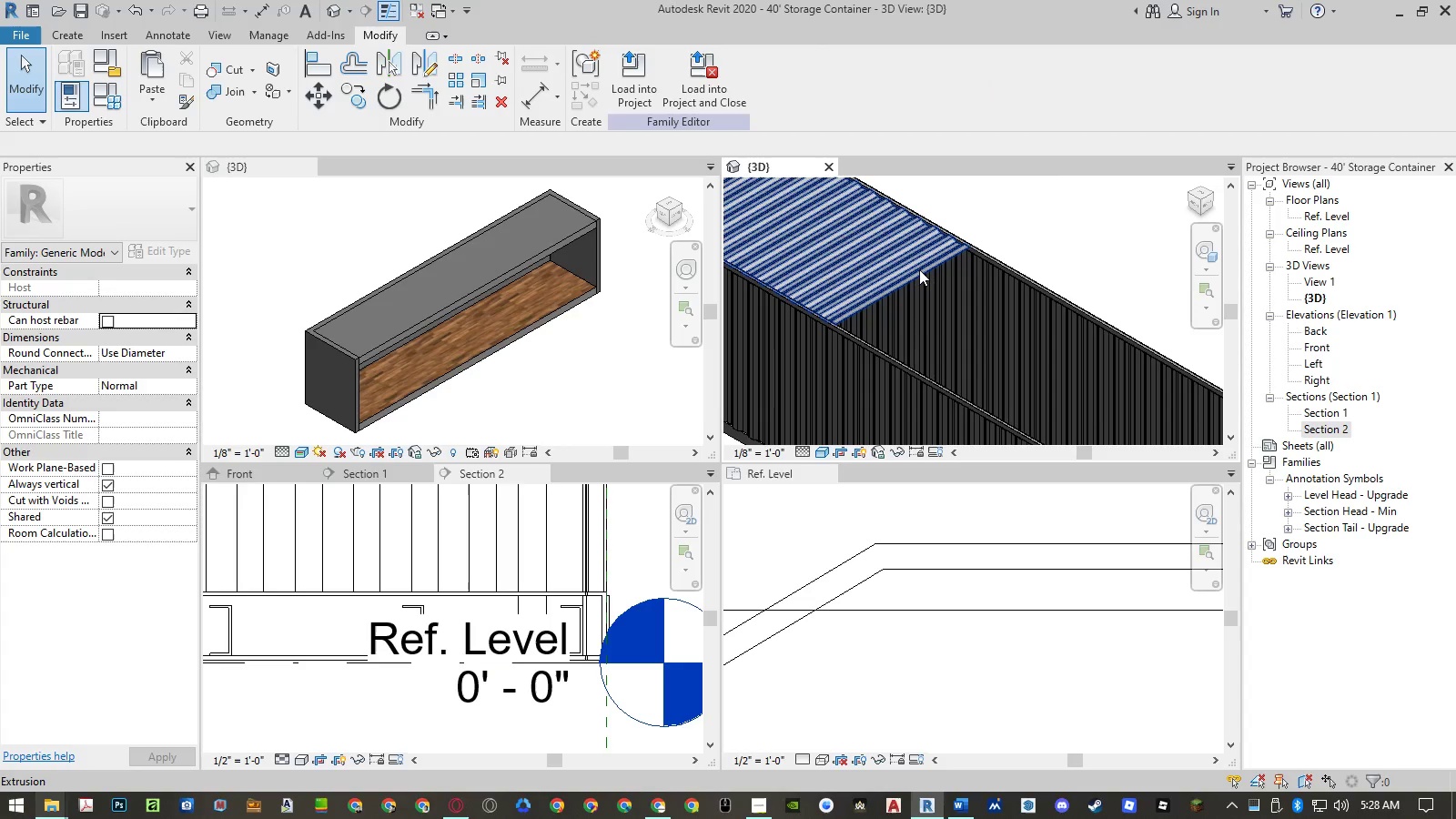 
left_click([919, 269])
 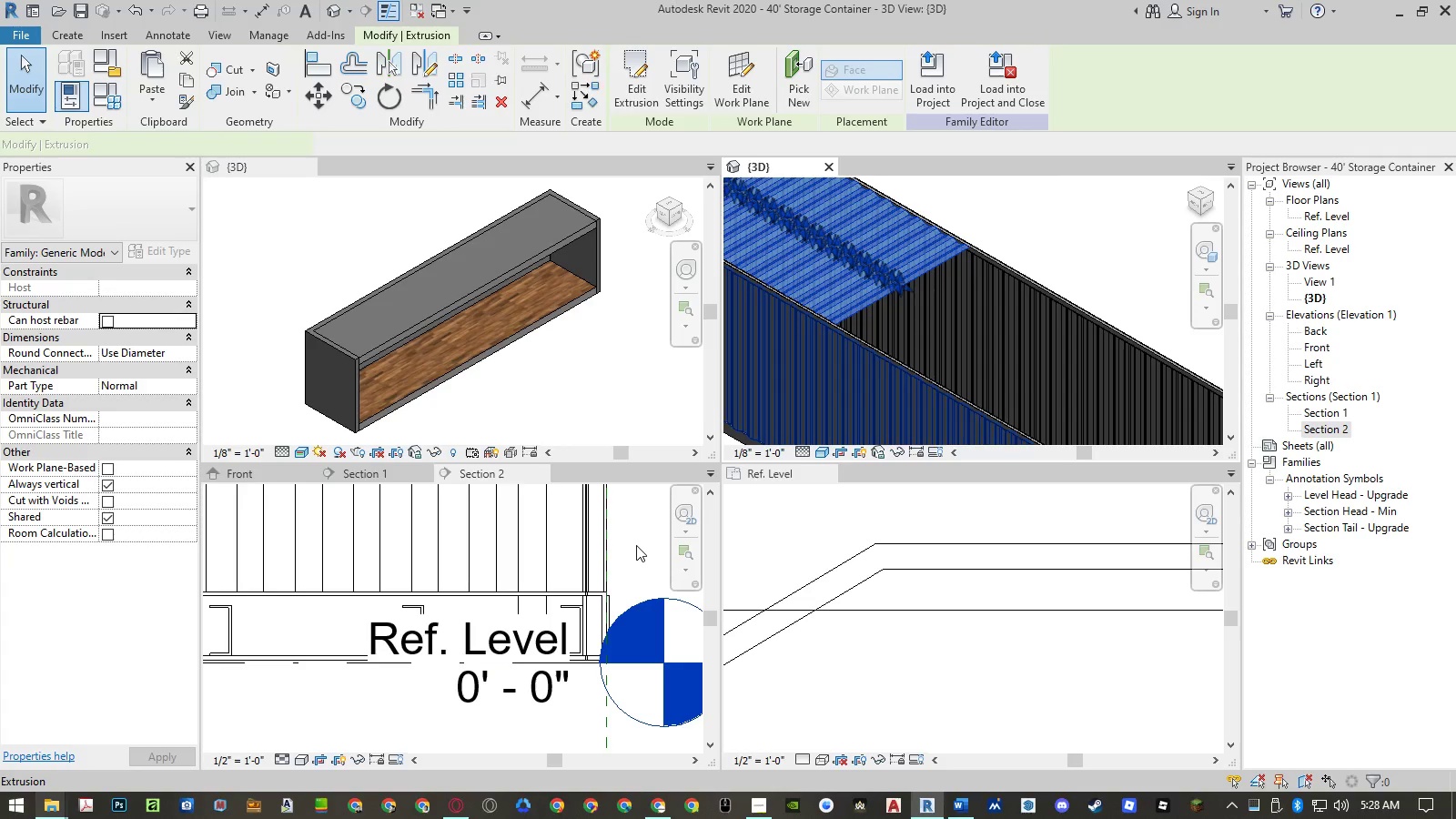 
left_click([631, 545])
 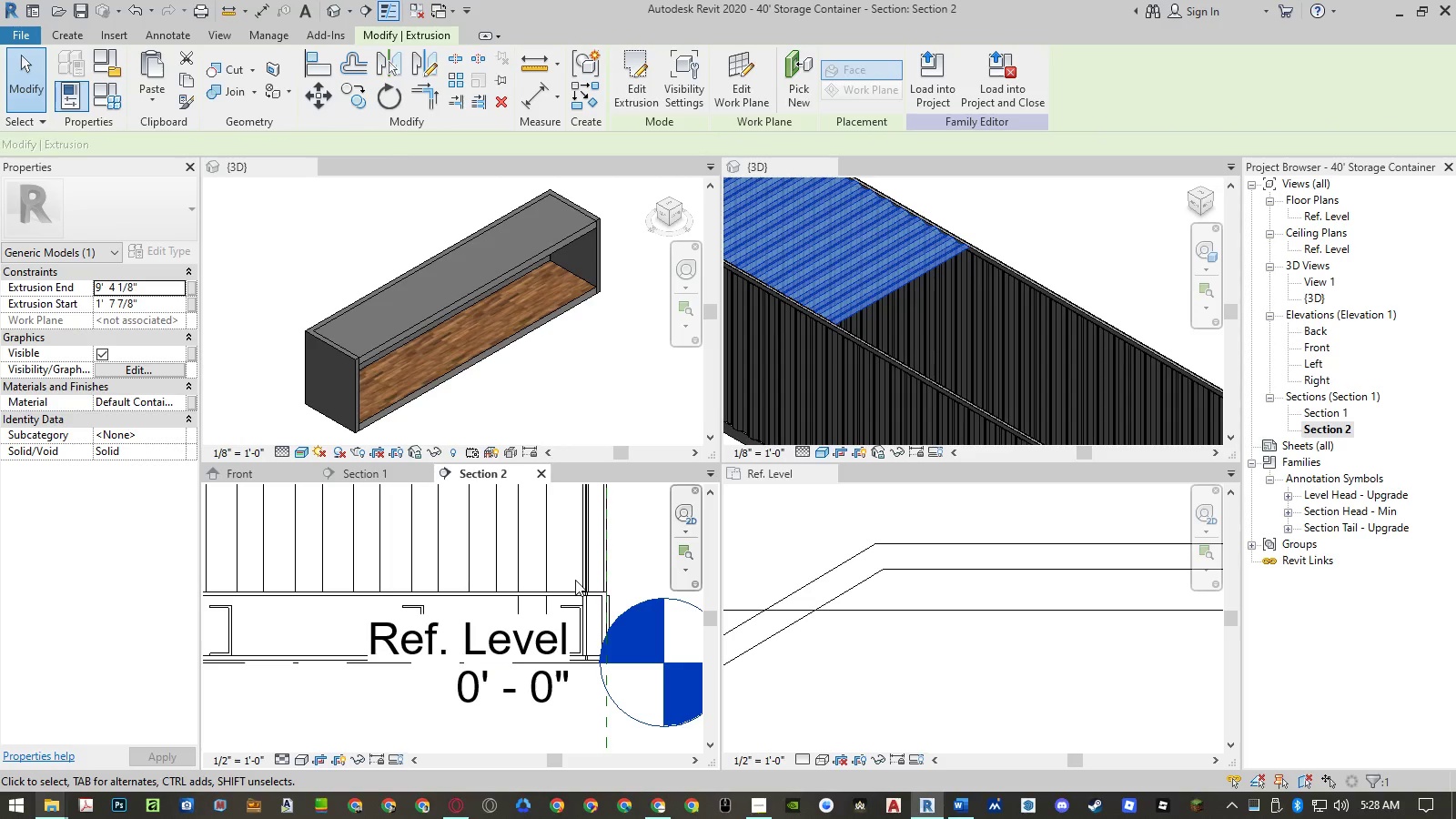 
scroll: coordinate [626, 671], scroll_direction: down, amount: 19.0
 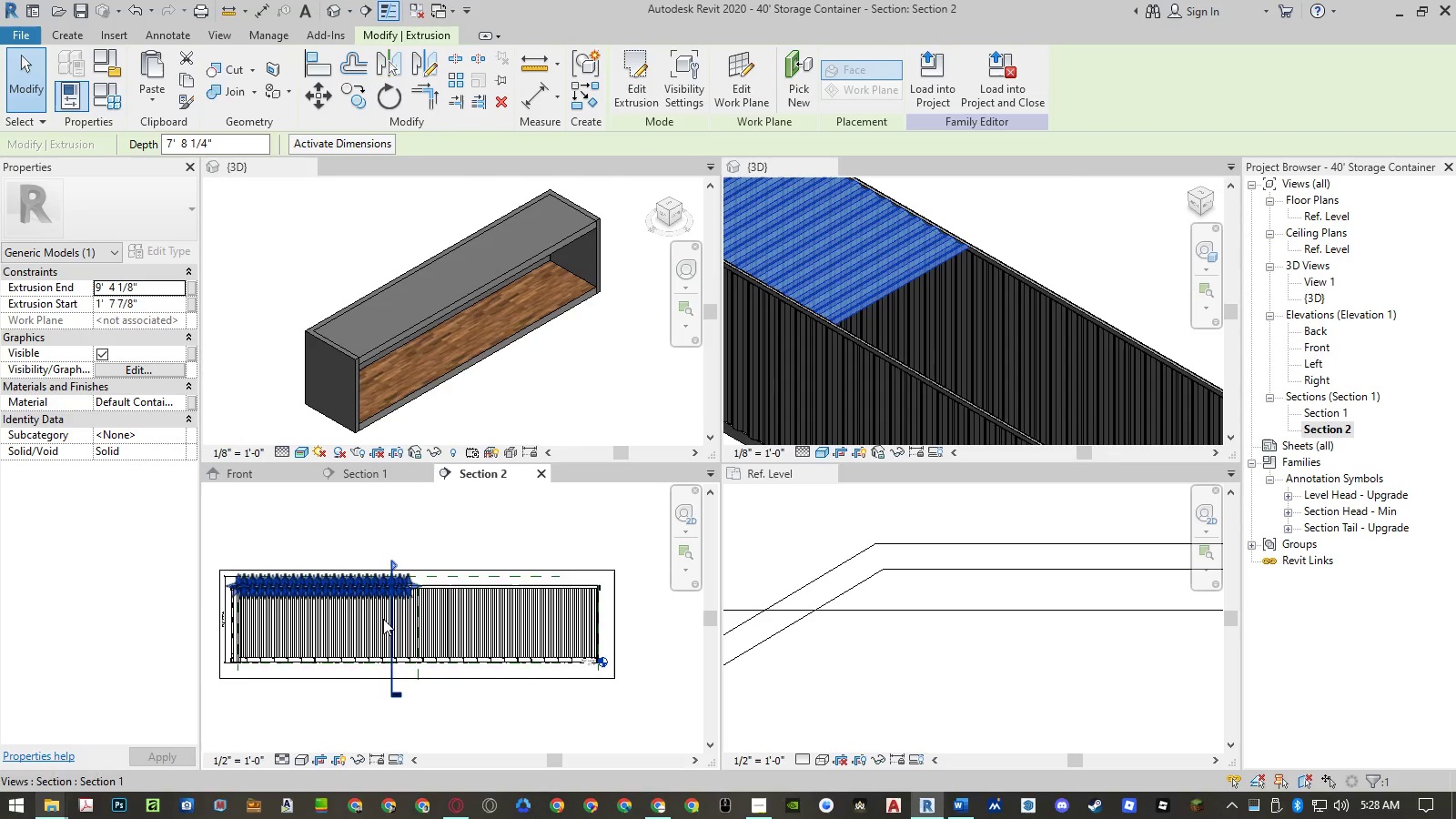 
scroll: coordinate [484, 571], scroll_direction: up, amount: 22.0
 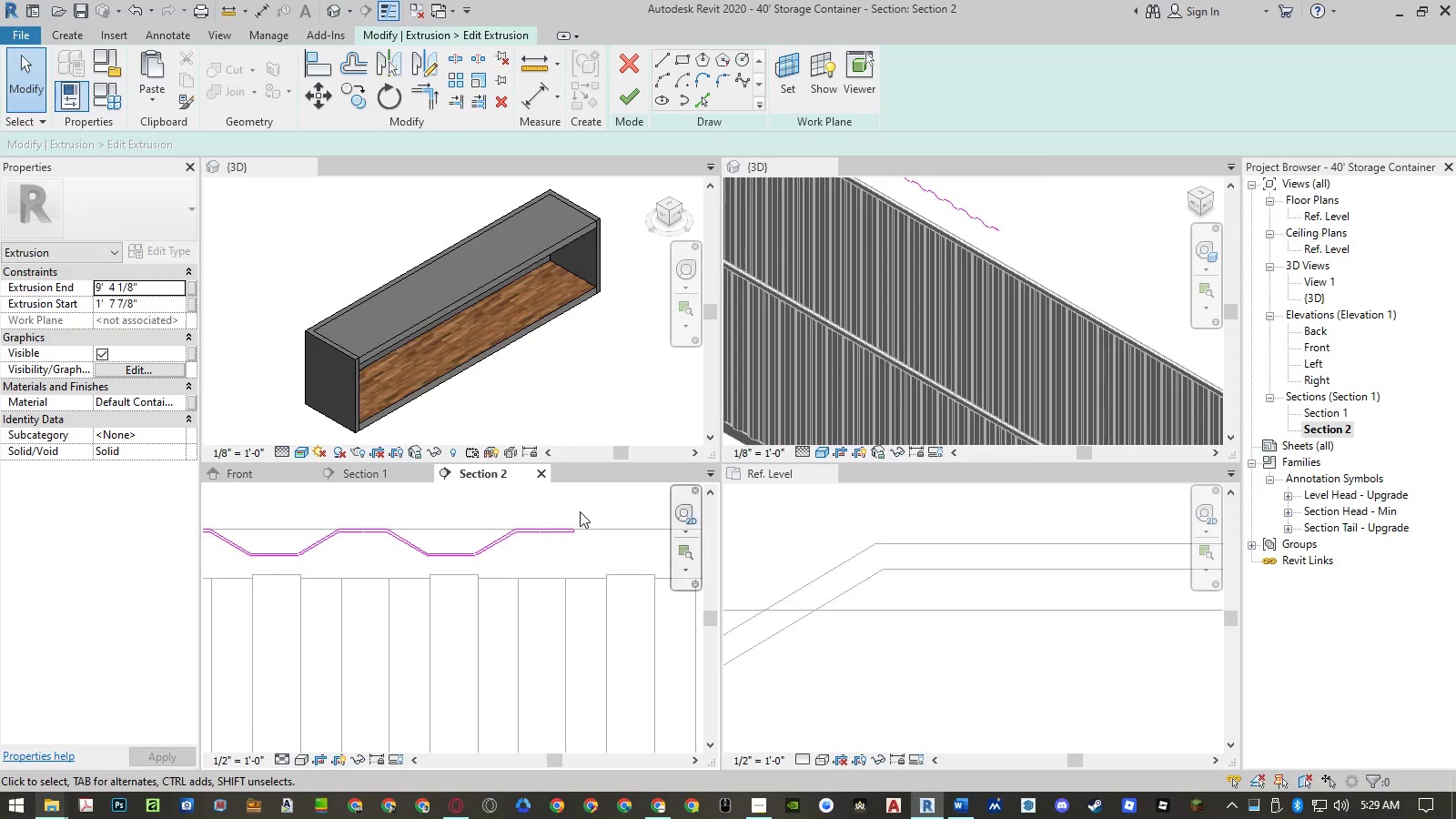 
key(Escape)
 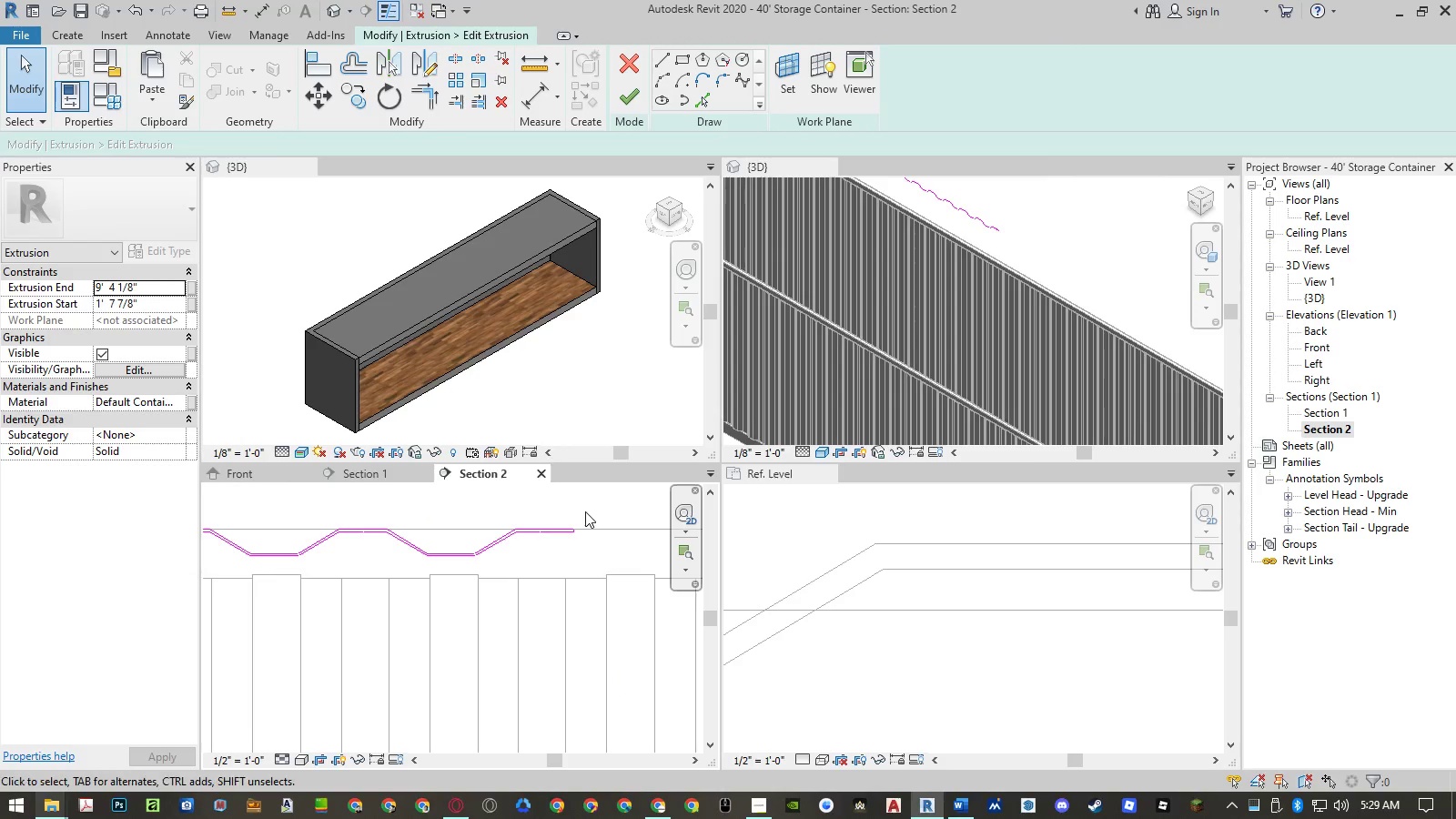 
hold_key(key=Escape, duration=1.83)
 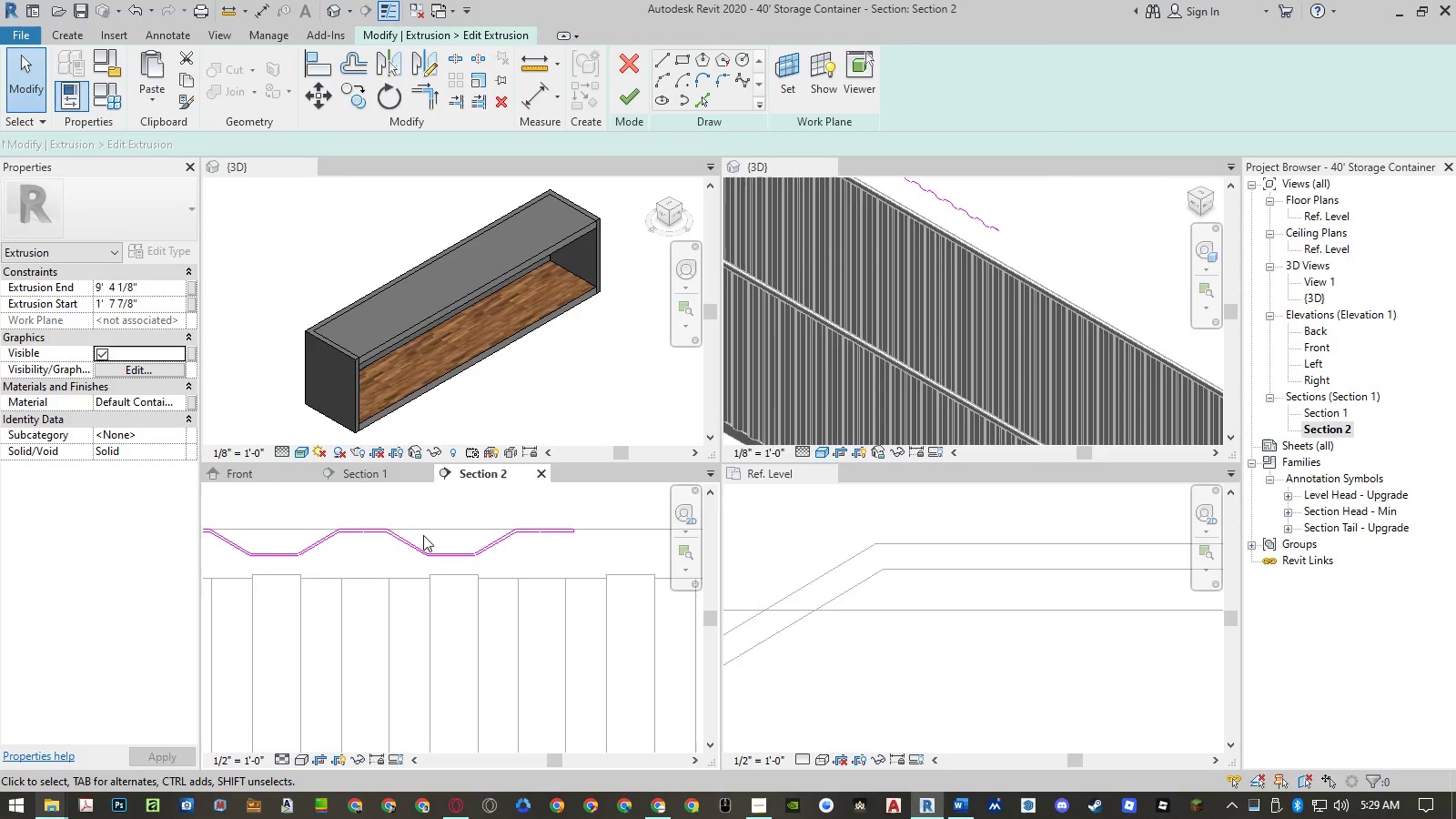 
left_click_drag(start_coordinate=[595, 508], to_coordinate=[565, 544])
 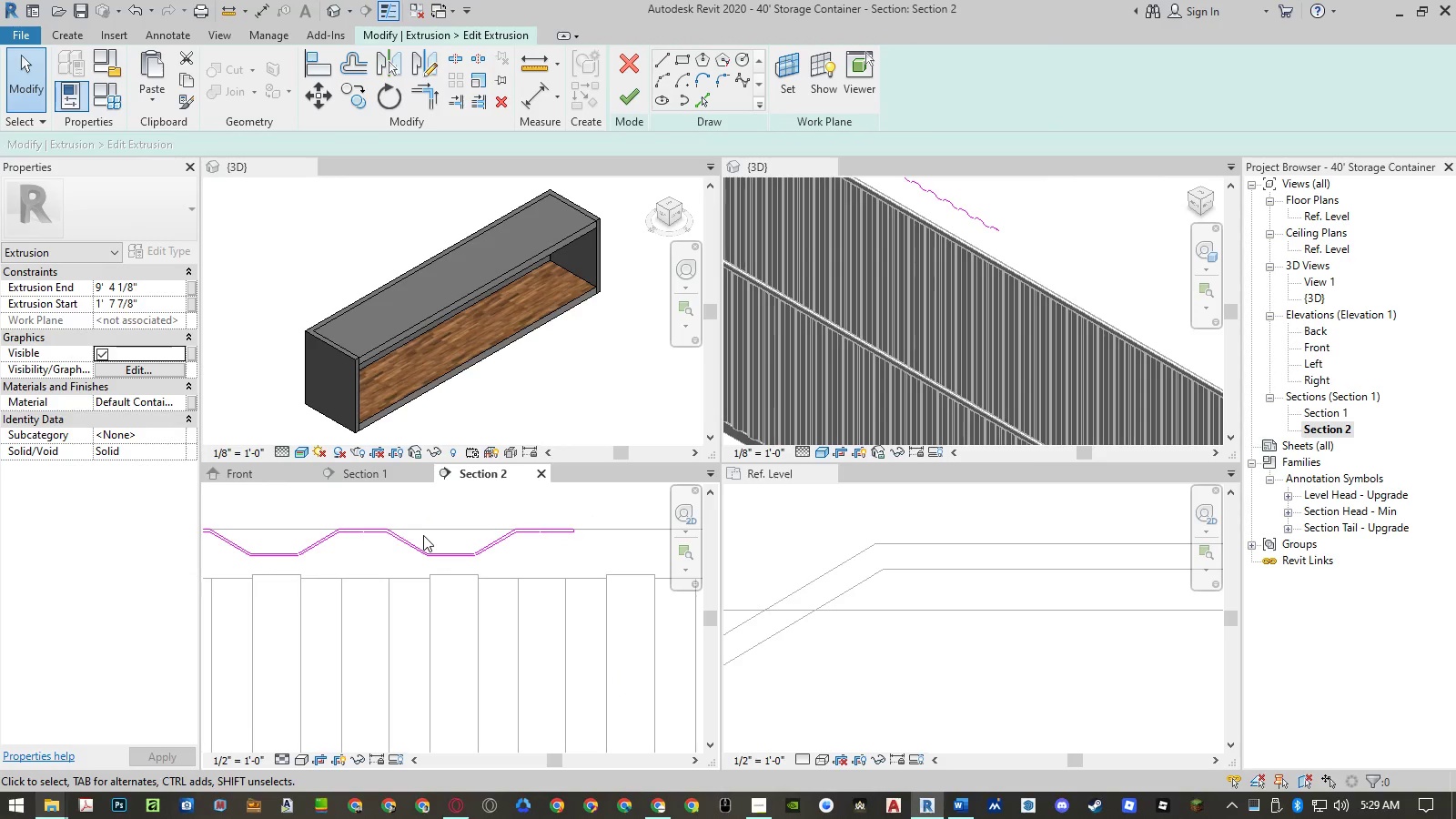 
left_click_drag(start_coordinate=[586, 514], to_coordinate=[564, 544])
 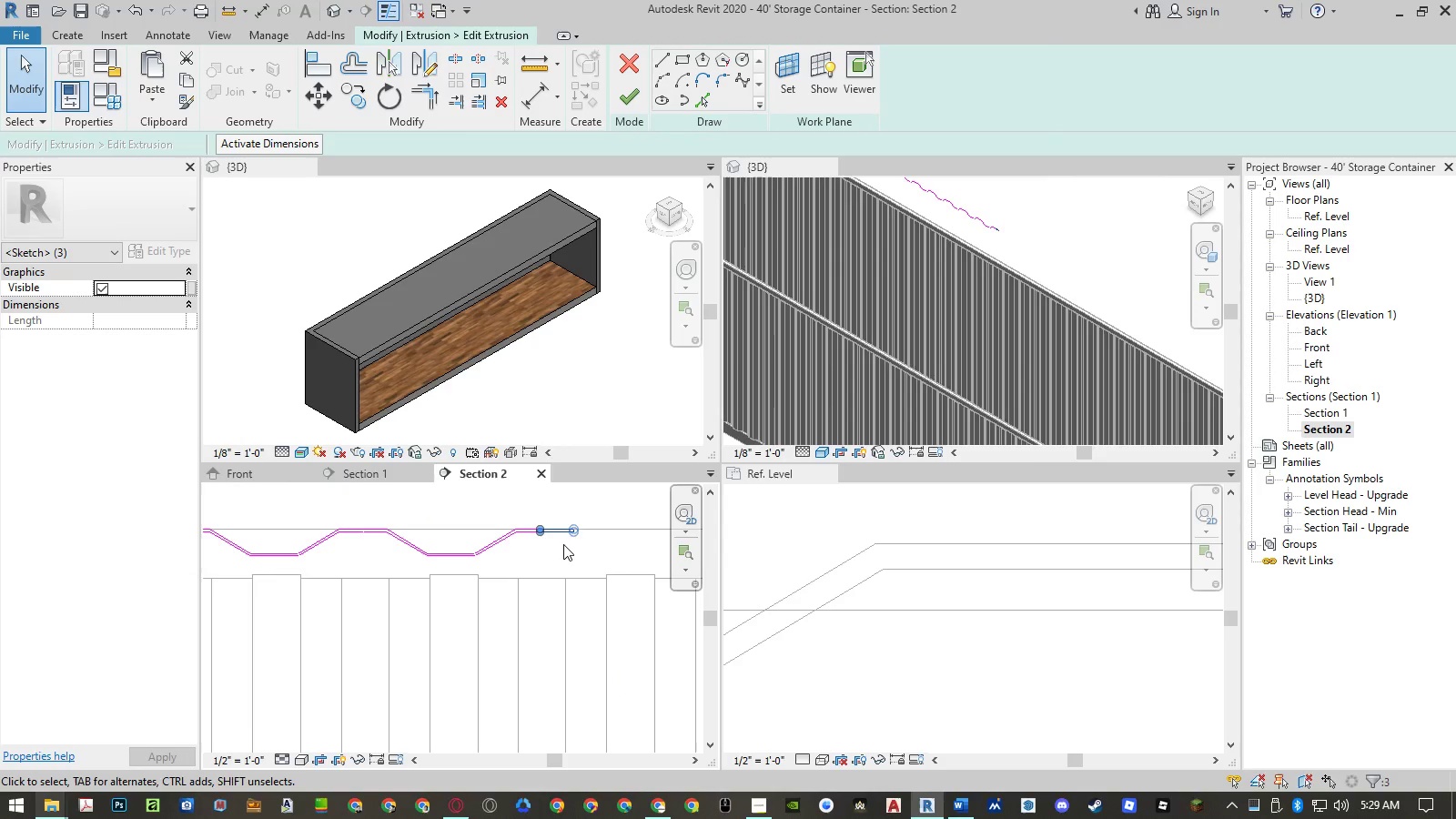 
type(co )
 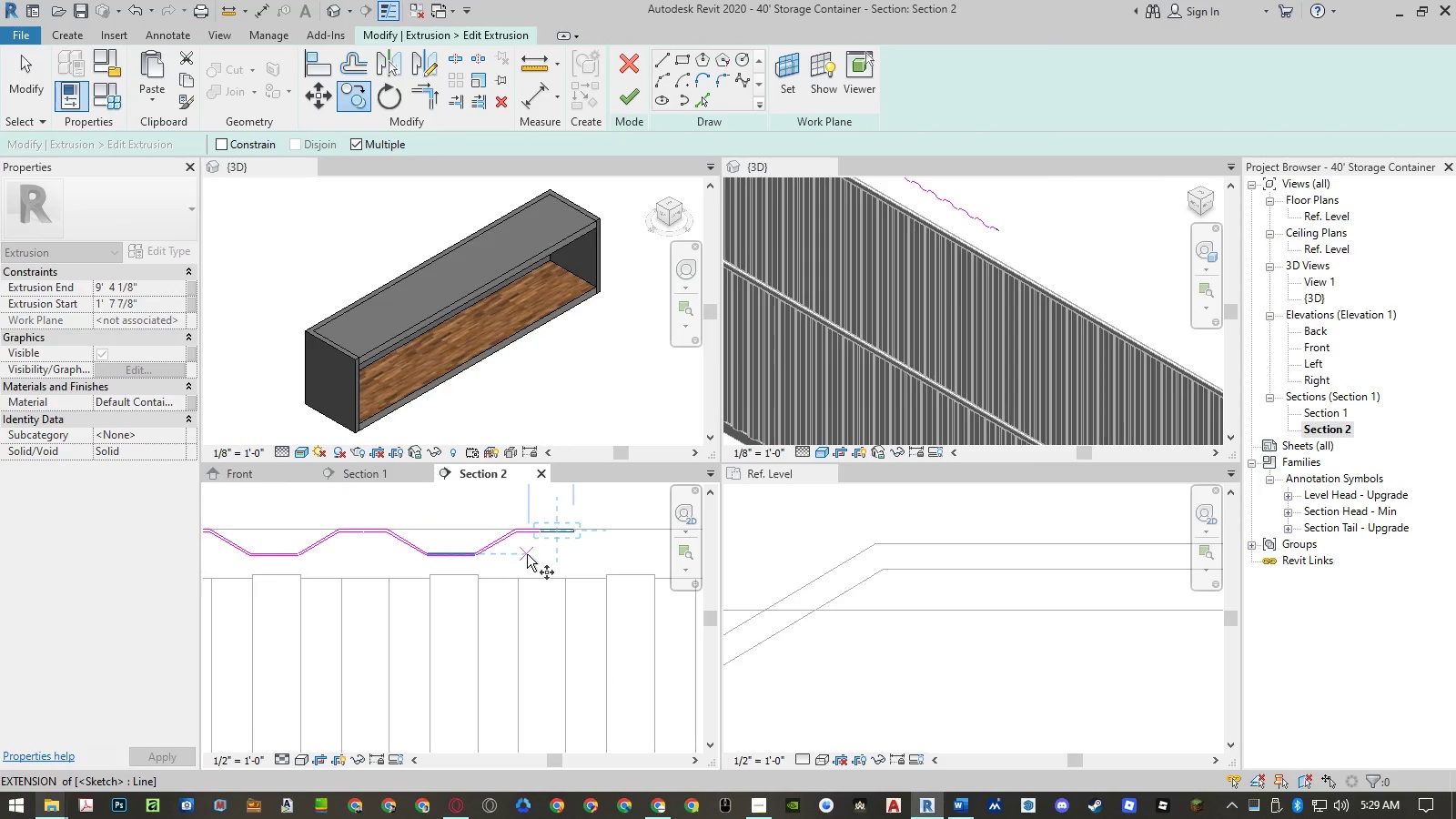 
left_click([527, 554])
 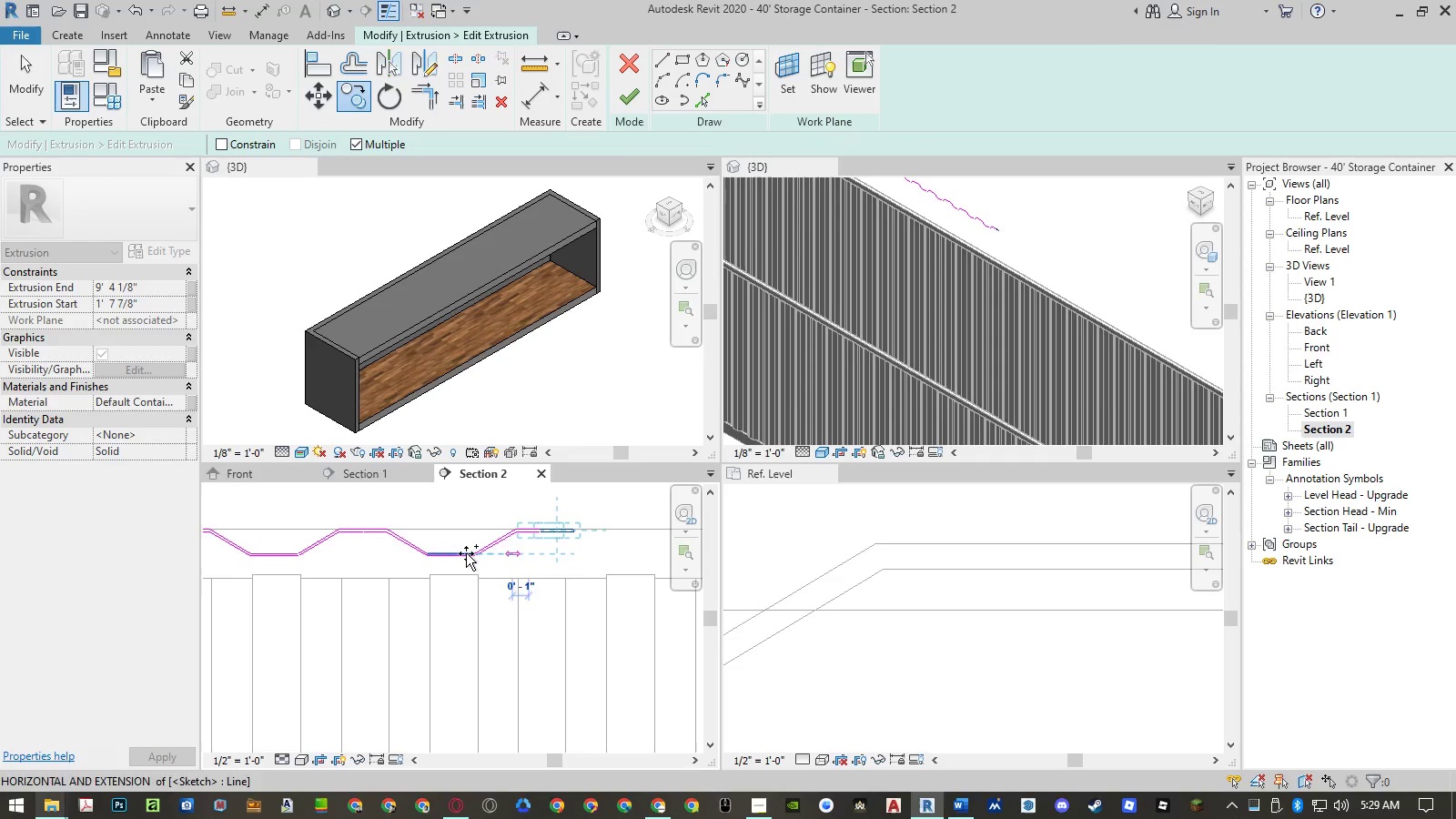 
scroll: coordinate [437, 549], scroll_direction: down, amount: 24.0
 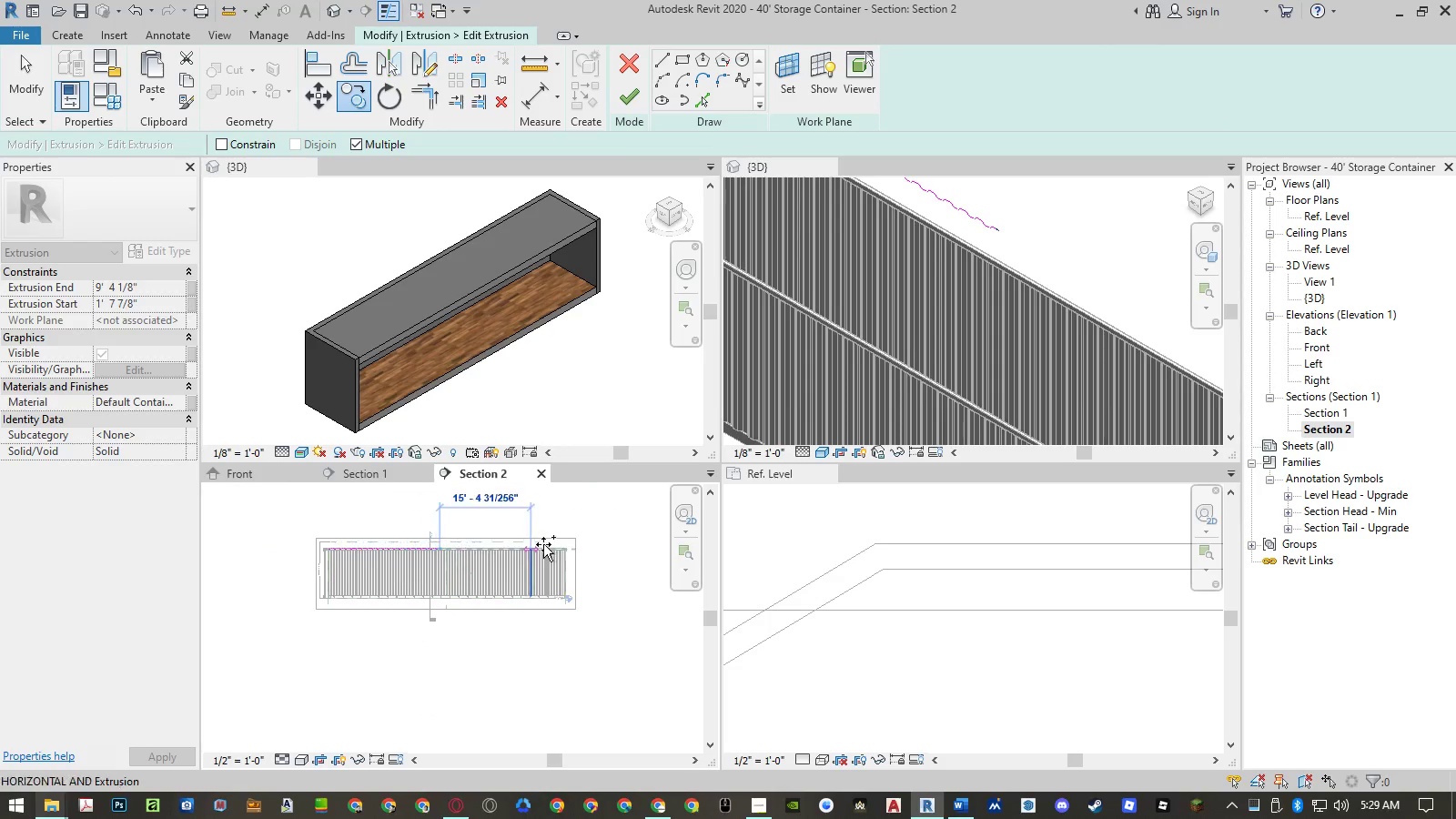 
scroll: coordinate [592, 552], scroll_direction: up, amount: 16.0
 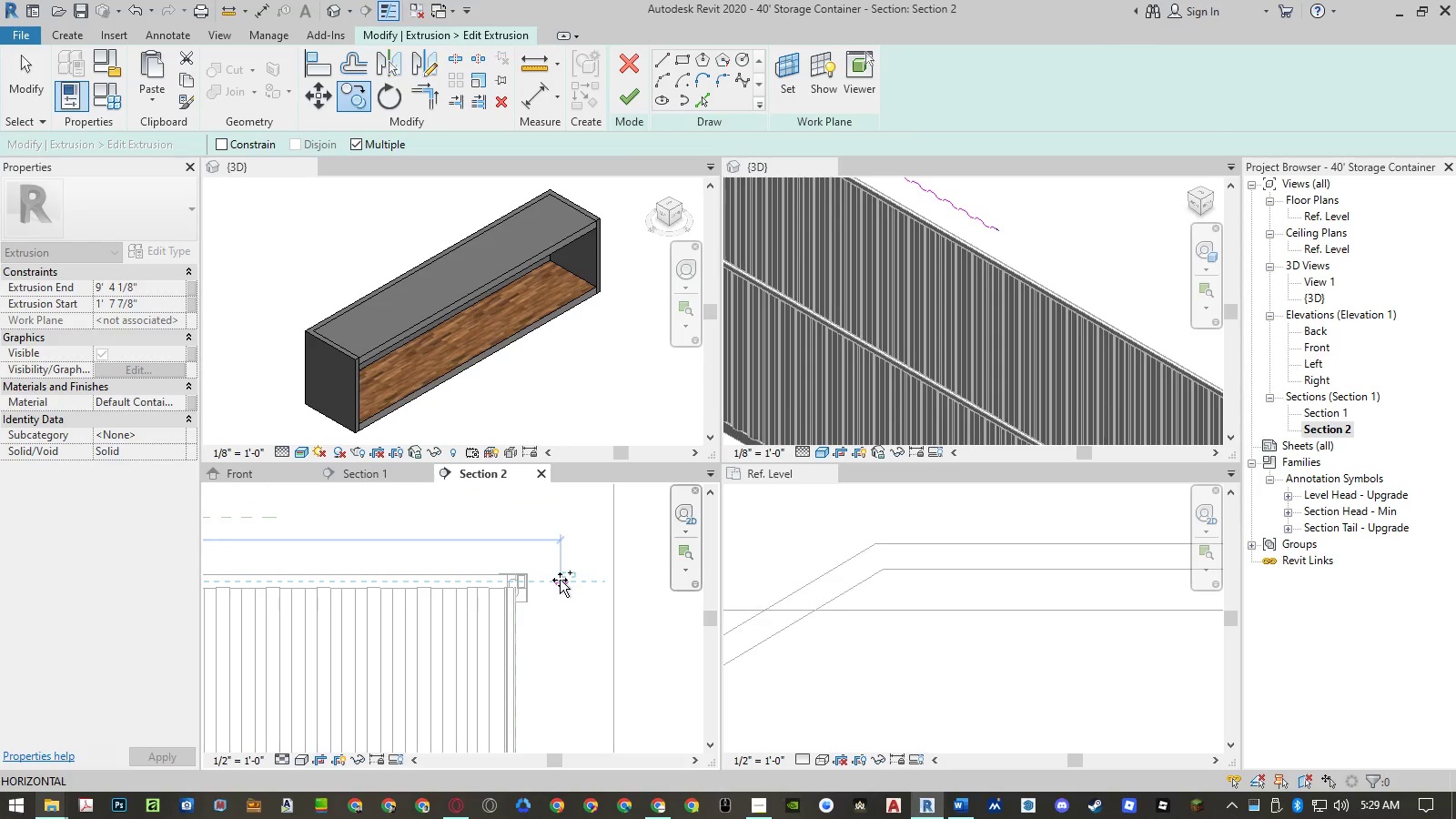 
left_click([560, 580])
 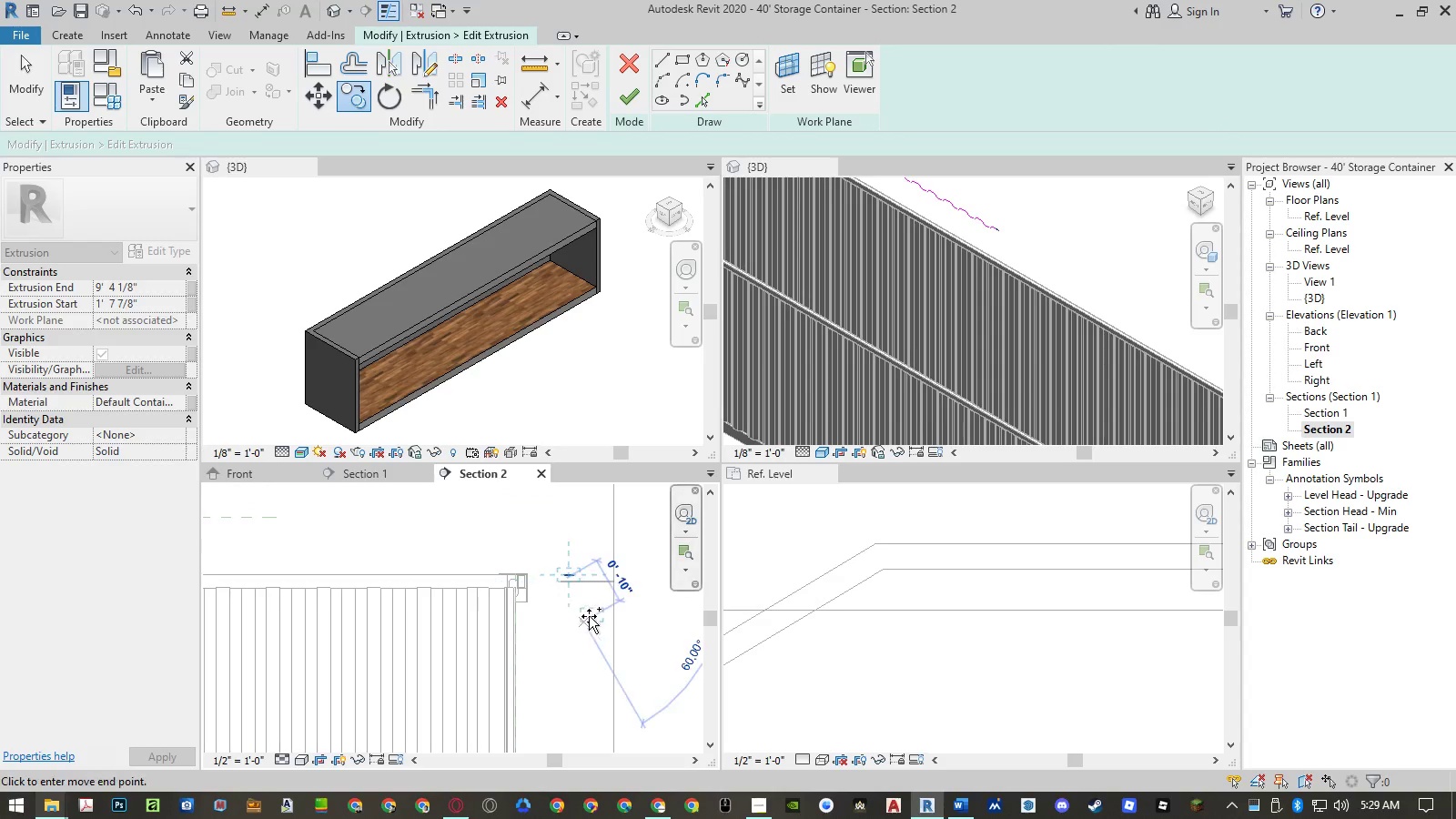 
key(Escape)
 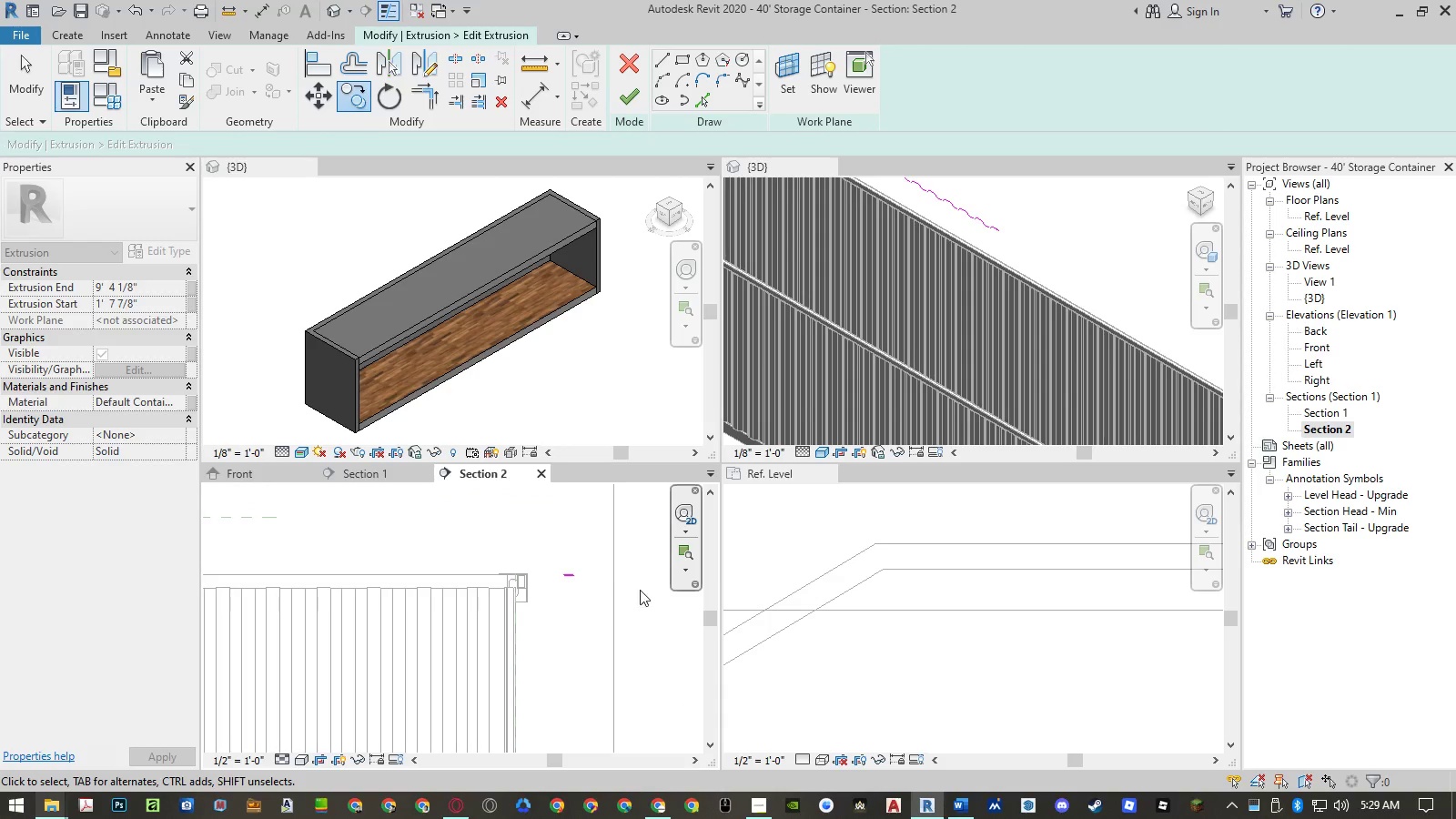 
scroll: coordinate [527, 627], scroll_direction: up, amount: 1.0
 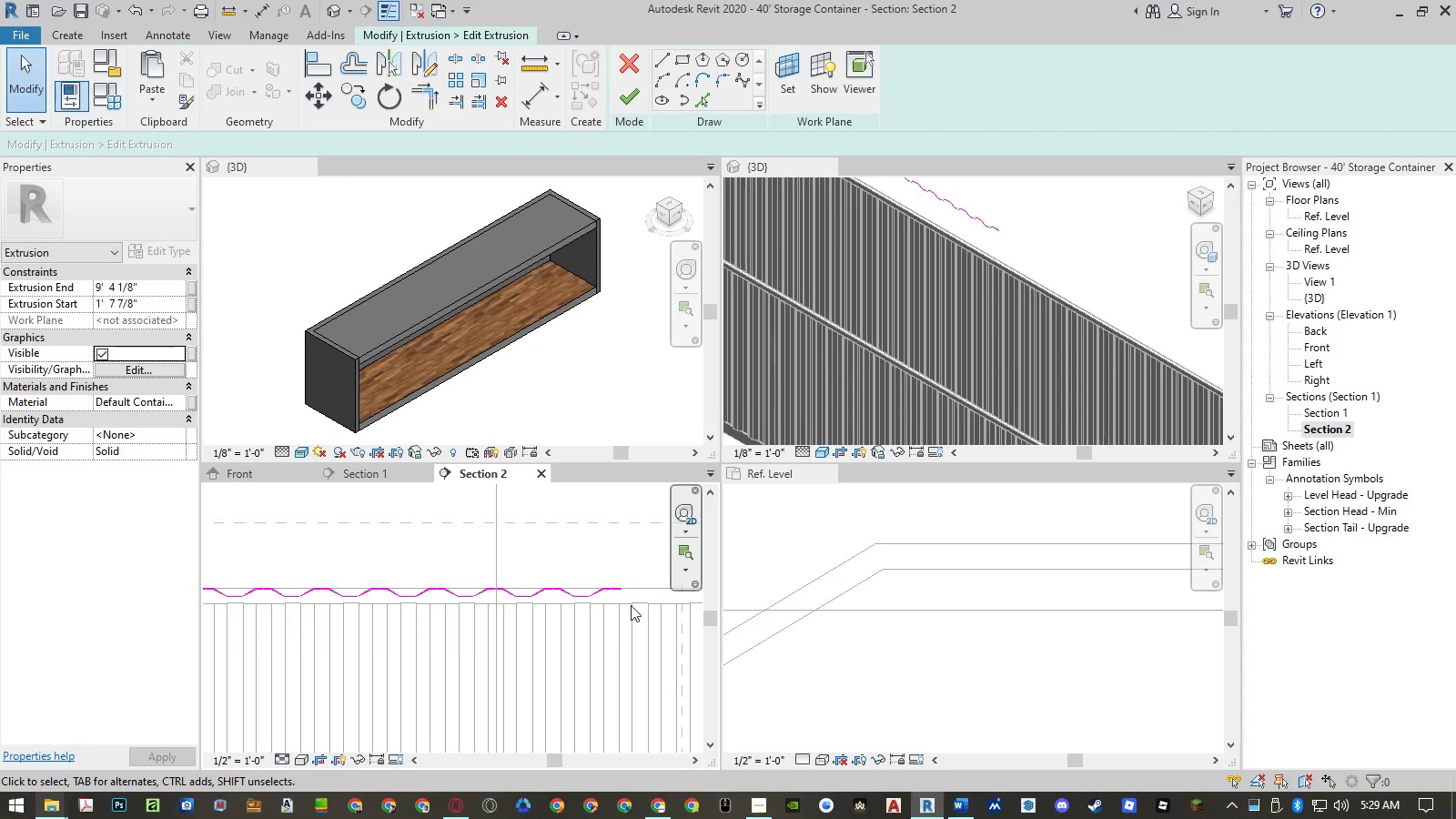 
left_click_drag(start_coordinate=[617, 563], to_coordinate=[582, 593])
 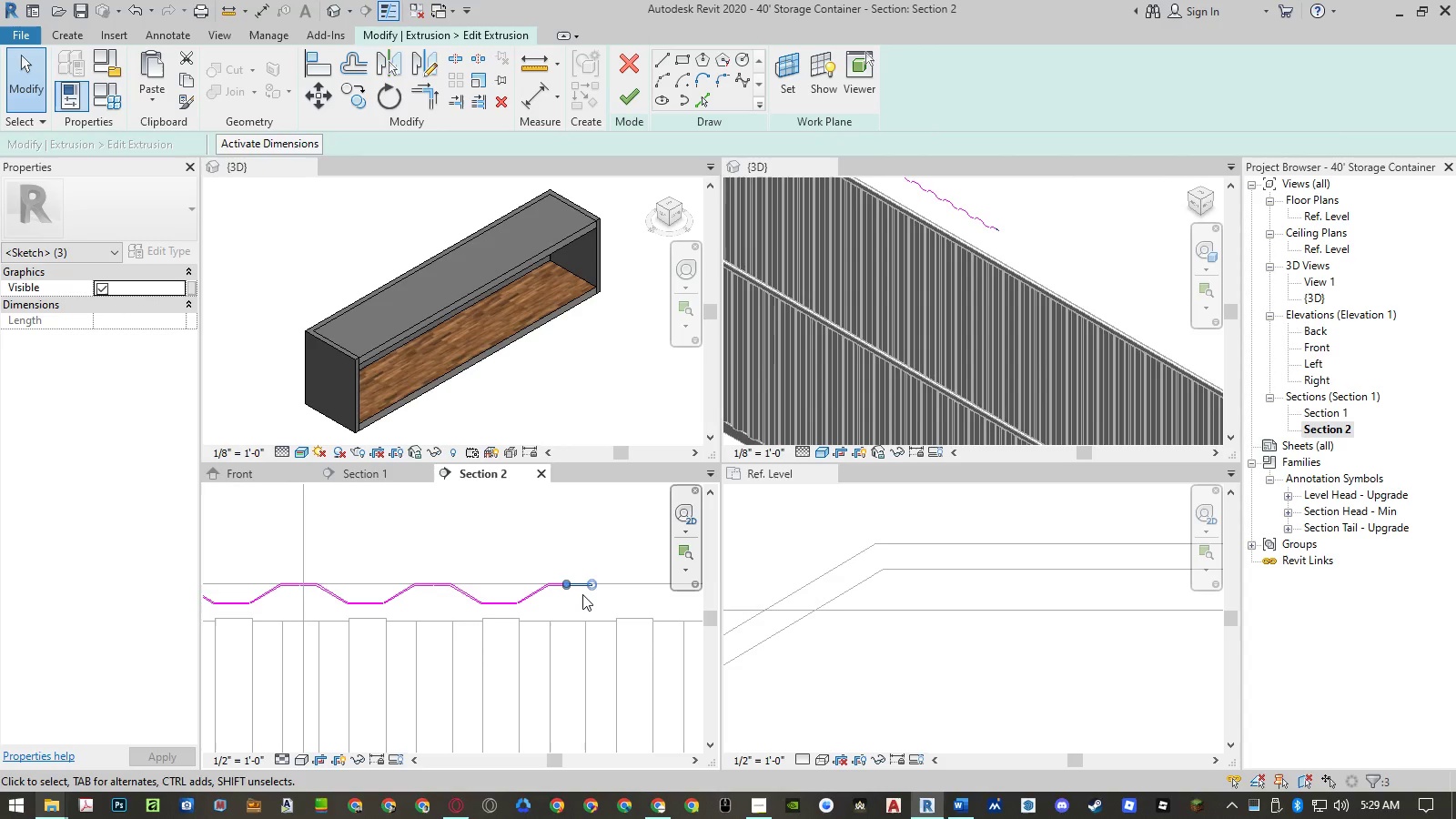 
scroll: coordinate [645, 590], scroll_direction: up, amount: 6.0
 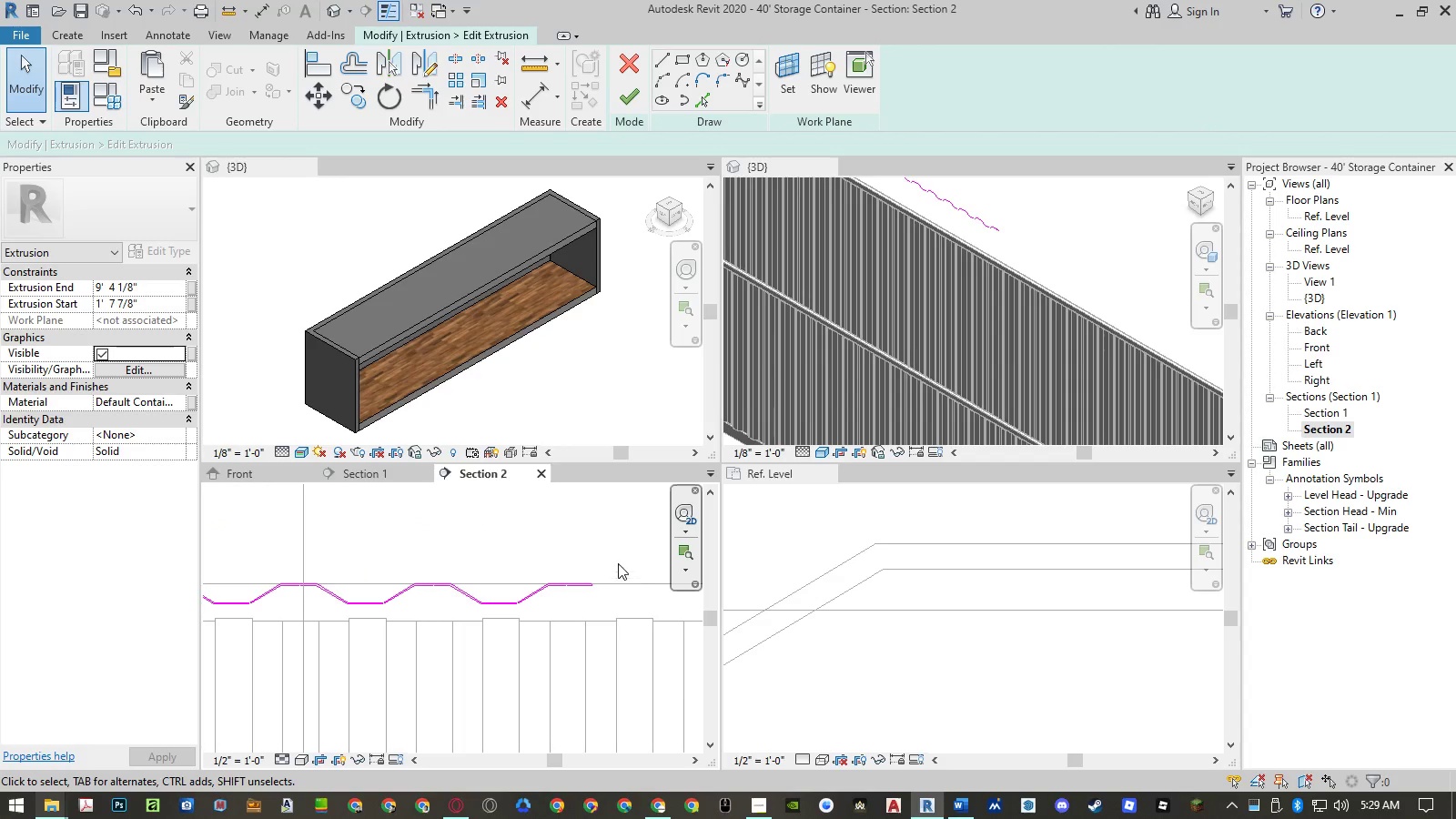 
key(Delete)
 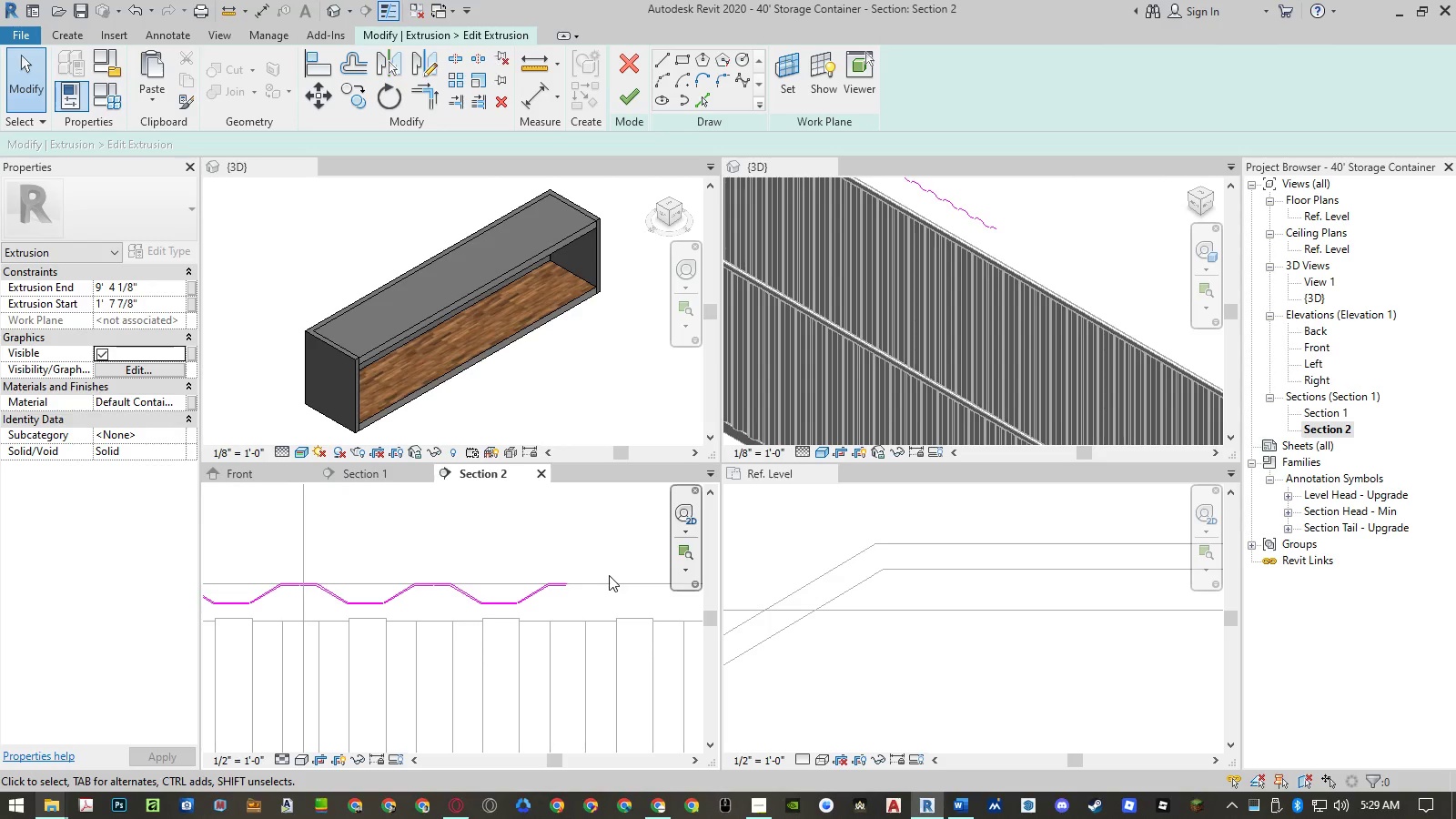 
left_click_drag(start_coordinate=[610, 556], to_coordinate=[443, 629])
 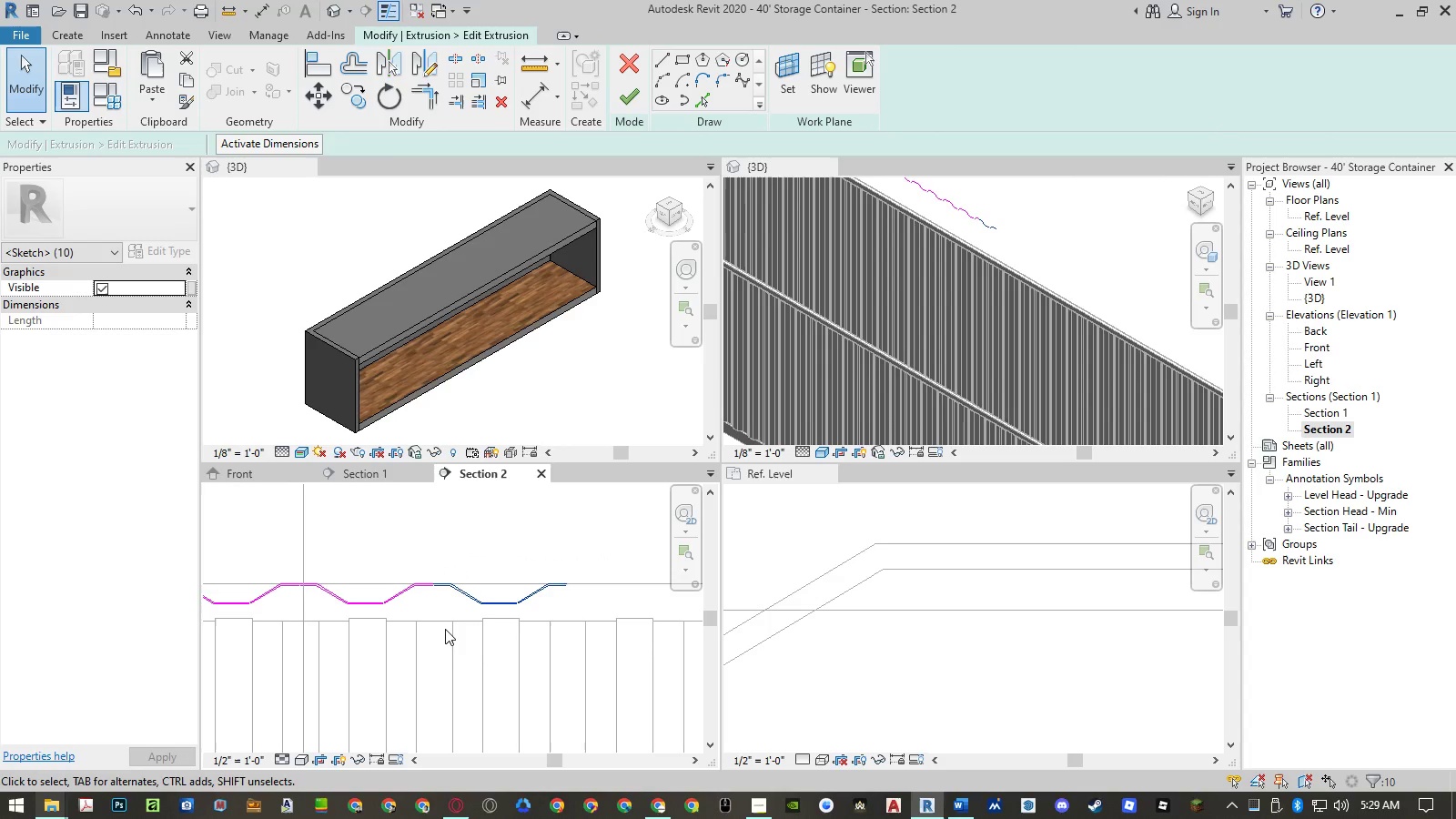 
type(co )
 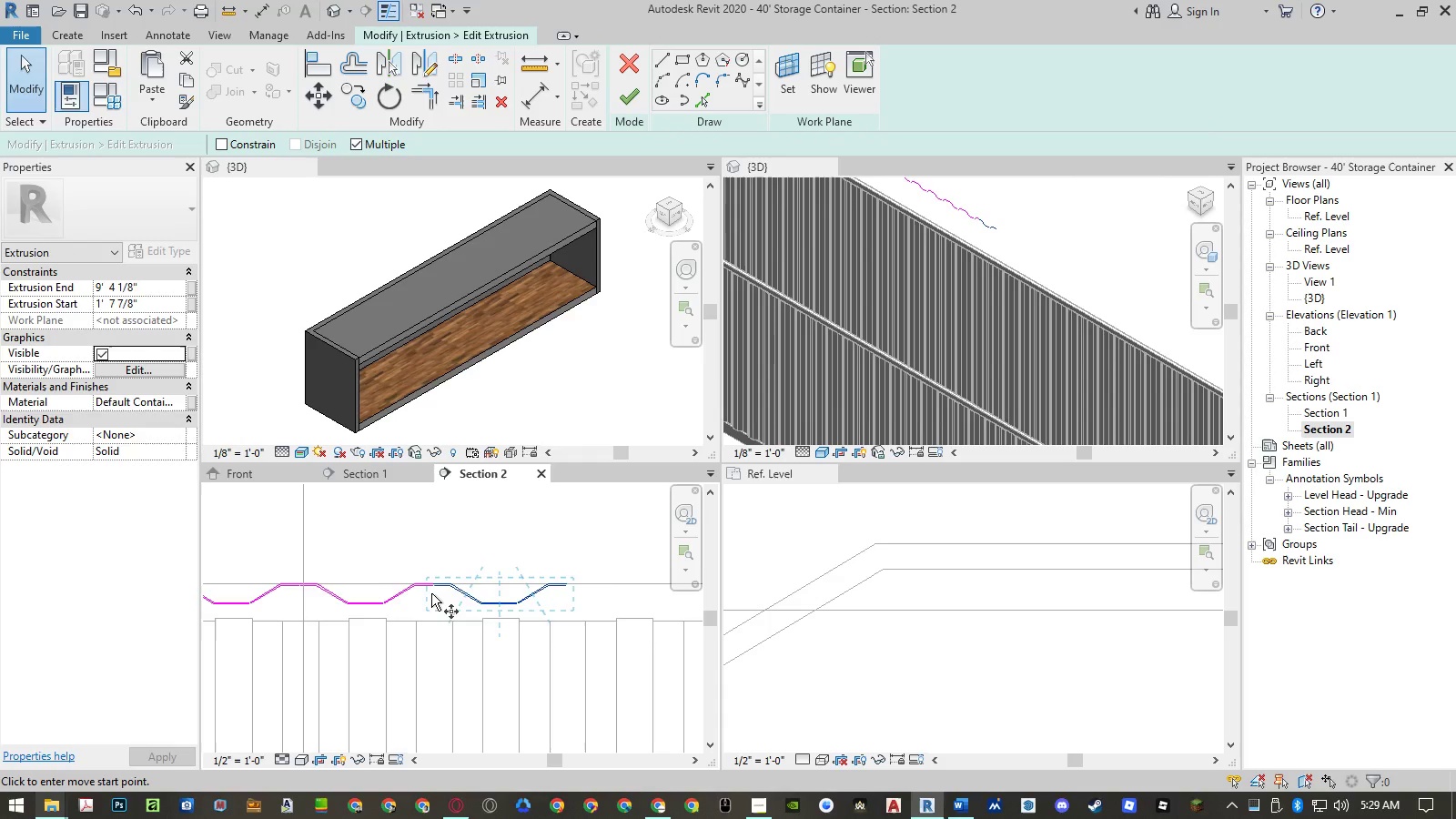 
scroll: coordinate [431, 593], scroll_direction: up, amount: 6.0
 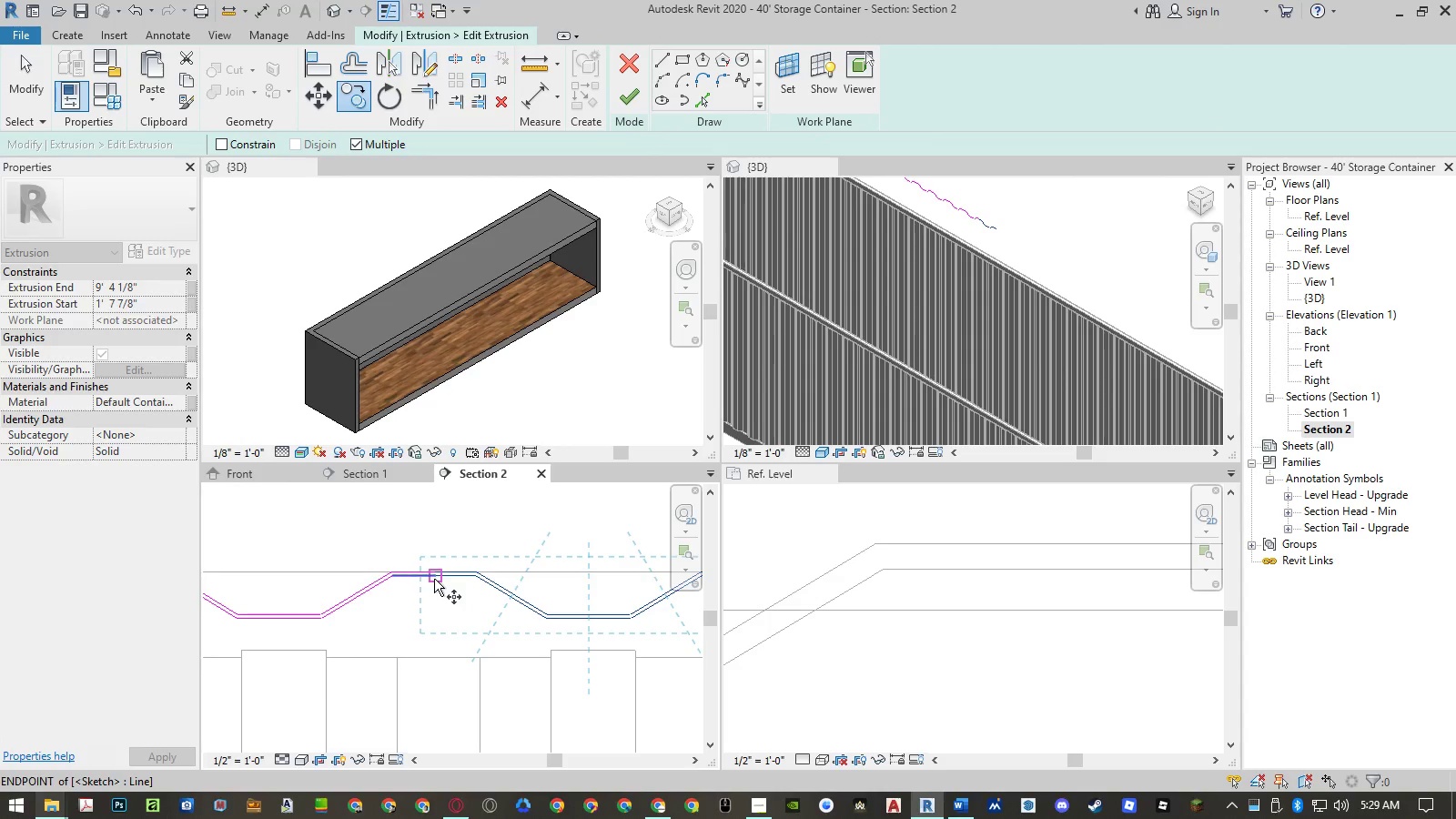 
left_click([434, 579])
 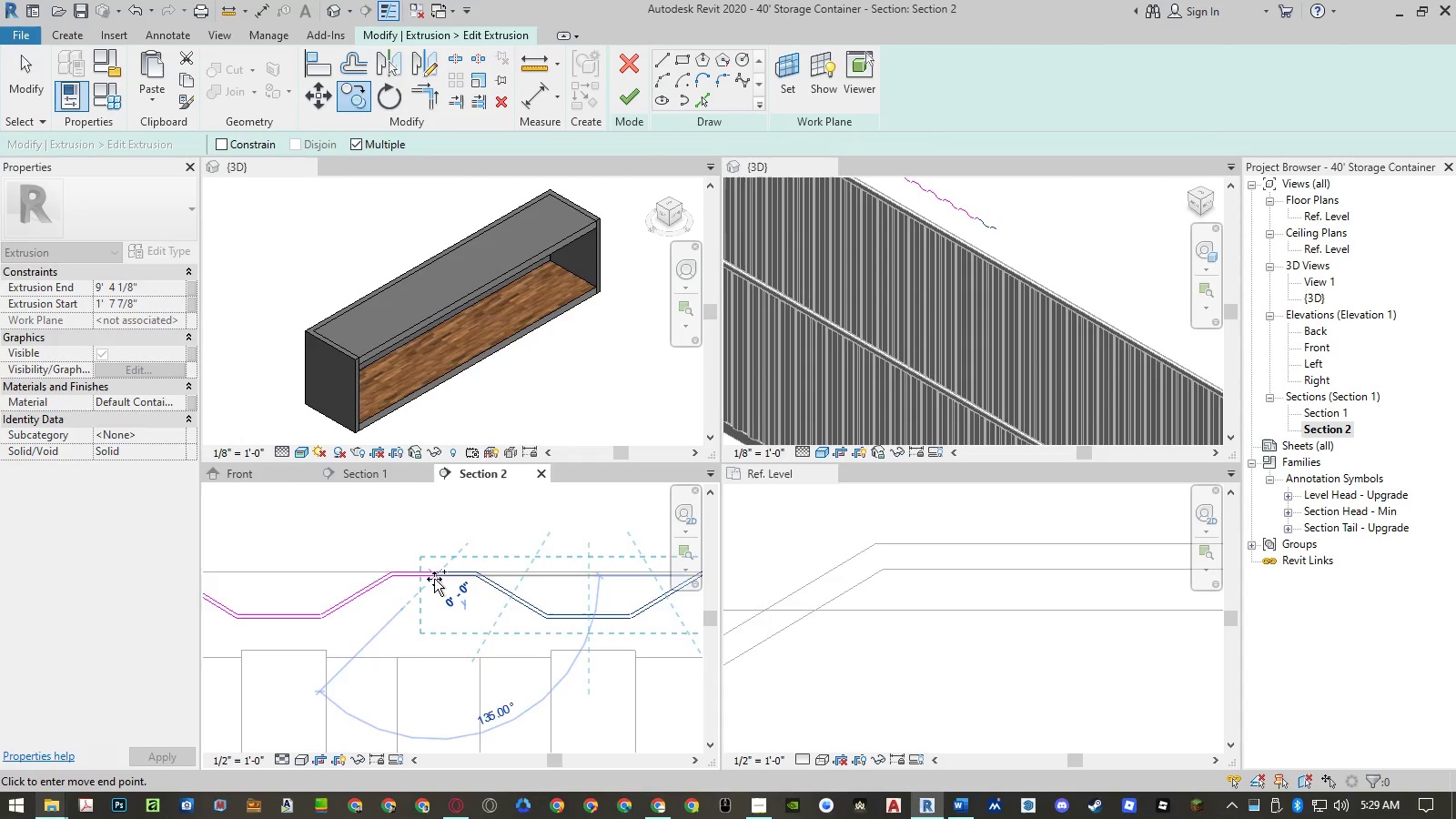 
scroll: coordinate [434, 579], scroll_direction: down, amount: 6.0
 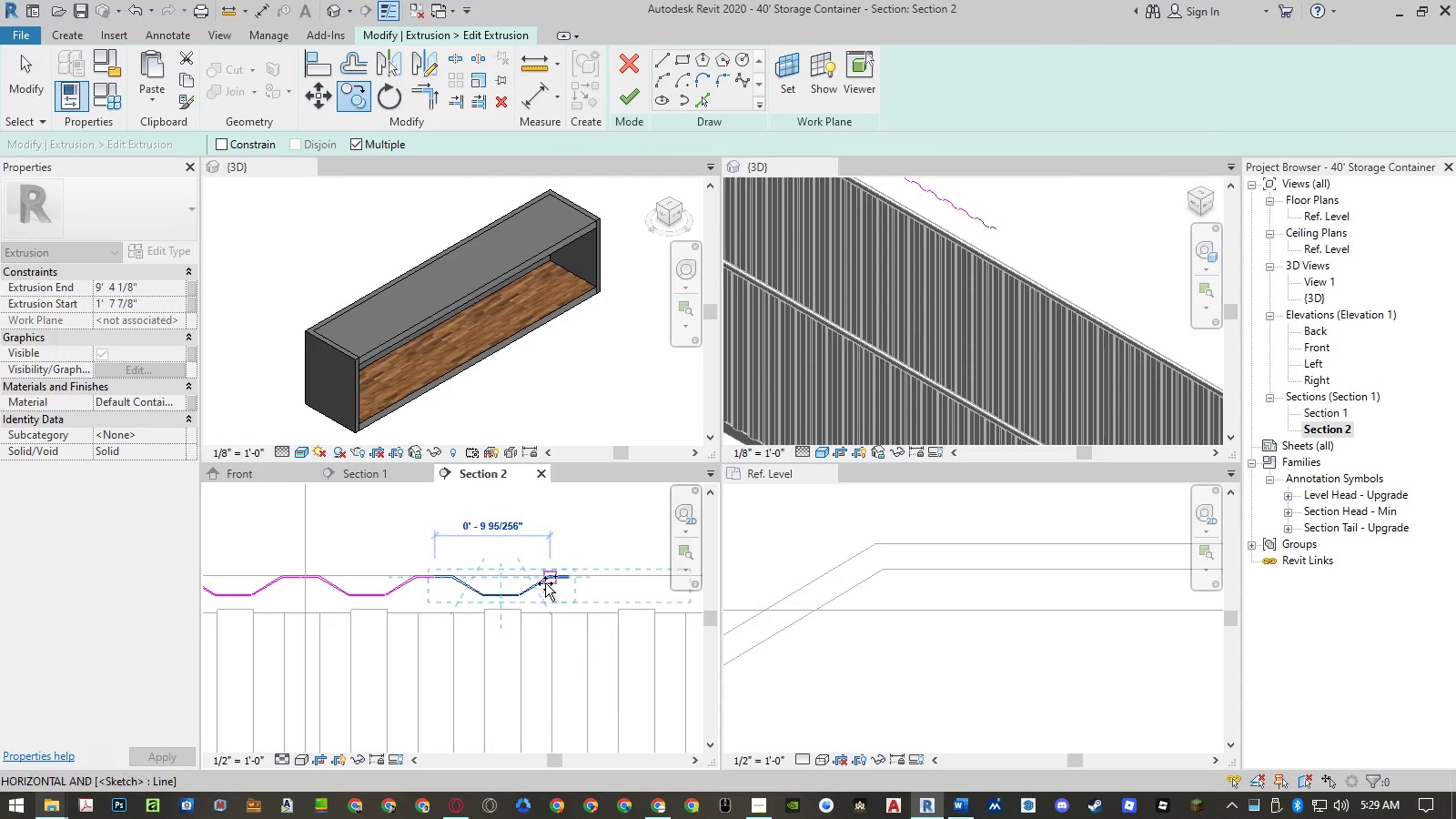 
scroll: coordinate [573, 579], scroll_direction: up, amount: 10.0
 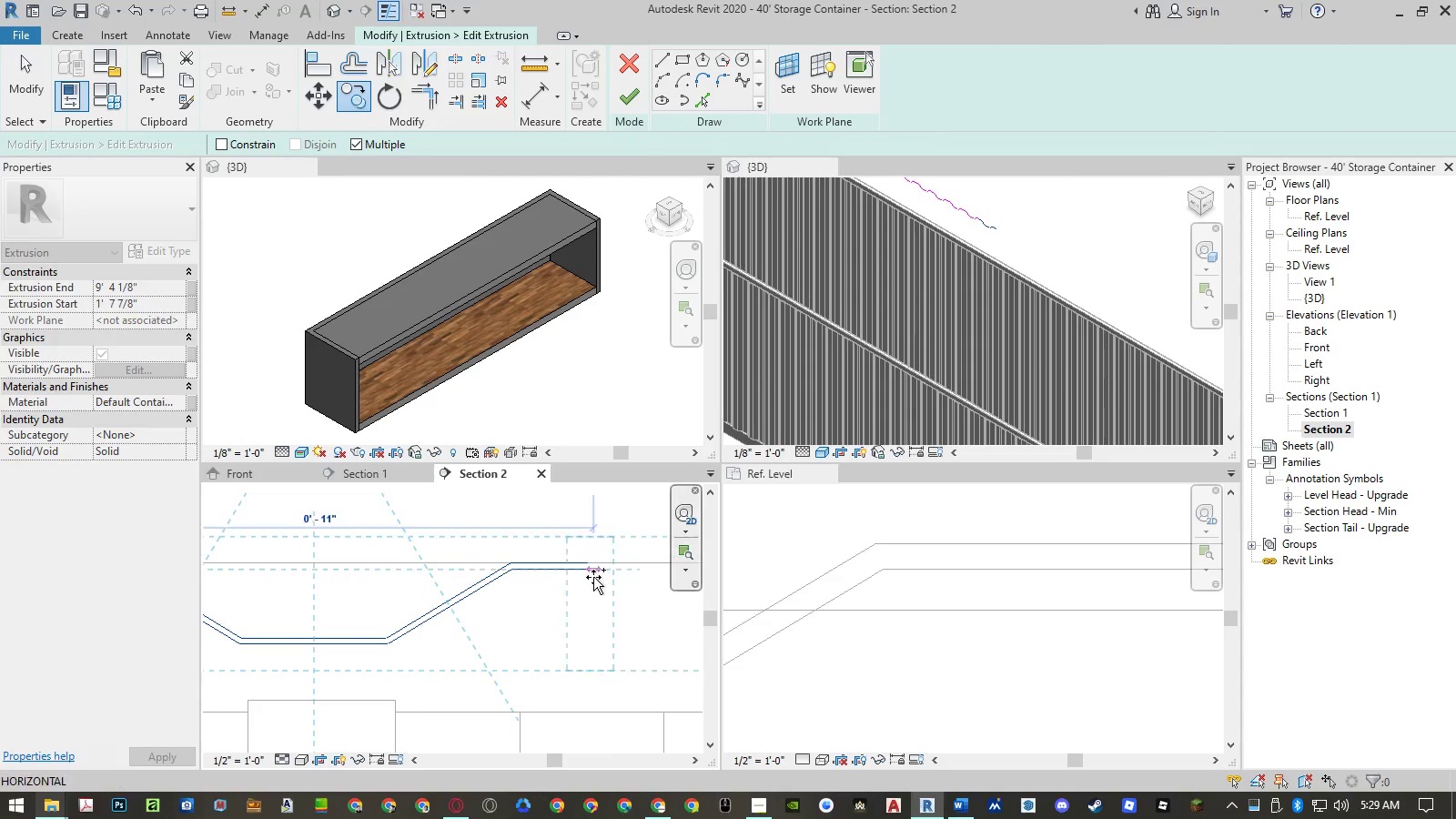 
left_click([585, 573])
 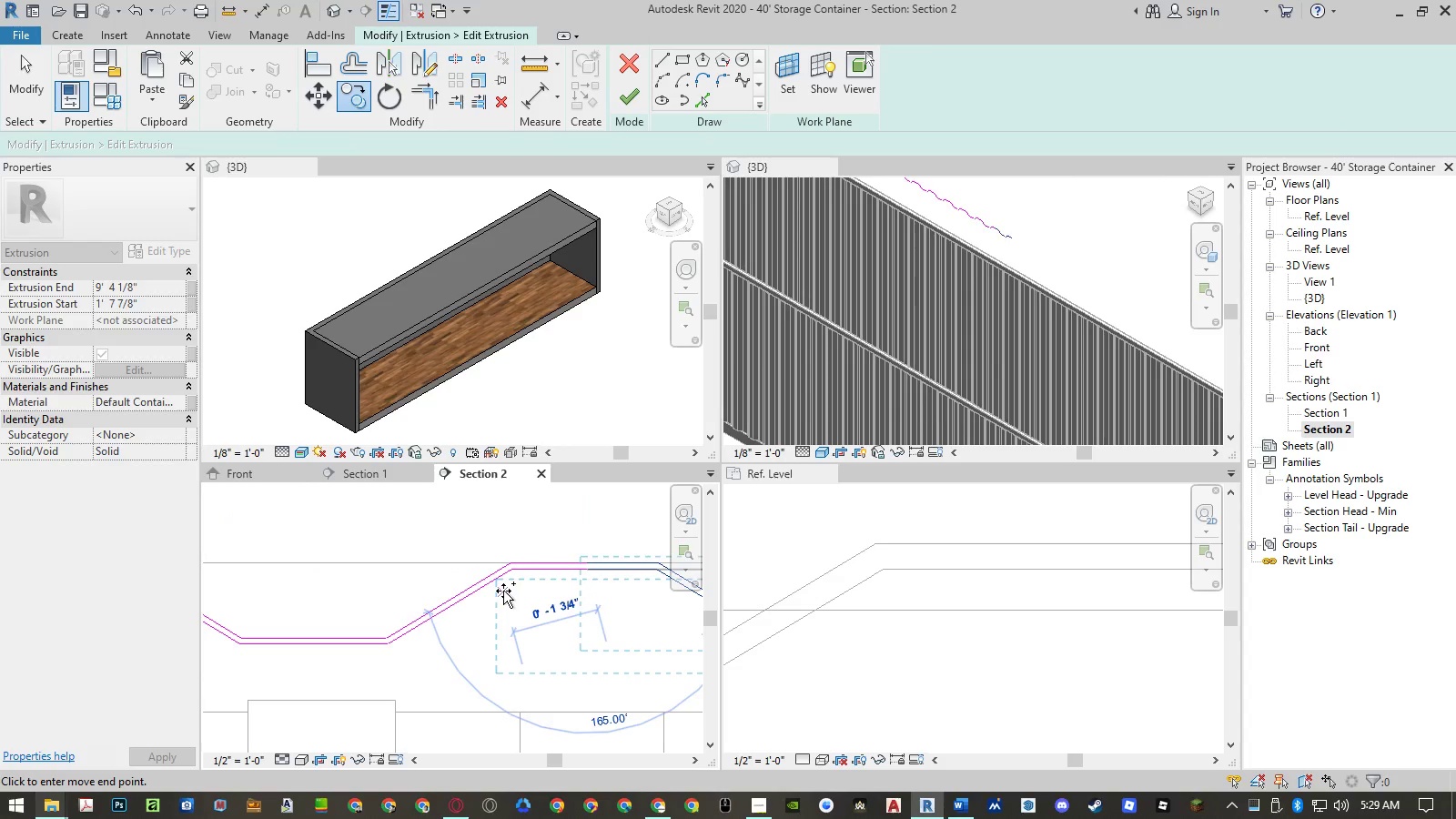 
key(Escape)
 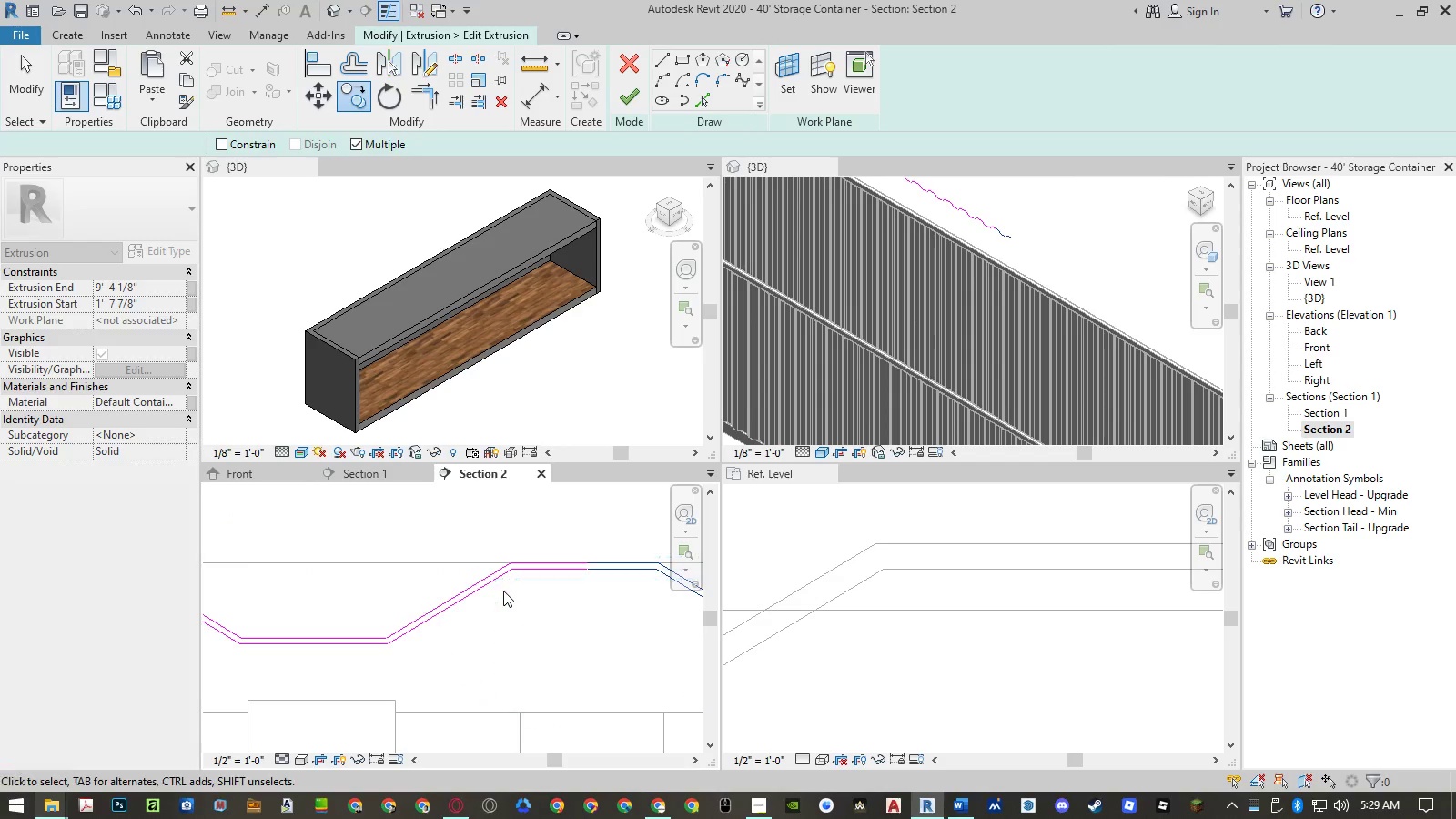 
hold_key(key=Escape, duration=27.33)
 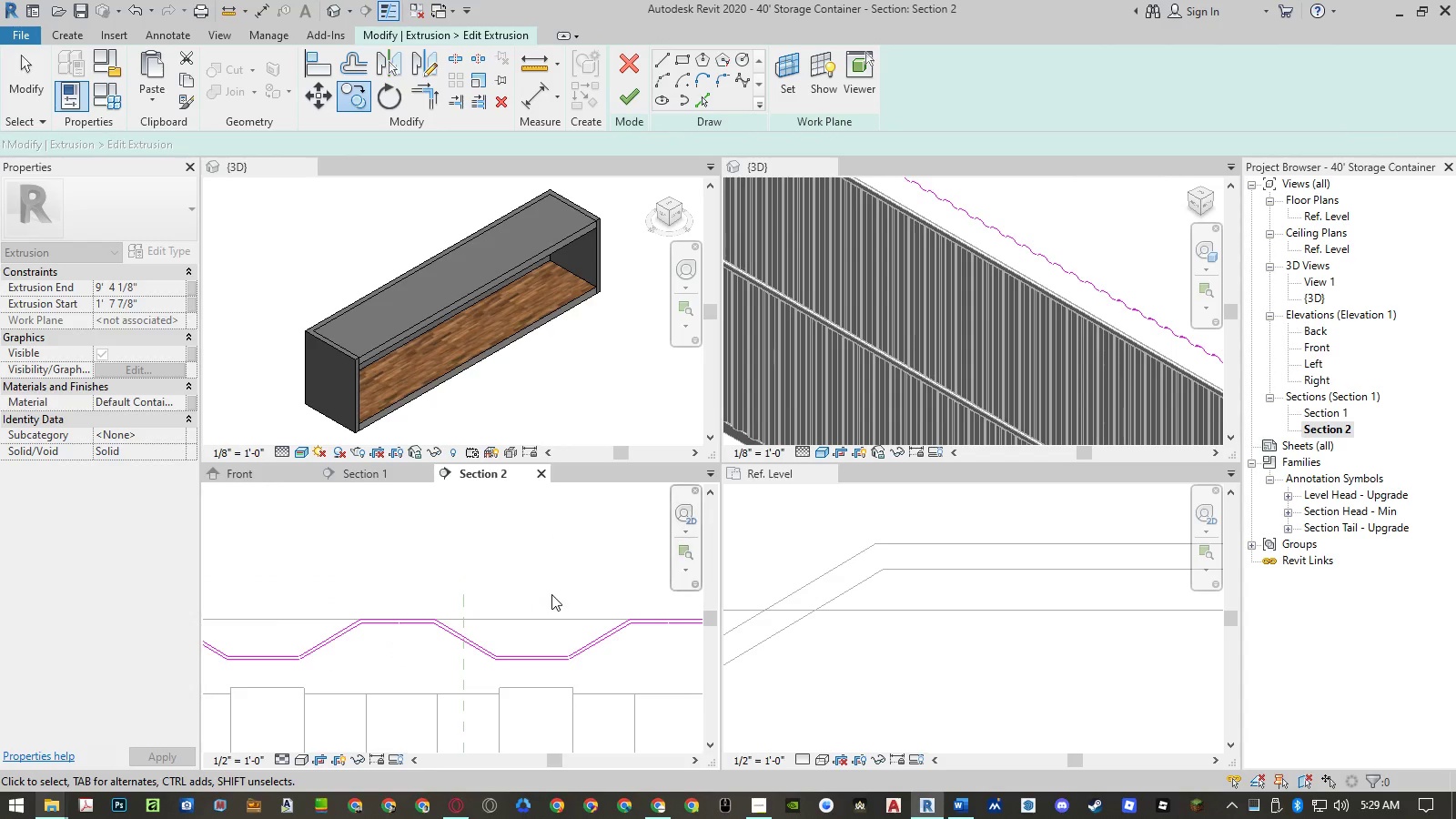 
scroll: coordinate [627, 571], scroll_direction: down, amount: 28.0
 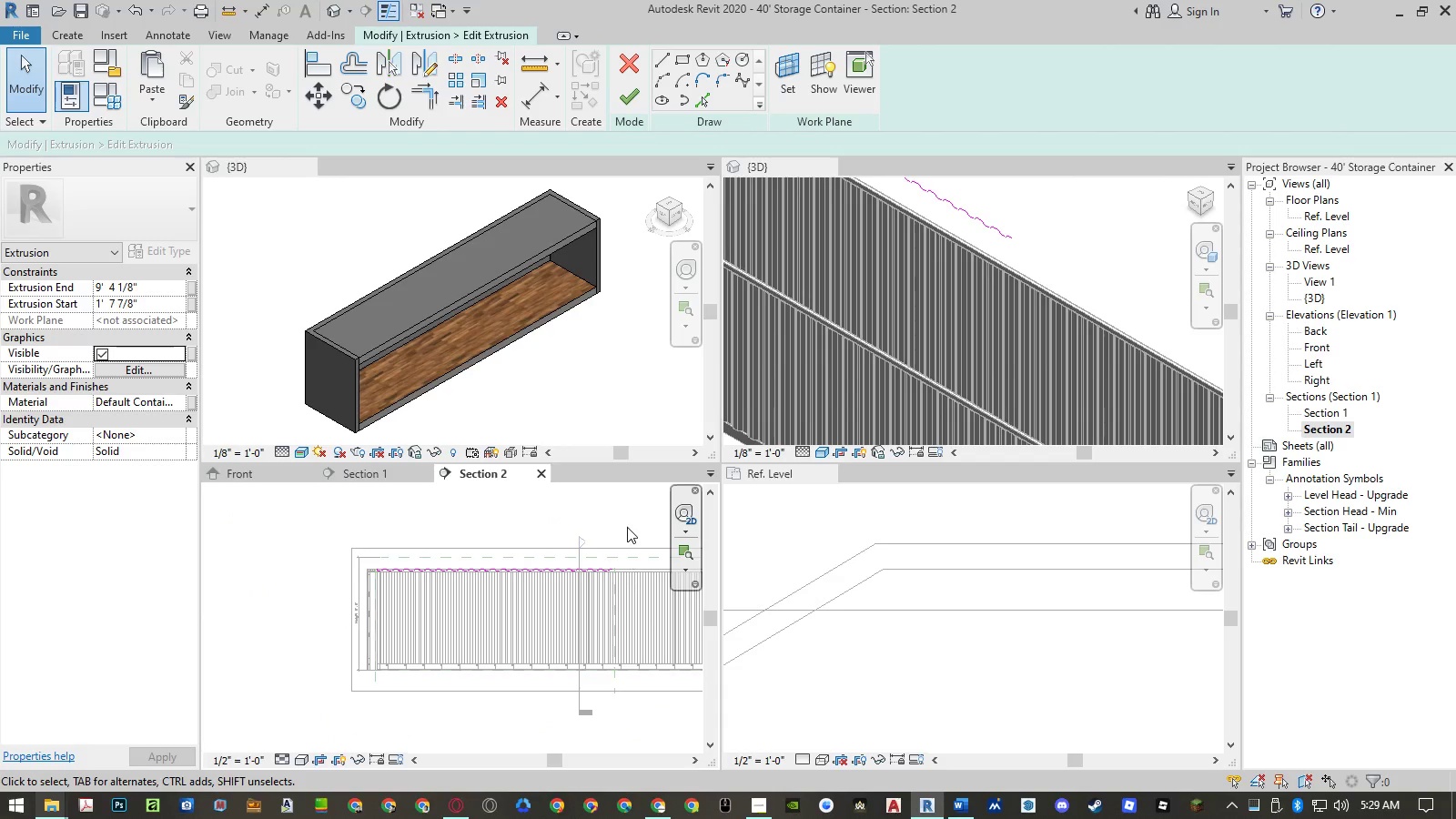 
left_click_drag(start_coordinate=[626, 526], to_coordinate=[360, 599])
 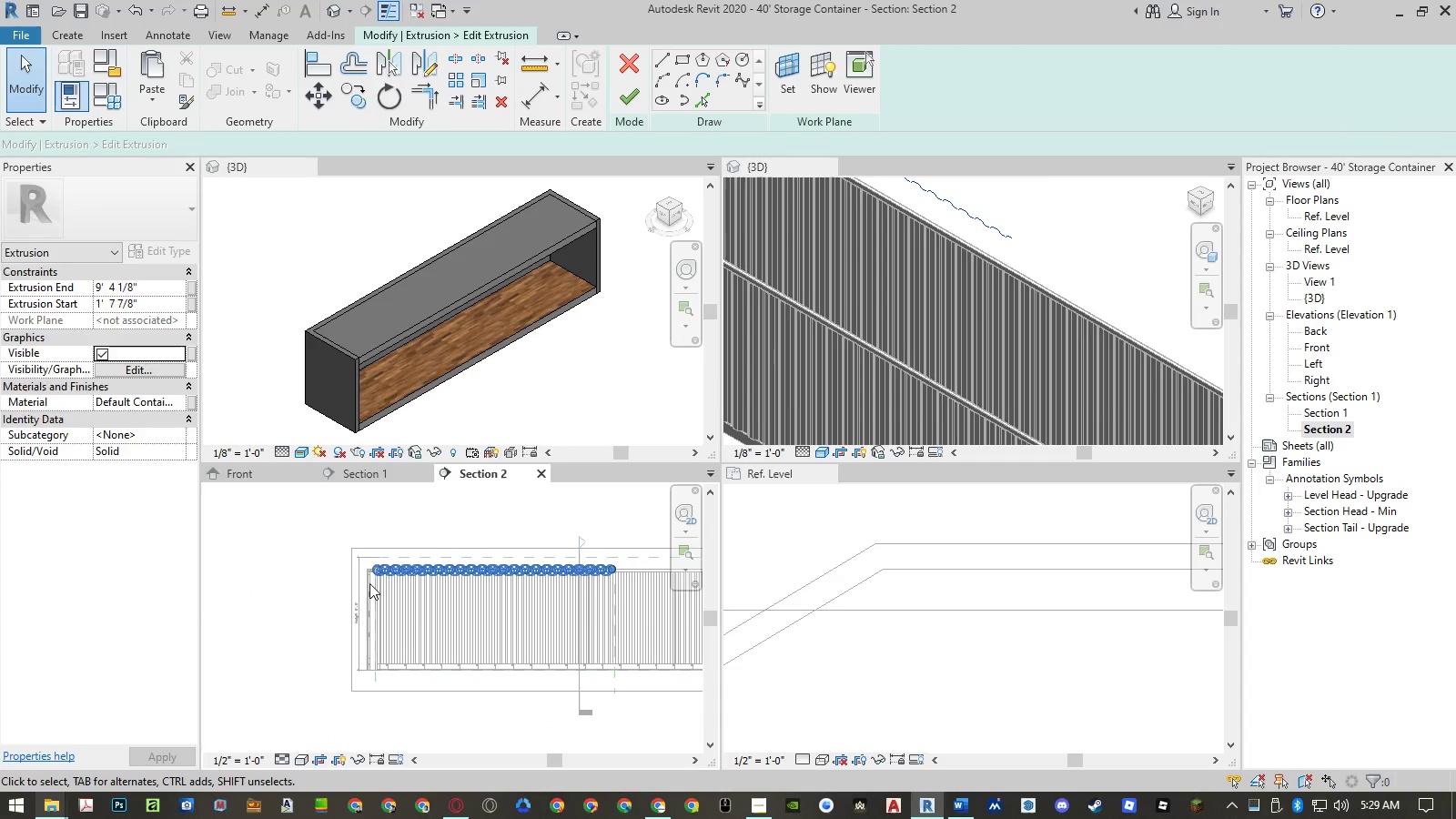 
scroll: coordinate [377, 592], scroll_direction: up, amount: 16.0
 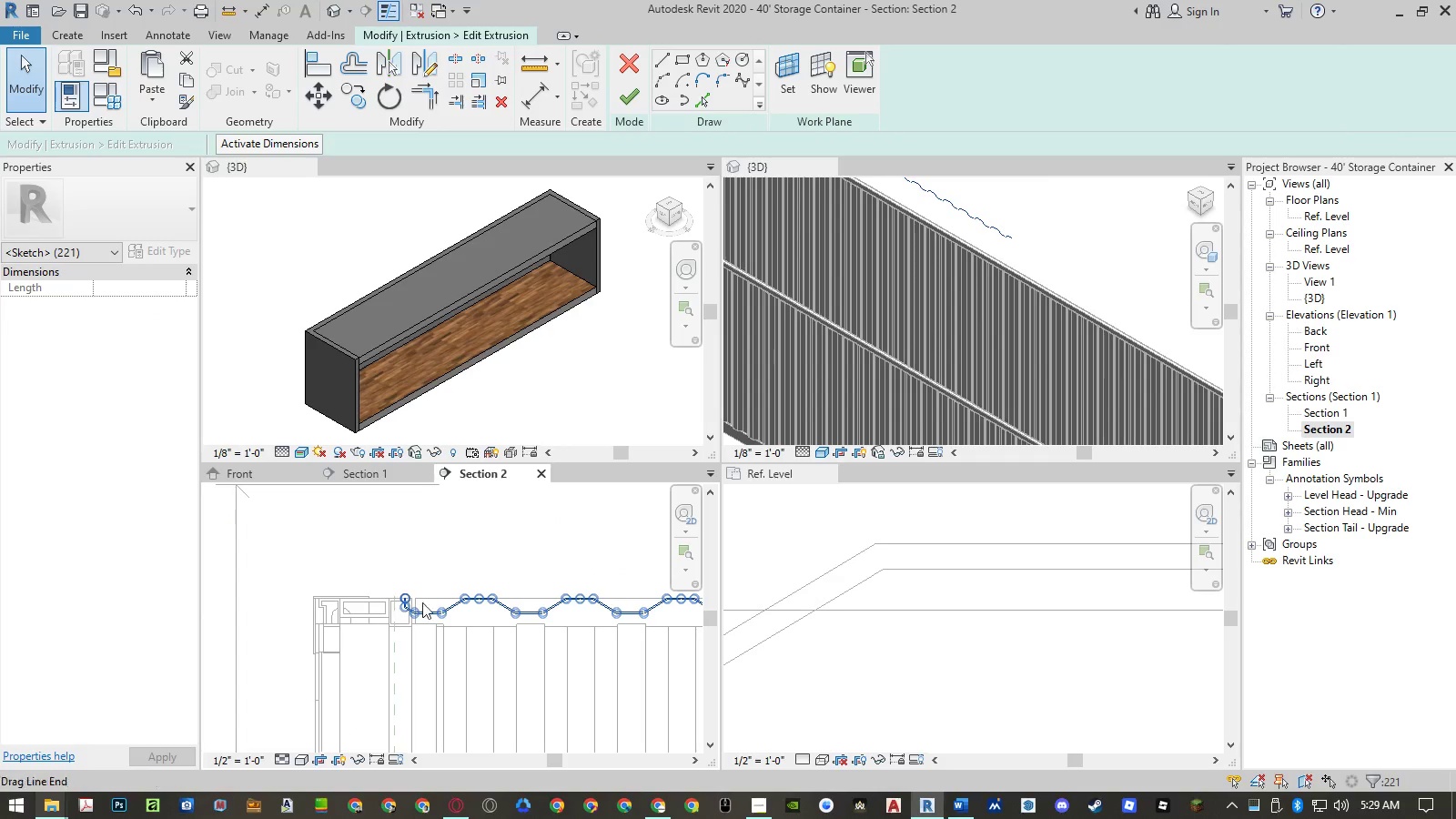 
hold_key(key=ShiftLeft, duration=1.53)
 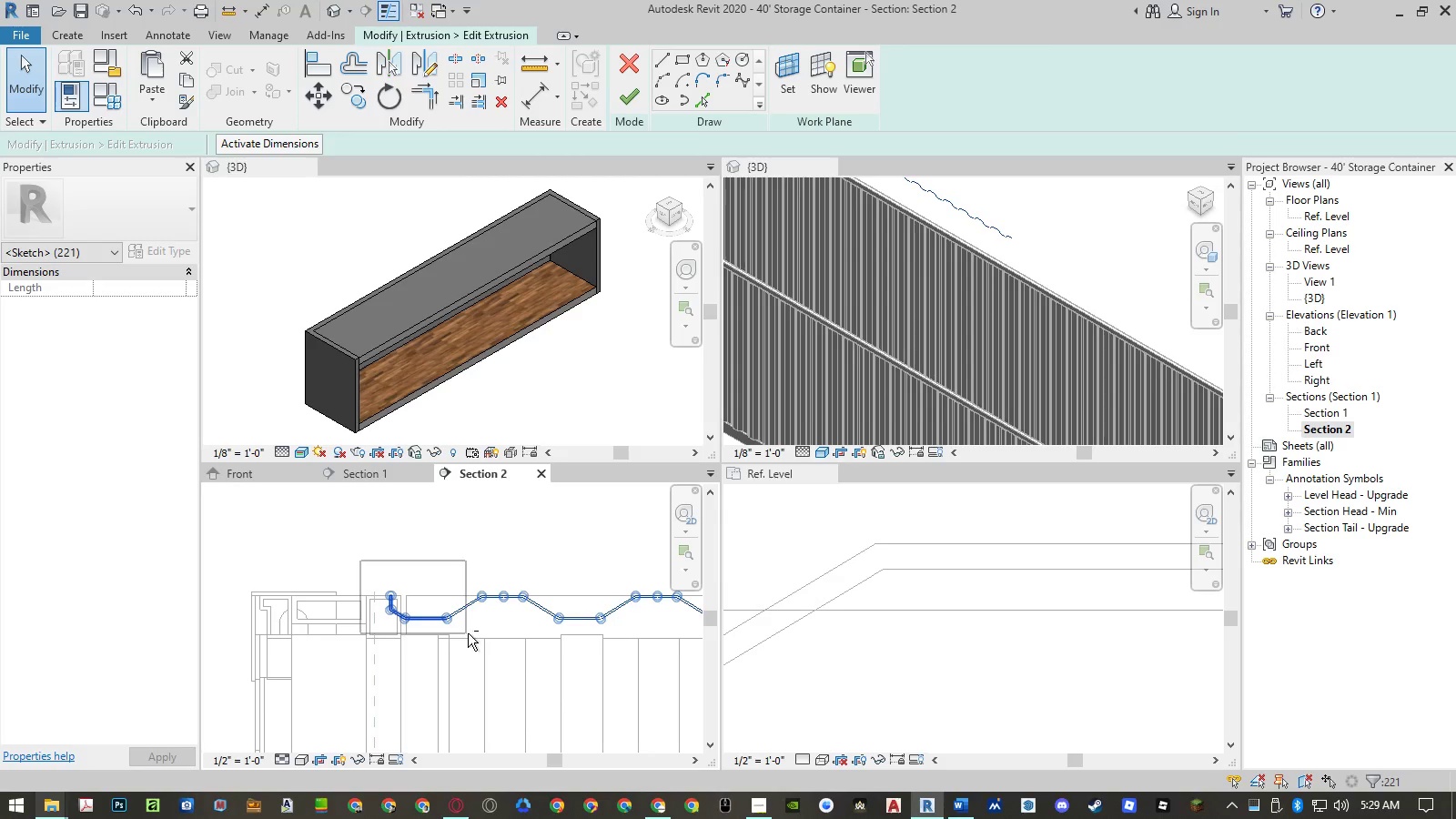 
scroll: coordinate [432, 603], scroll_direction: up, amount: 3.0
 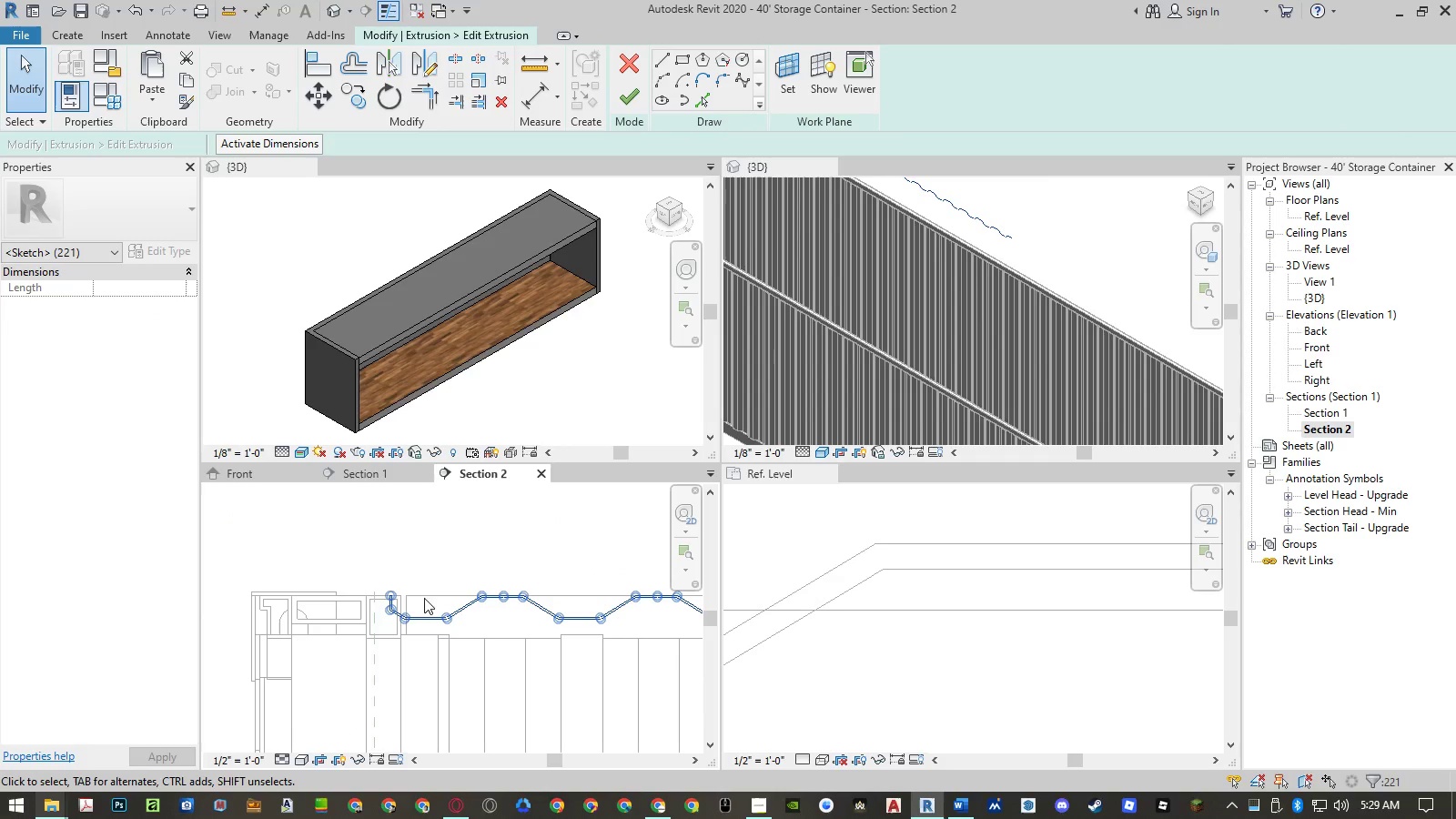 
left_click_drag(start_coordinate=[360, 561], to_coordinate=[511, 641])
 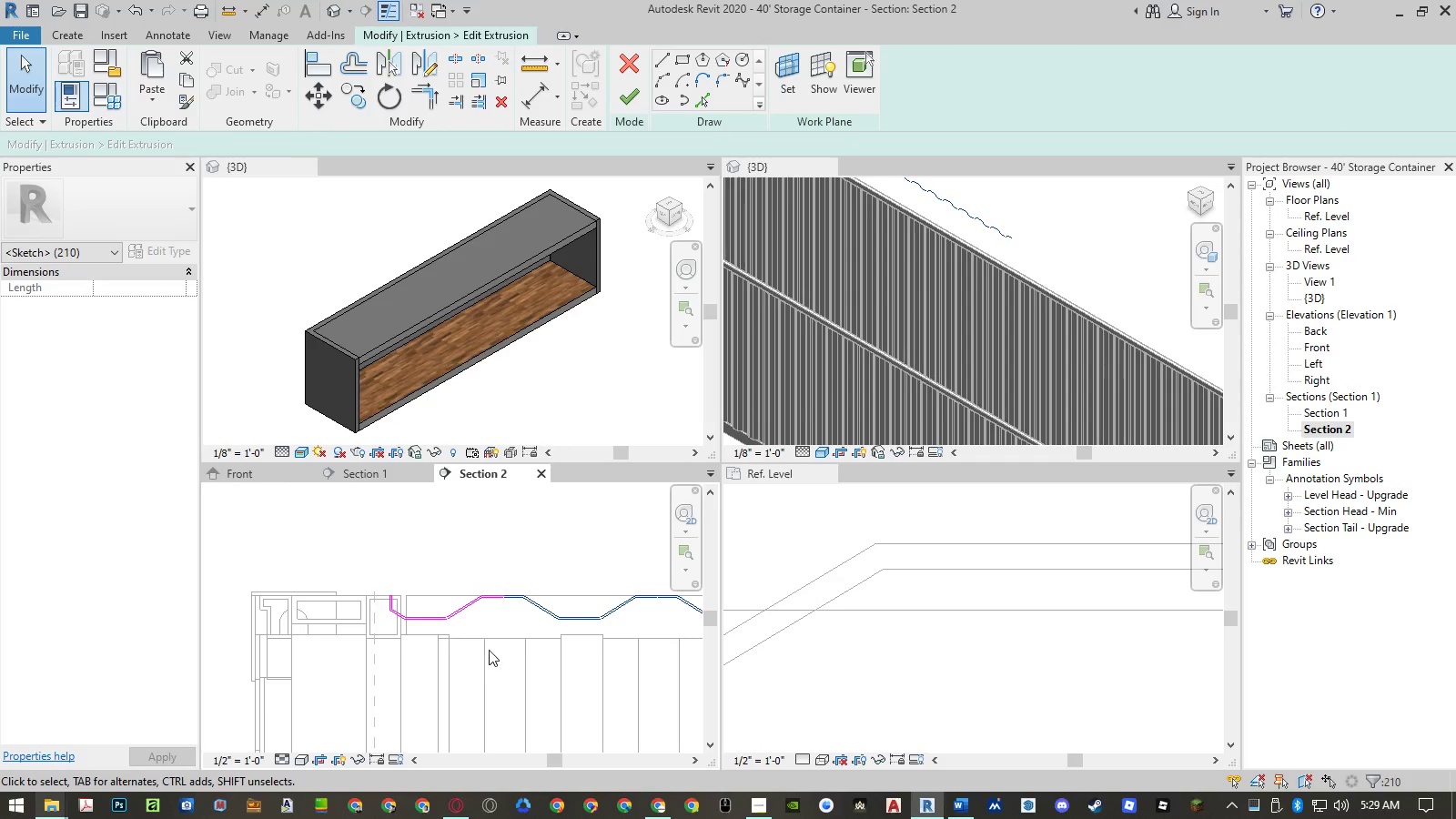 
hold_key(key=ShiftLeft, duration=1.51)
 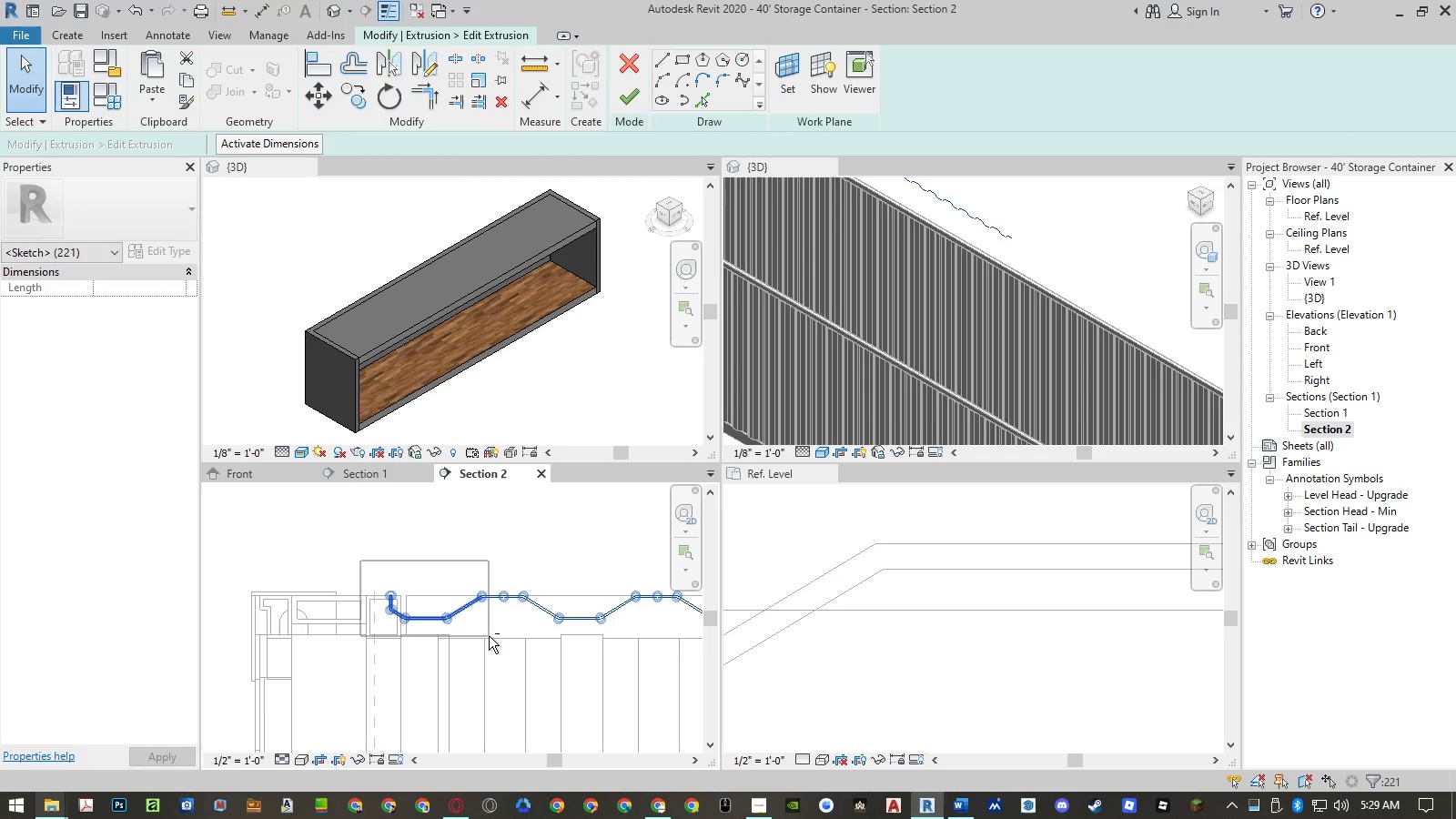 
hold_key(key=ShiftLeft, duration=1.52)
 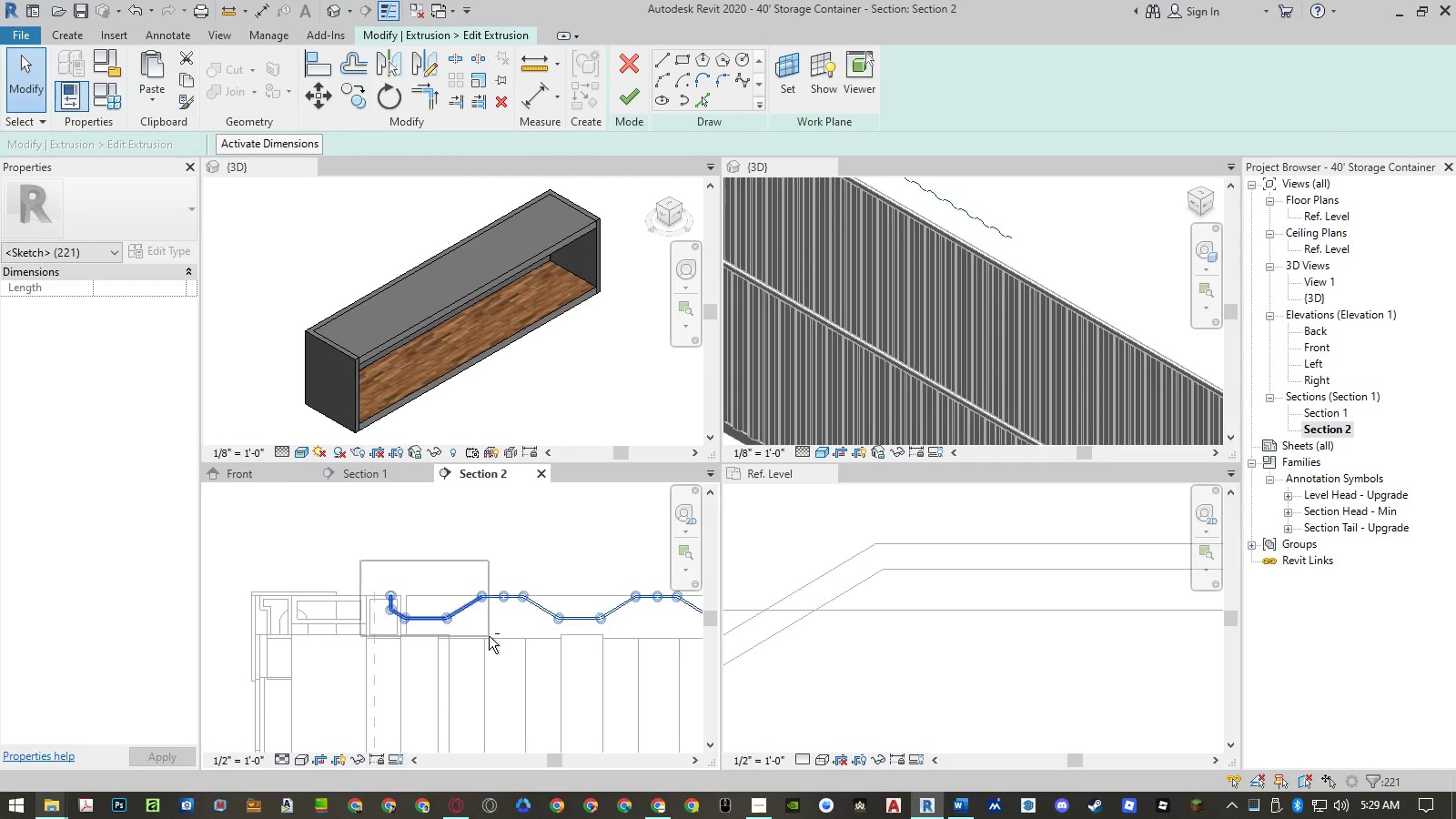 
hold_key(key=ShiftLeft, duration=1.53)
 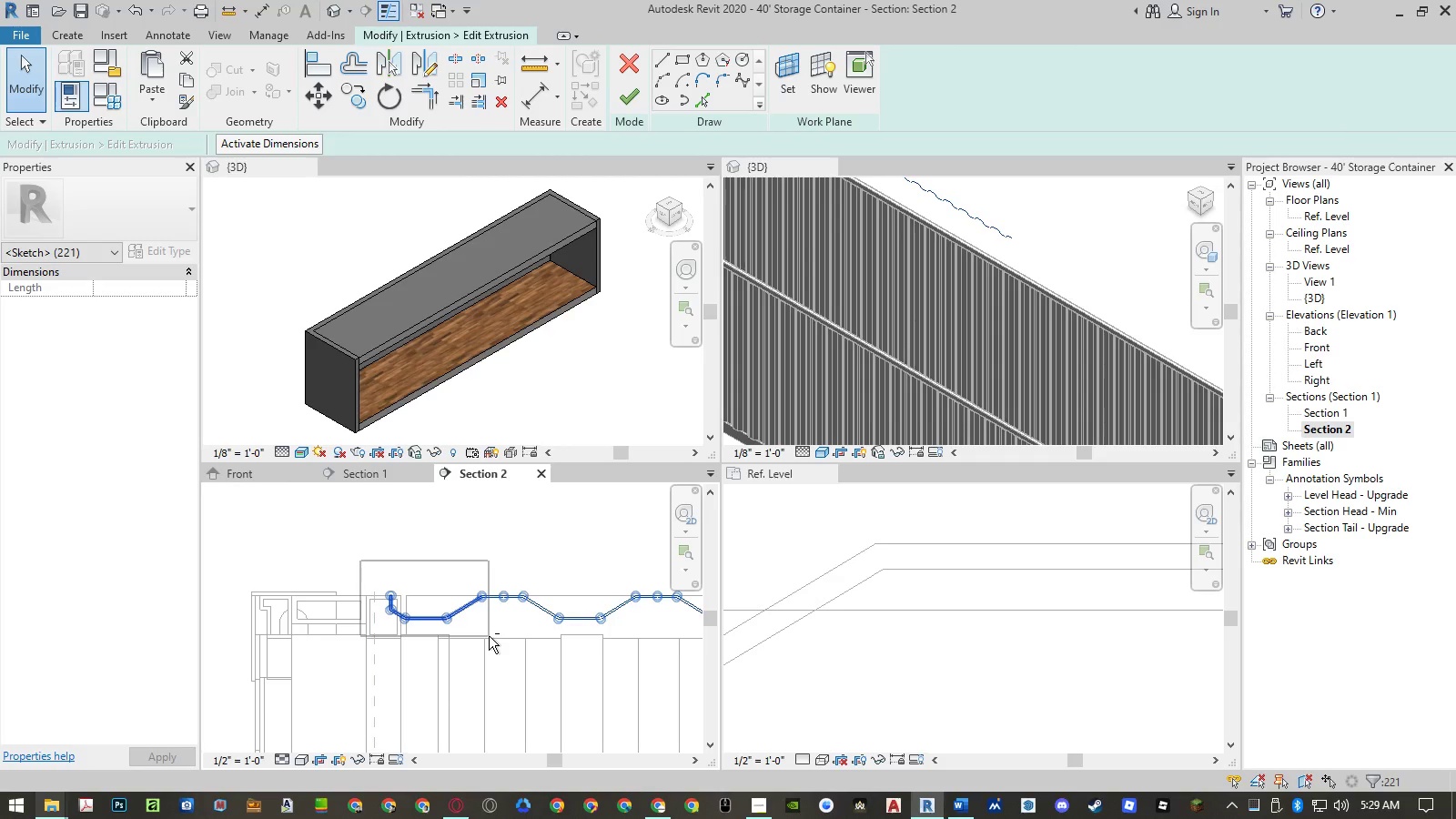 
hold_key(key=ShiftLeft, duration=1.52)
 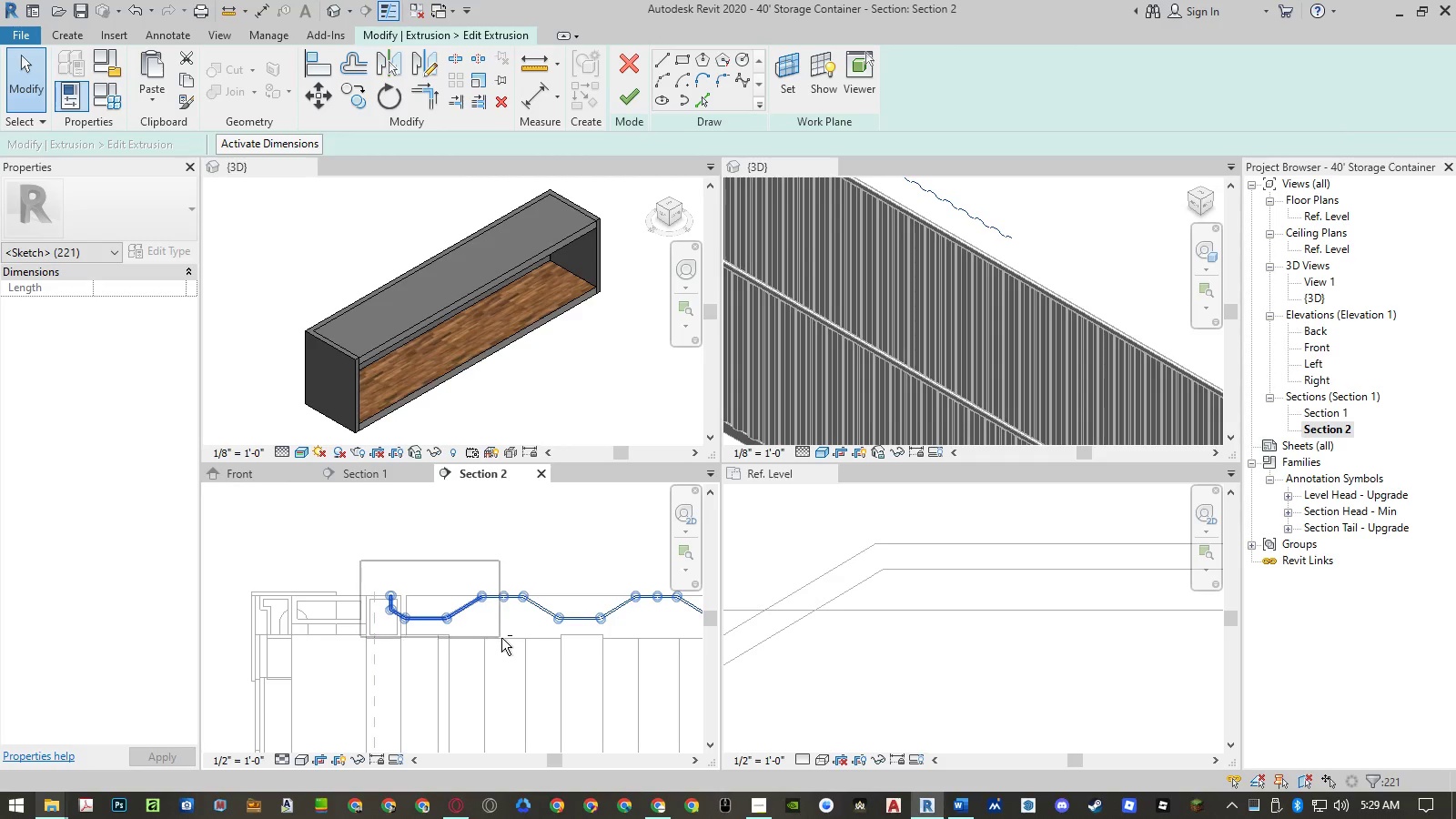 
hold_key(key=ShiftLeft, duration=1.25)
 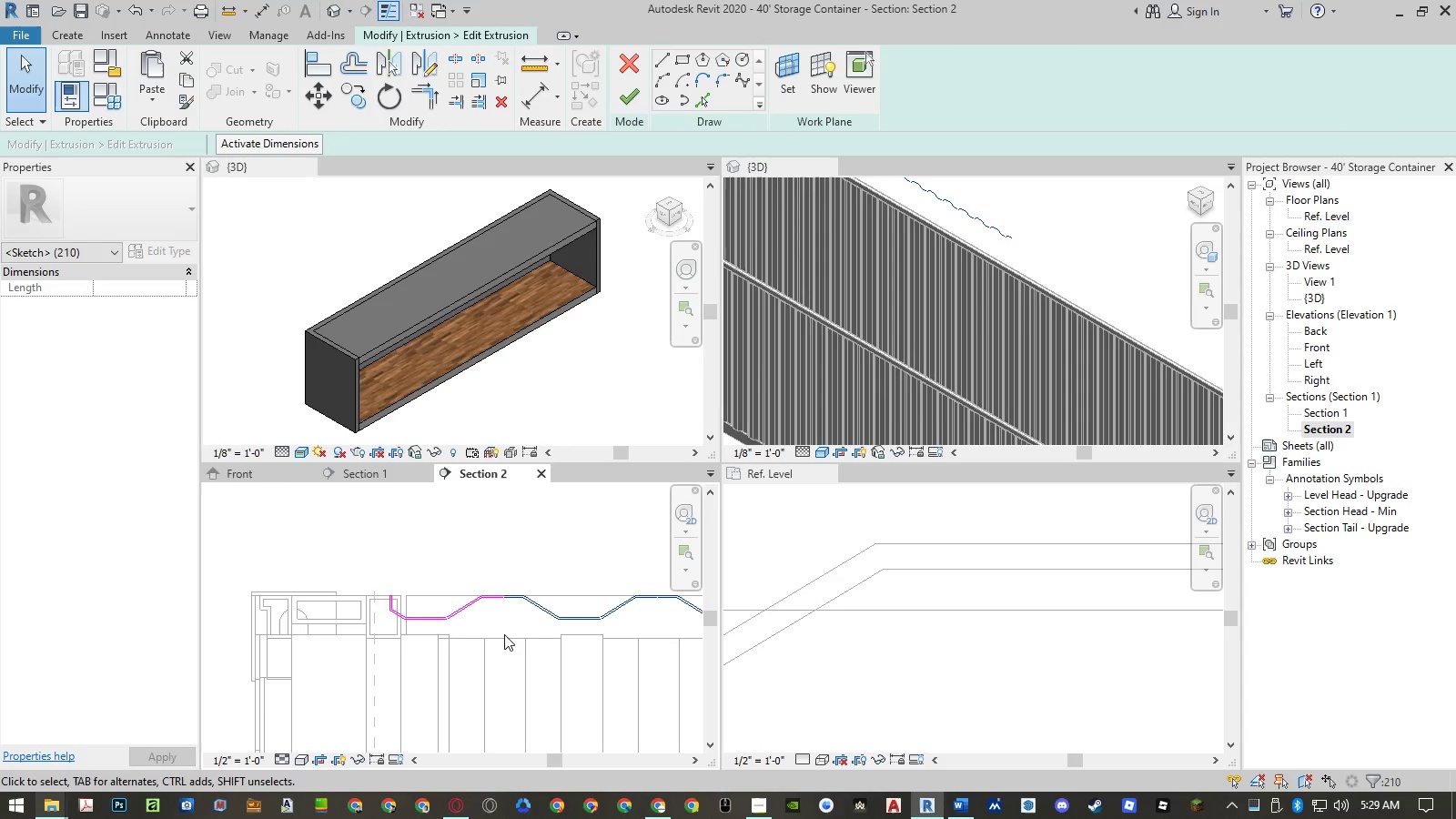 
type(co )
 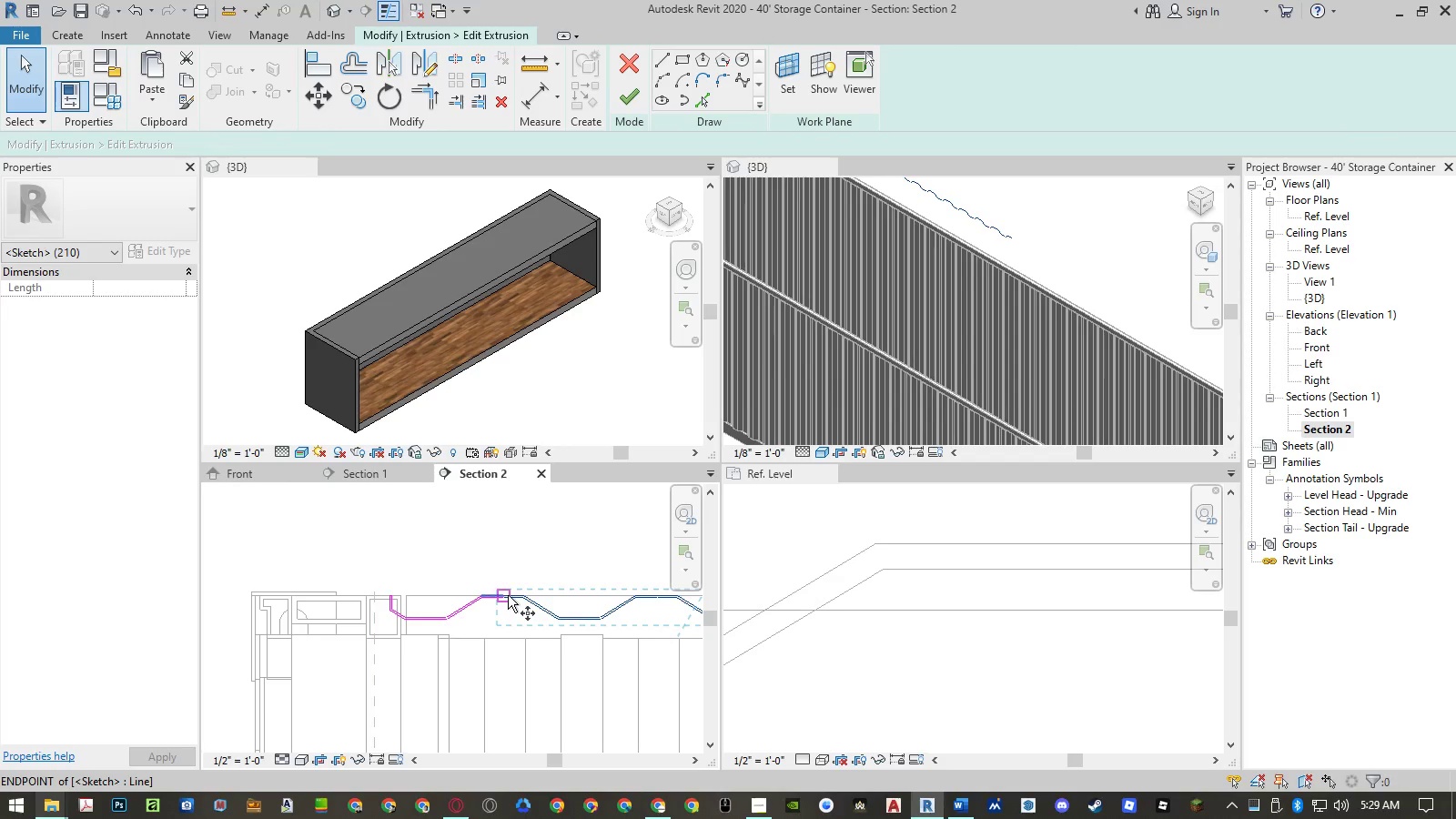 
scroll: coordinate [508, 595], scroll_direction: up, amount: 10.0
 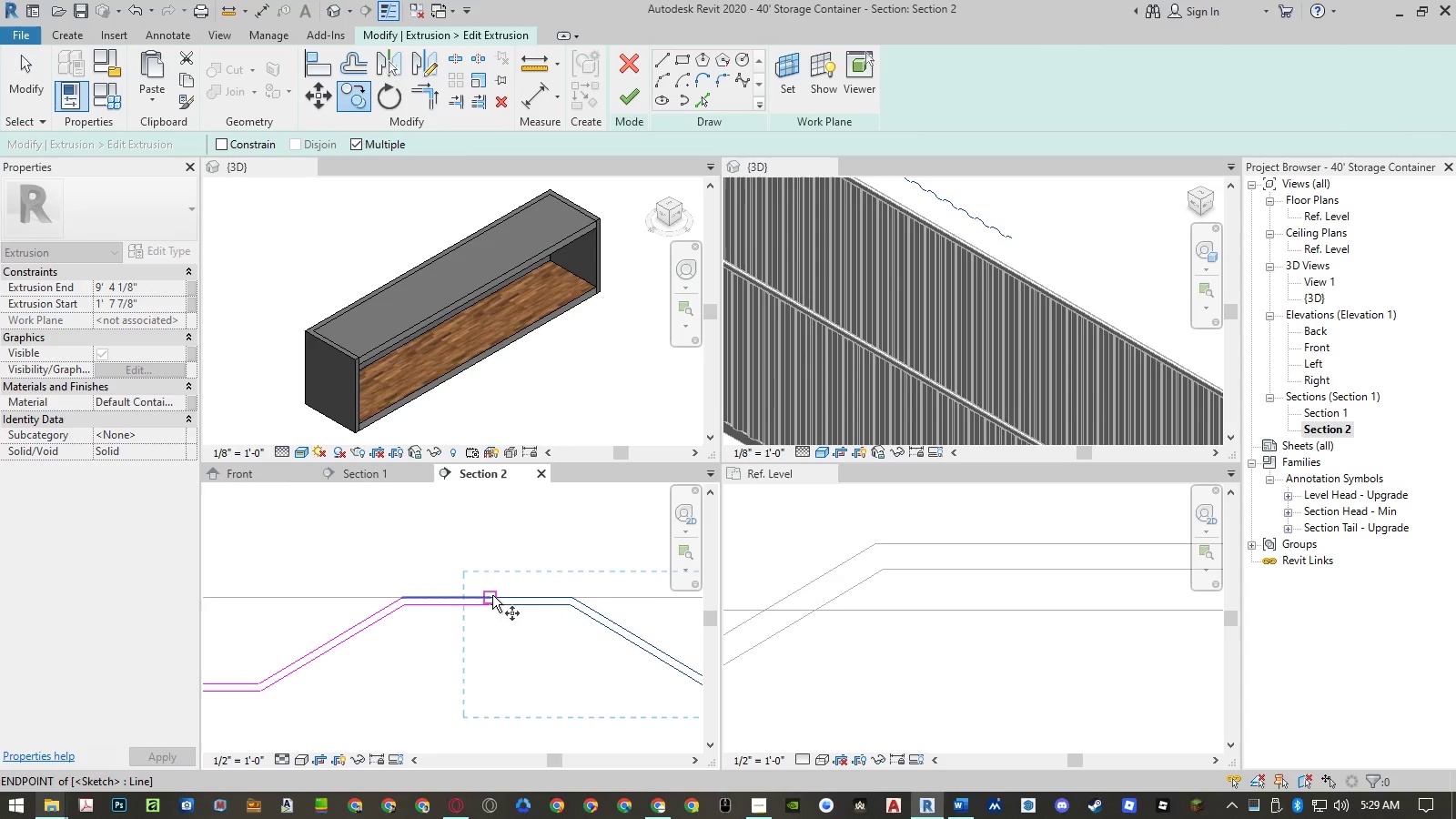 
left_click([492, 595])
 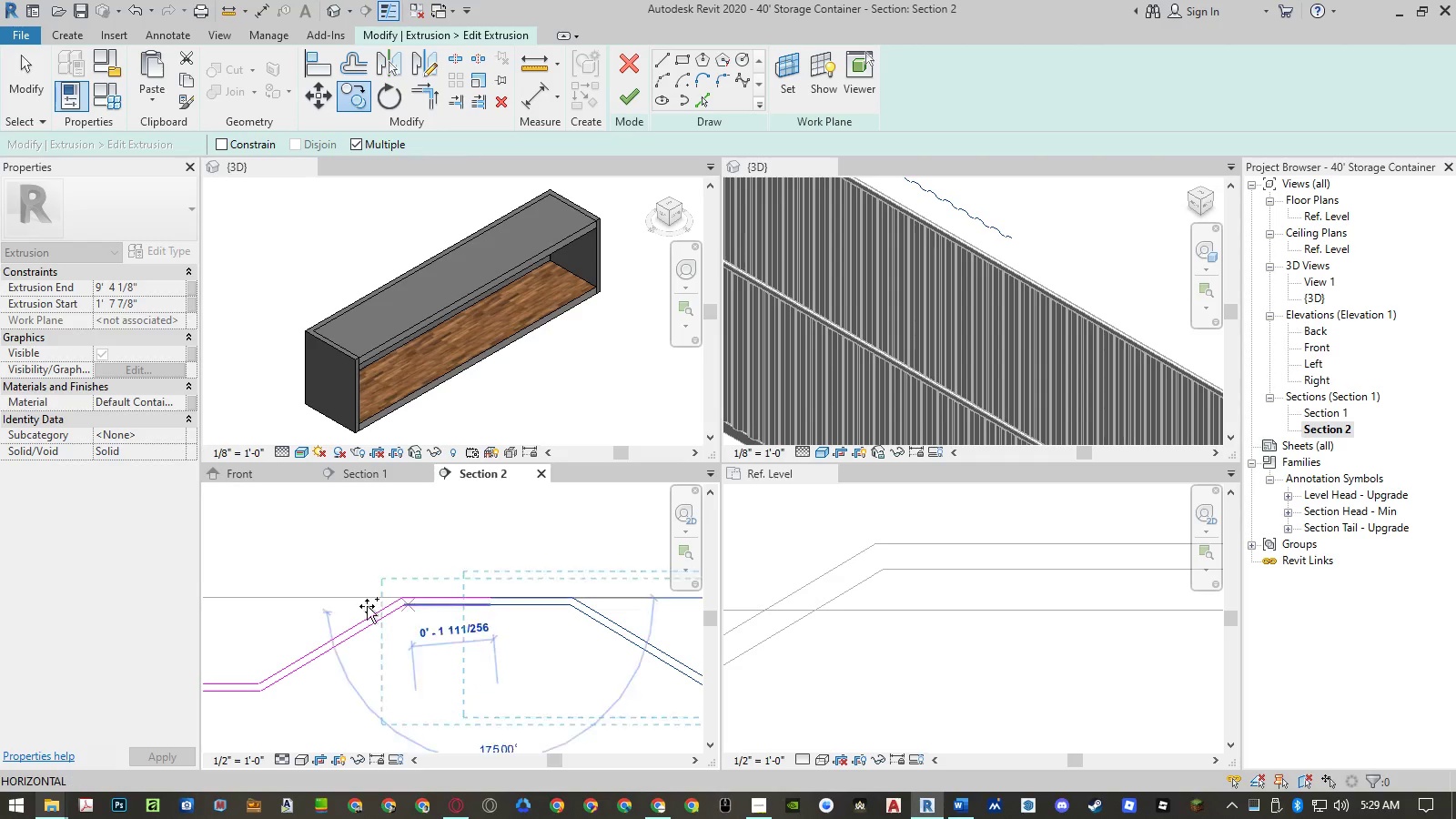 
scroll: coordinate [307, 597], scroll_direction: down, amount: 33.0
 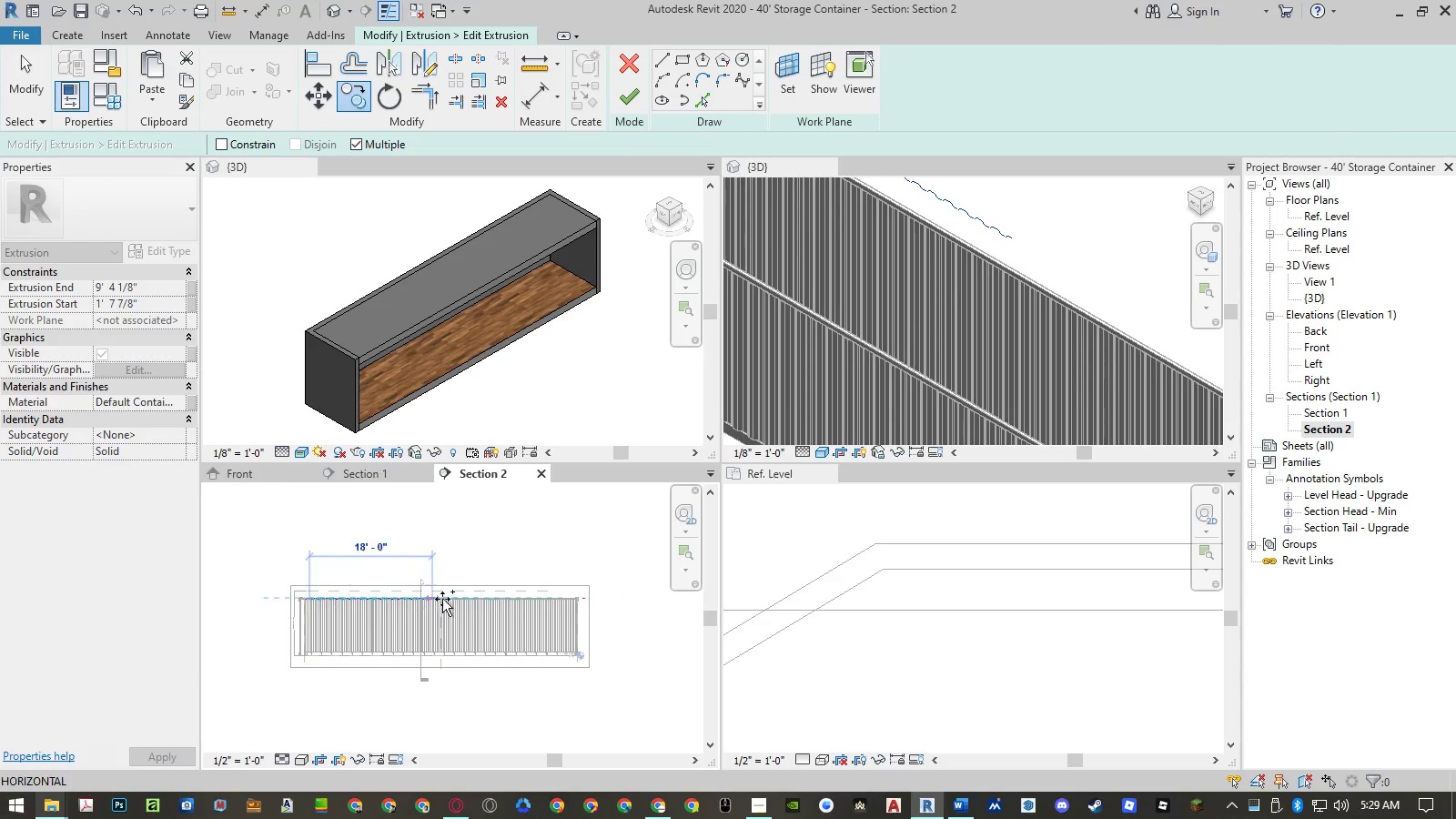 
scroll: coordinate [429, 602], scroll_direction: up, amount: 27.0
 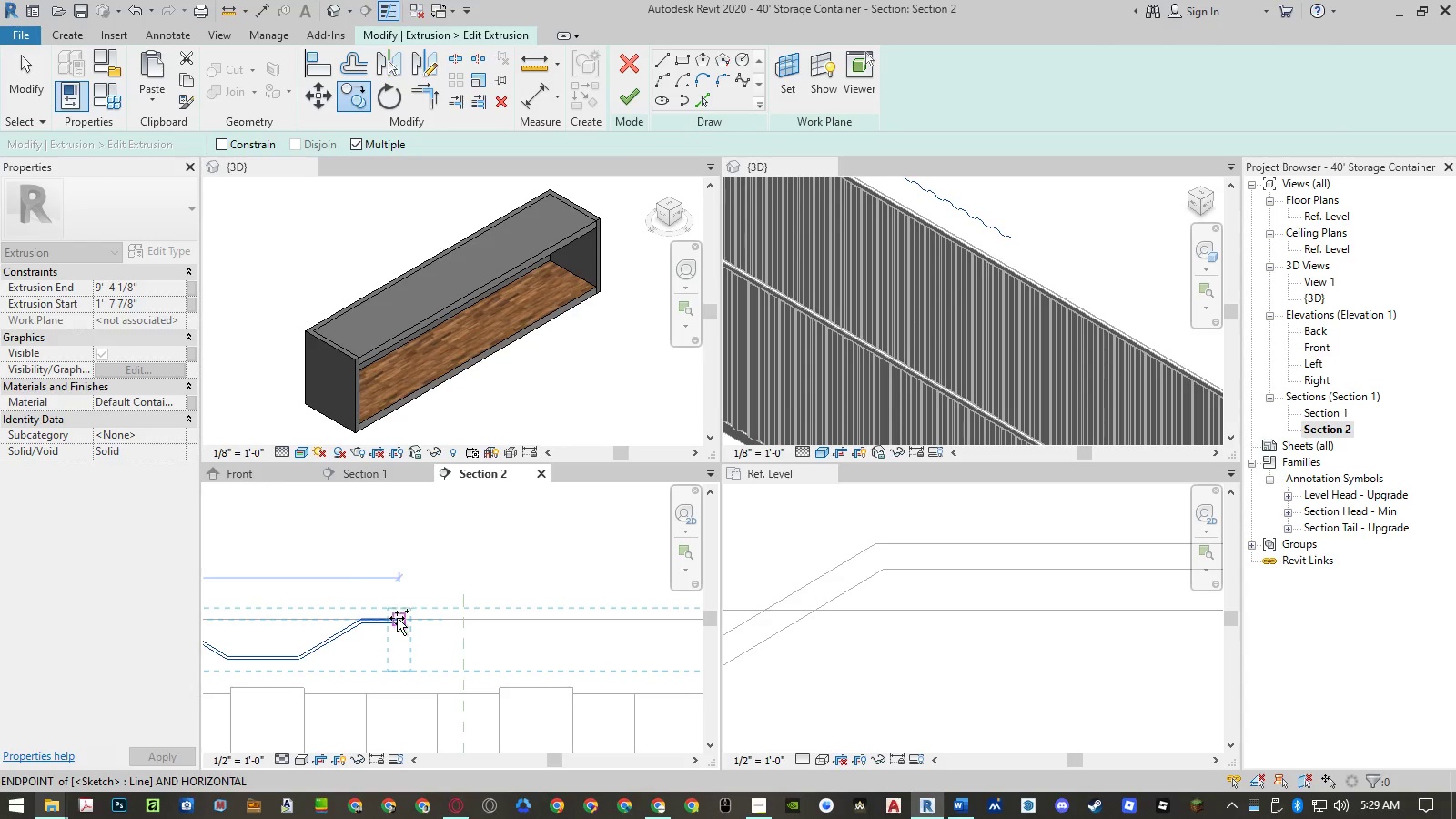 
left_click([397, 618])
 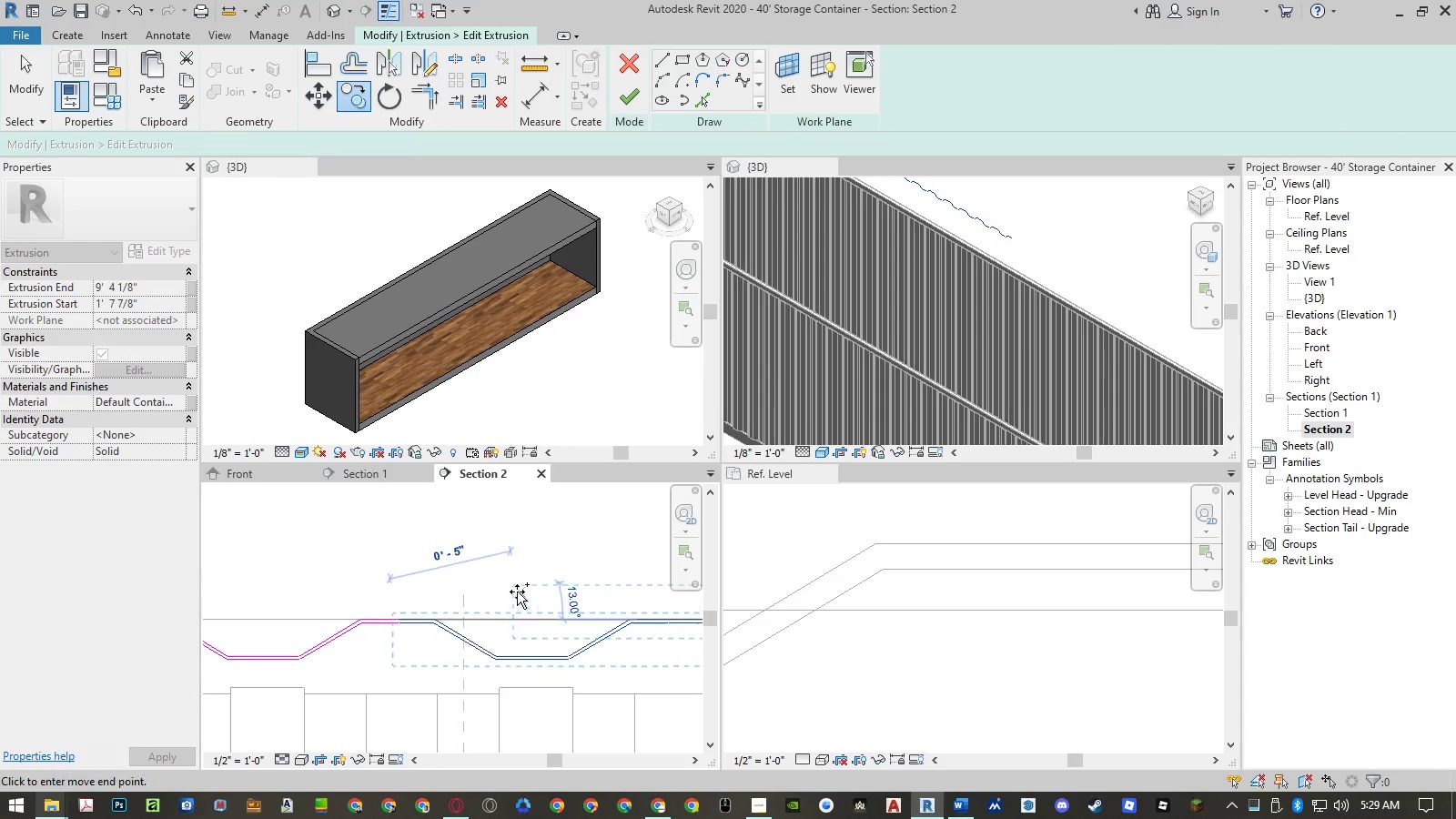 
key(Escape)
 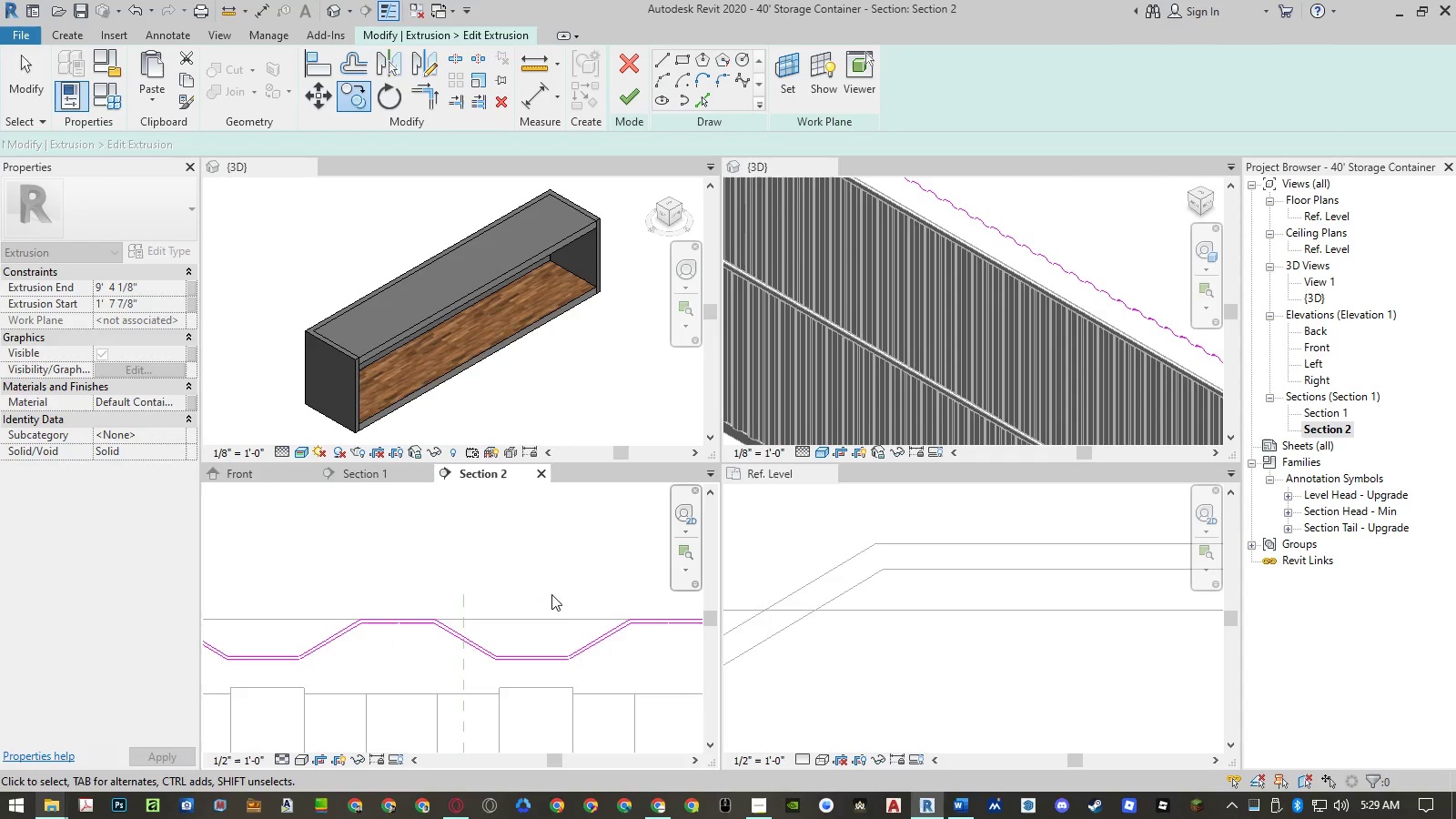 
scroll: coordinate [628, 610], scroll_direction: down, amount: 24.0
 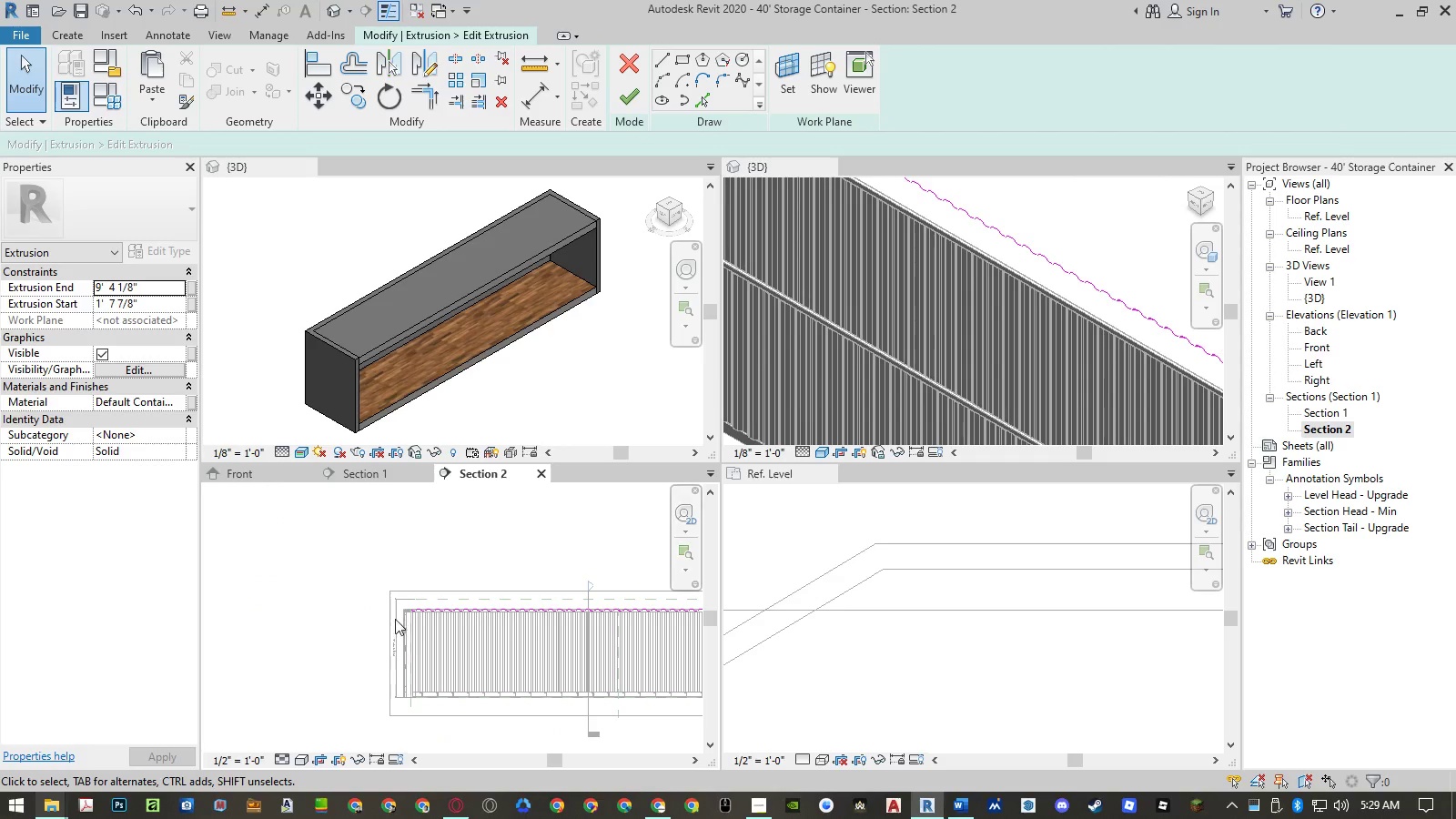 
scroll: coordinate [466, 610], scroll_direction: up, amount: 25.0
 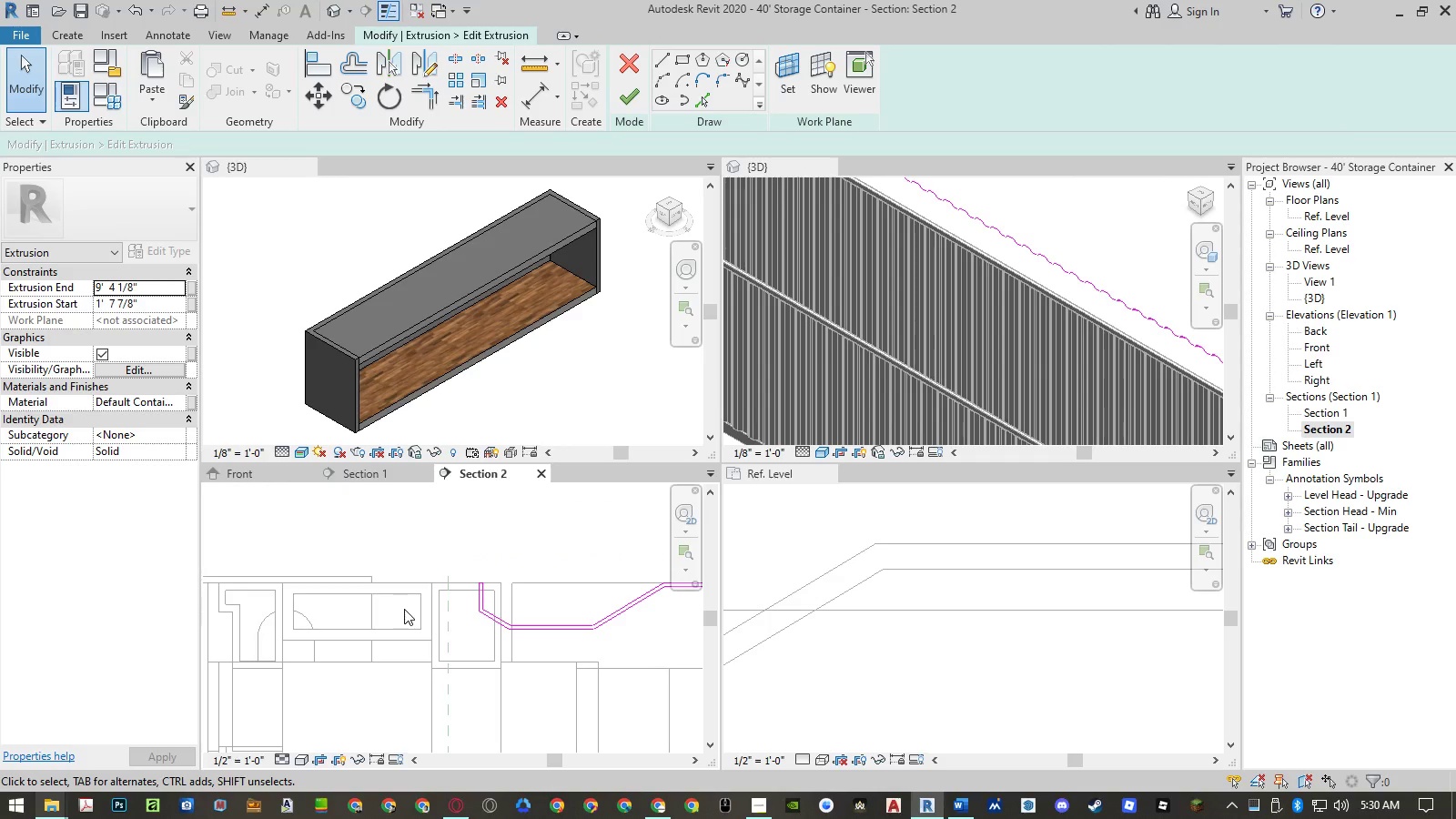 
scroll: coordinate [480, 571], scroll_direction: down, amount: 14.0
 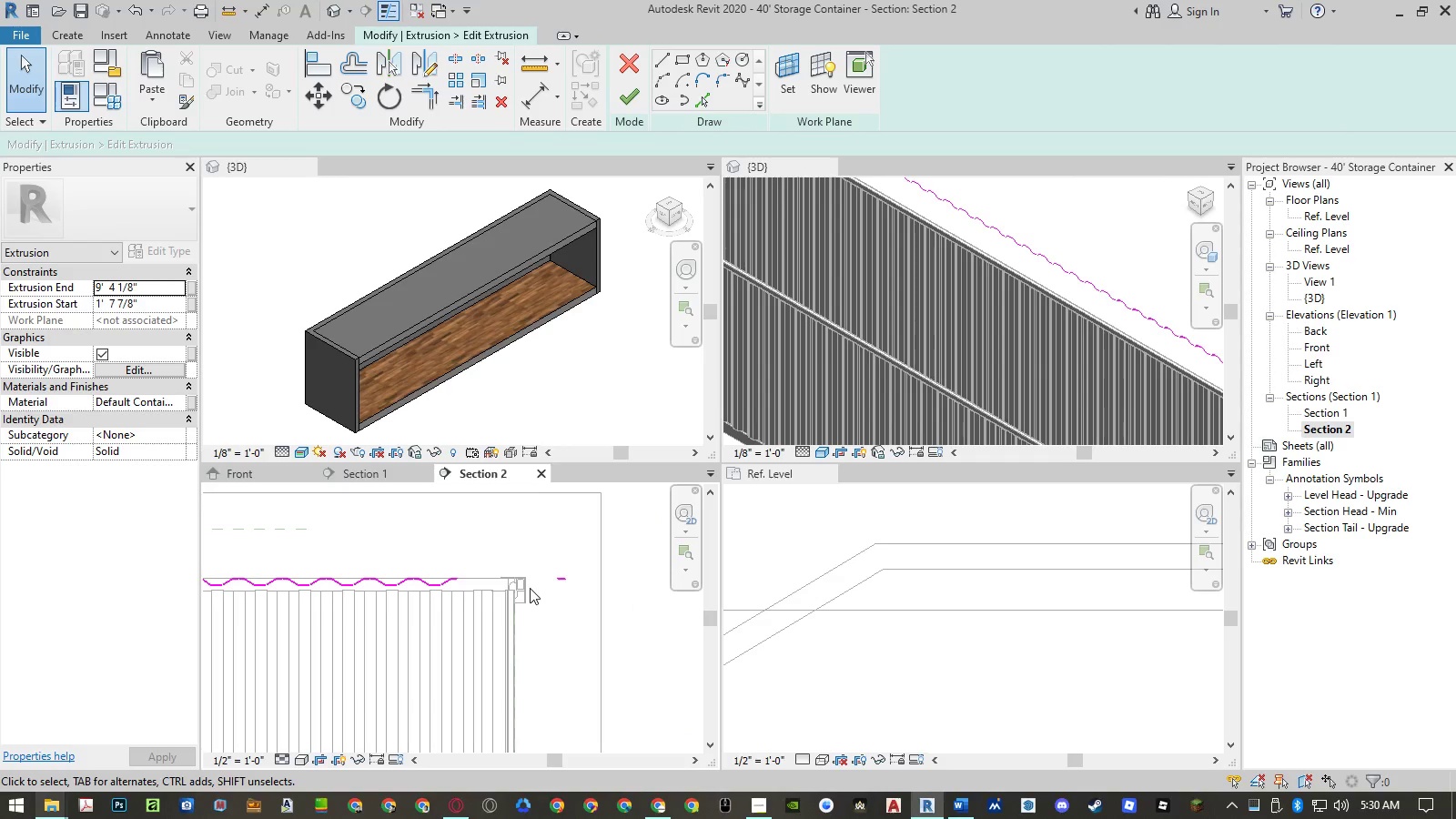 
scroll: coordinate [423, 573], scroll_direction: up, amount: 6.0
 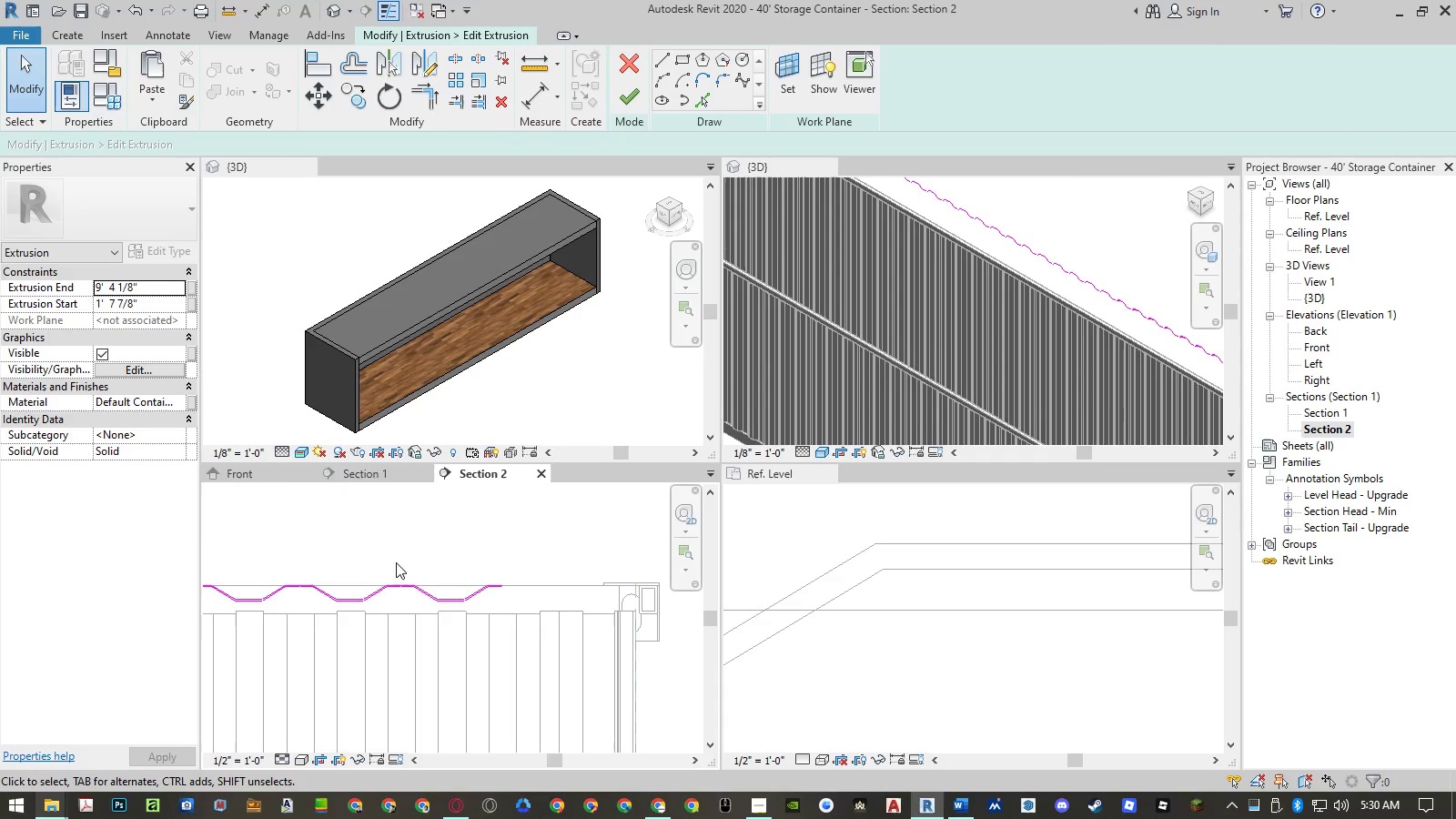 
left_click_drag(start_coordinate=[392, 563], to_coordinate=[529, 618])
 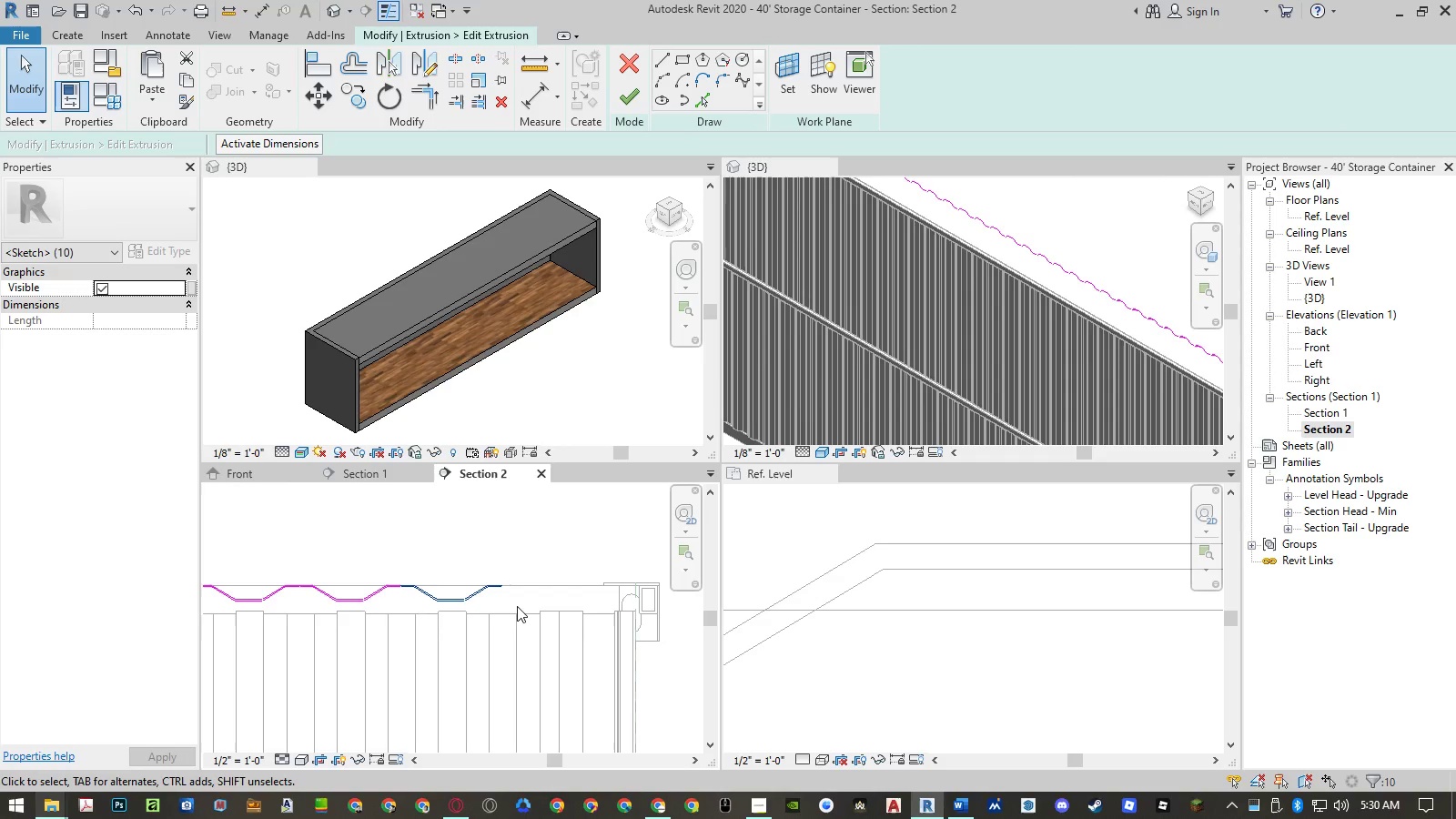 
type(co )
 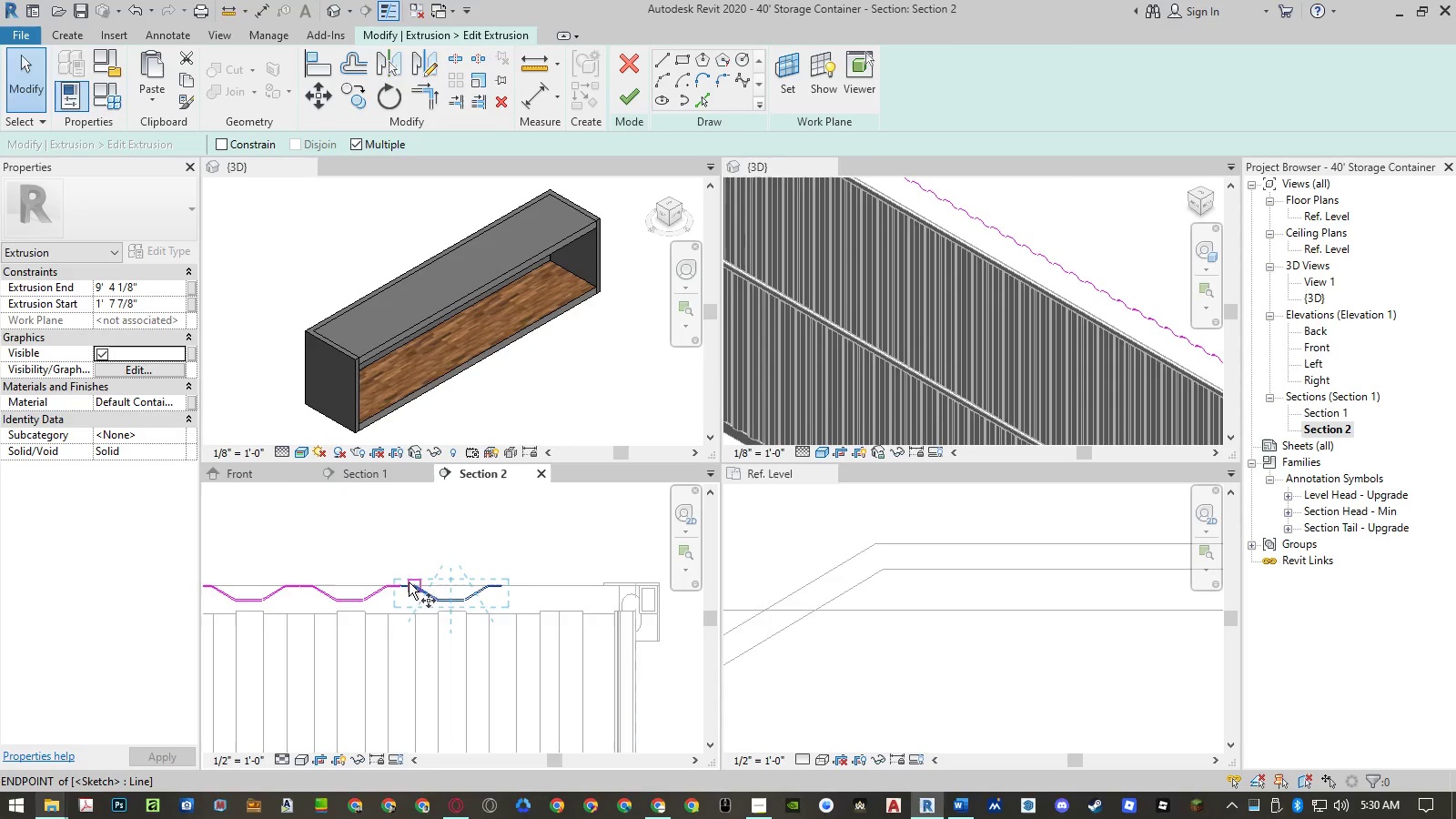 
scroll: coordinate [399, 581], scroll_direction: up, amount: 6.0
 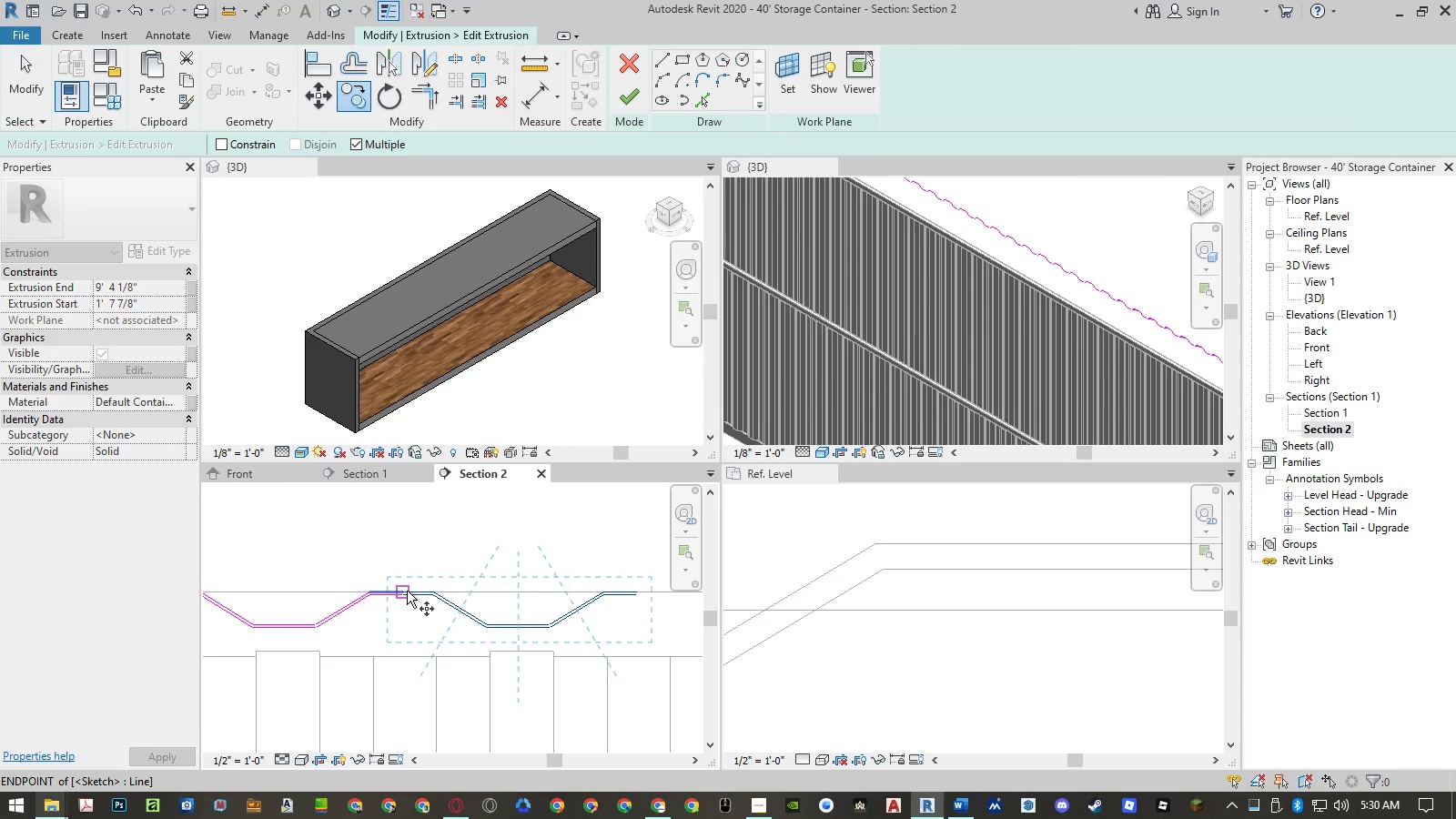 
left_click([407, 591])
 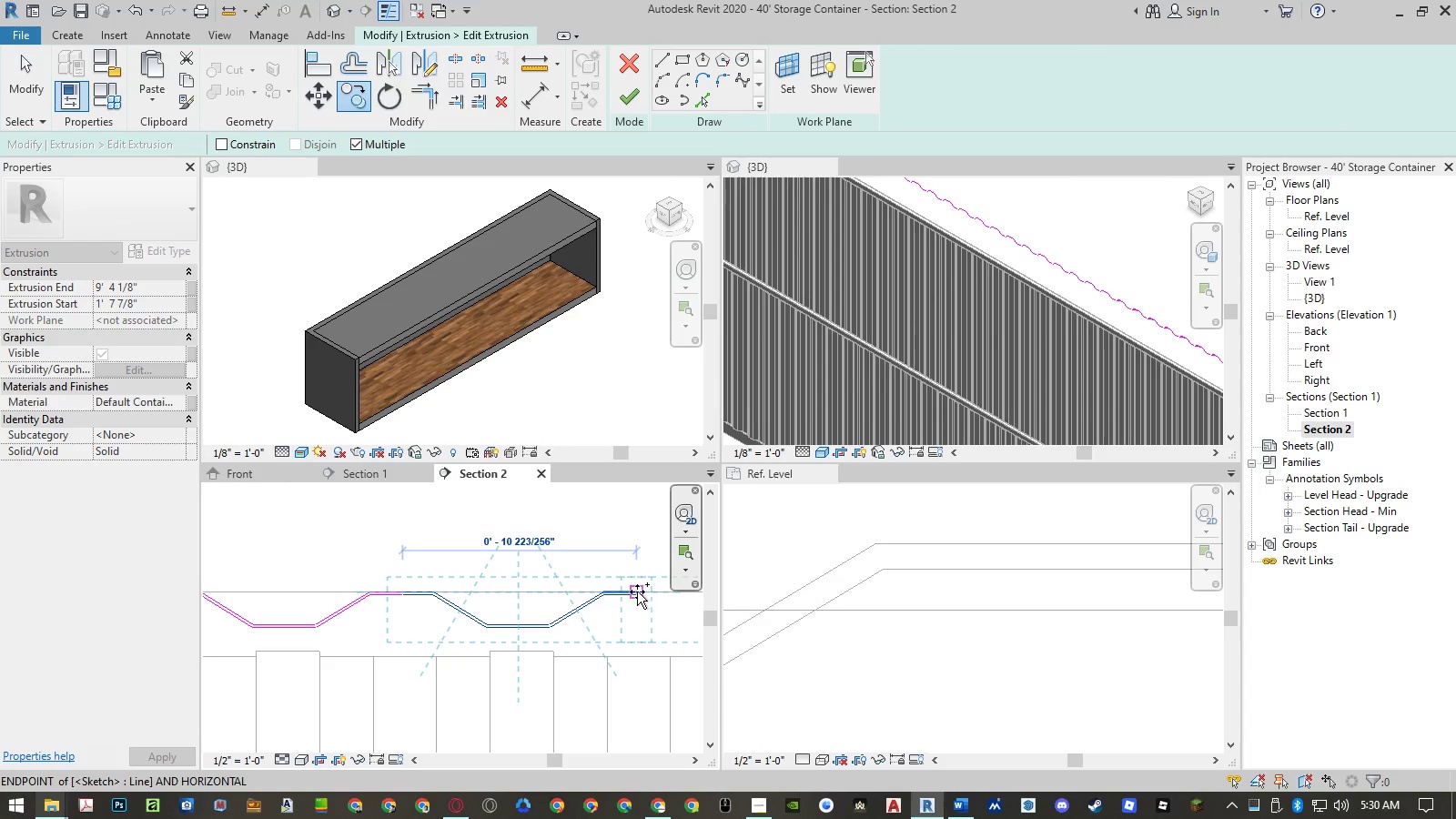 
scroll: coordinate [638, 592], scroll_direction: up, amount: 5.0
 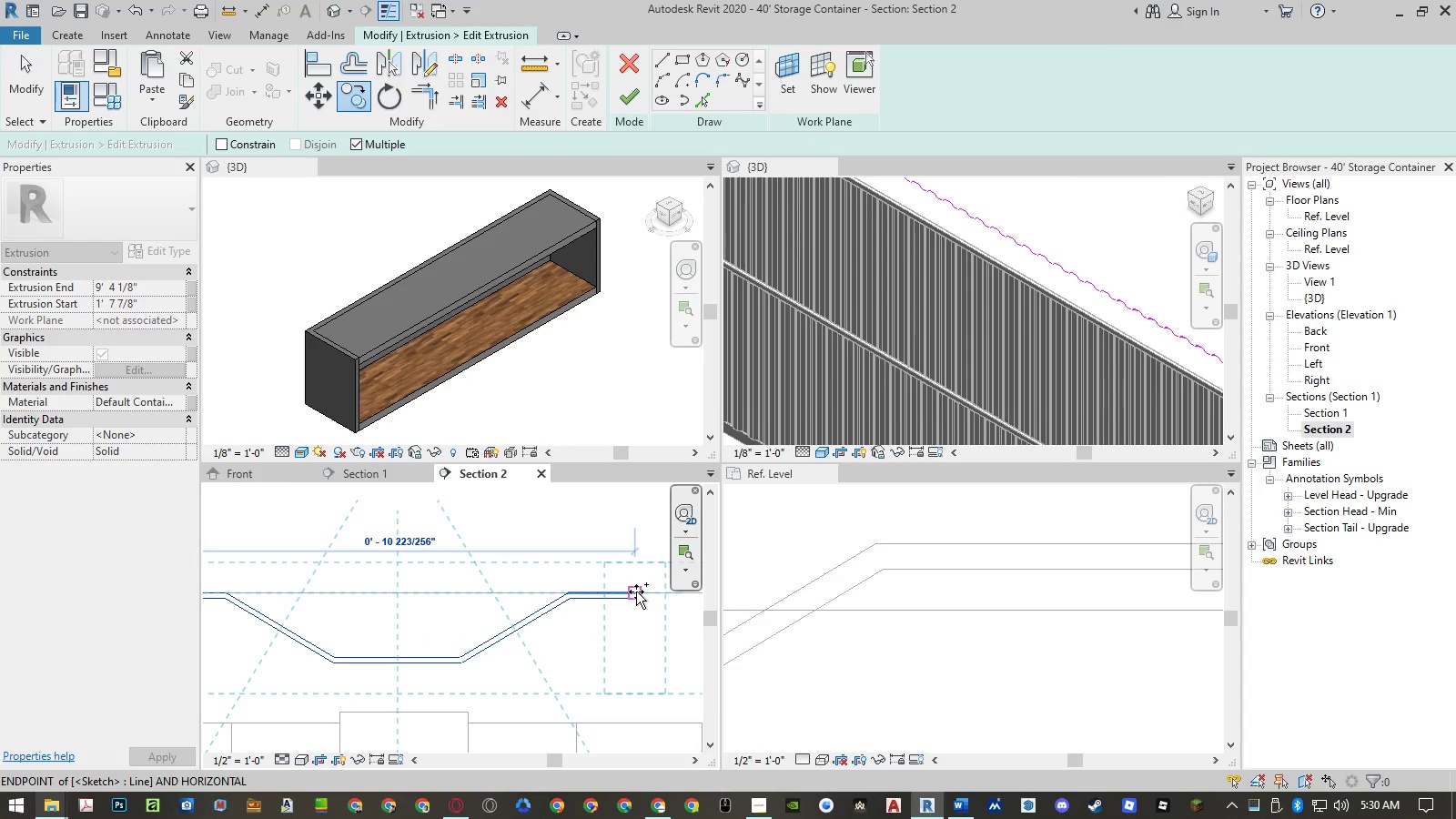 
left_click([636, 592])
 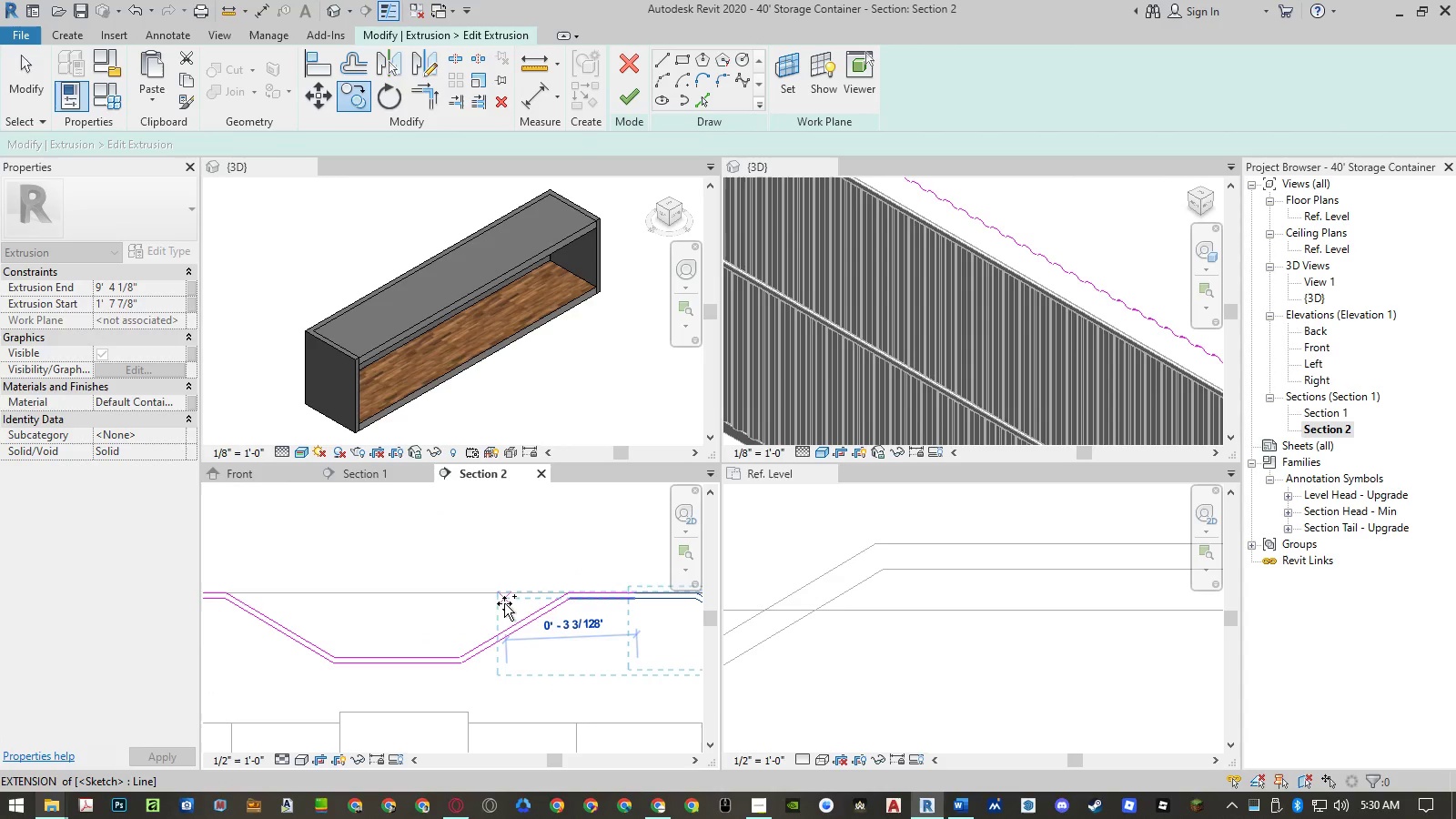 
hold_key(key=Escape, duration=26.7)
 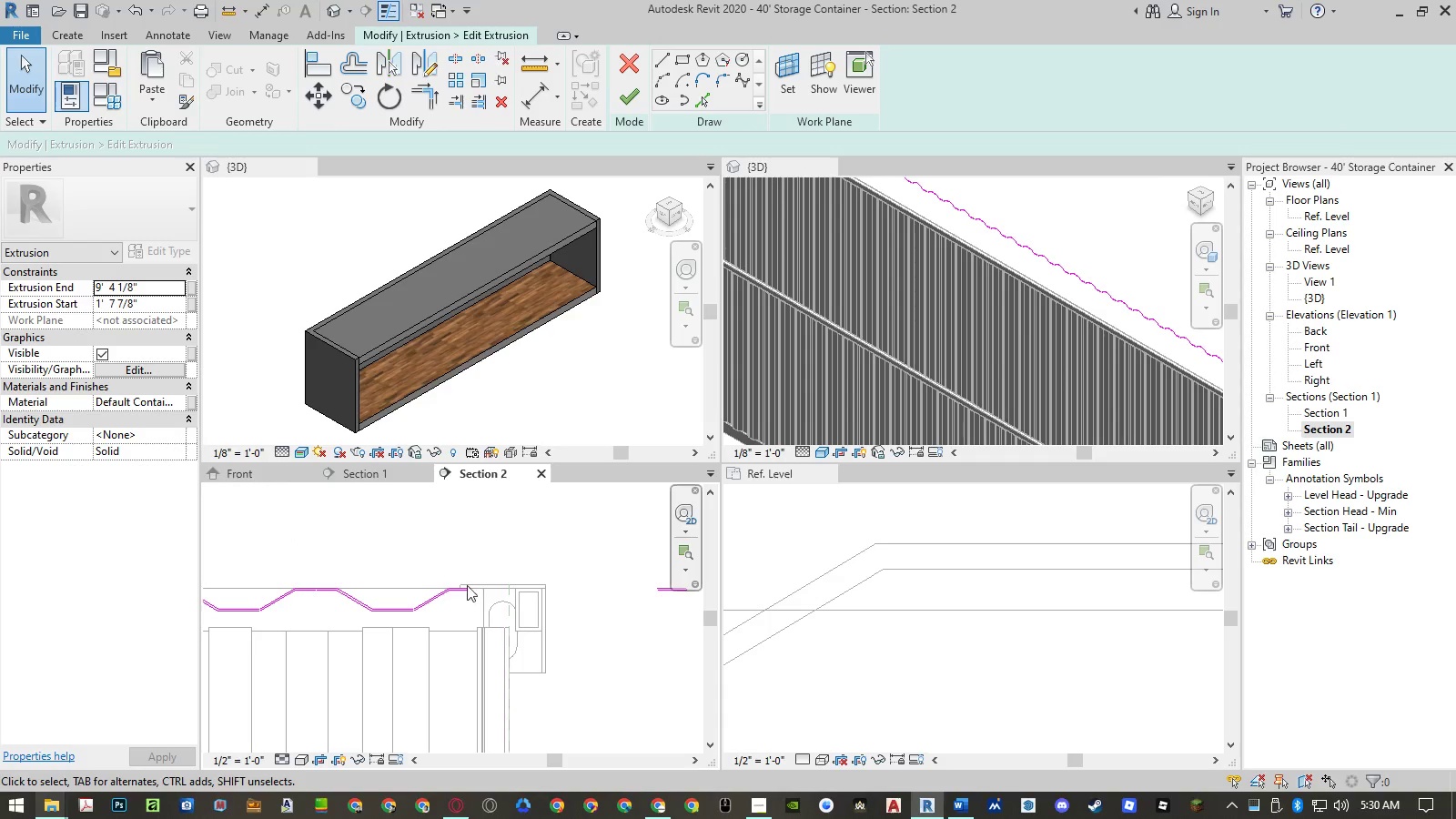 
scroll: coordinate [642, 607], scroll_direction: down, amount: 25.0
 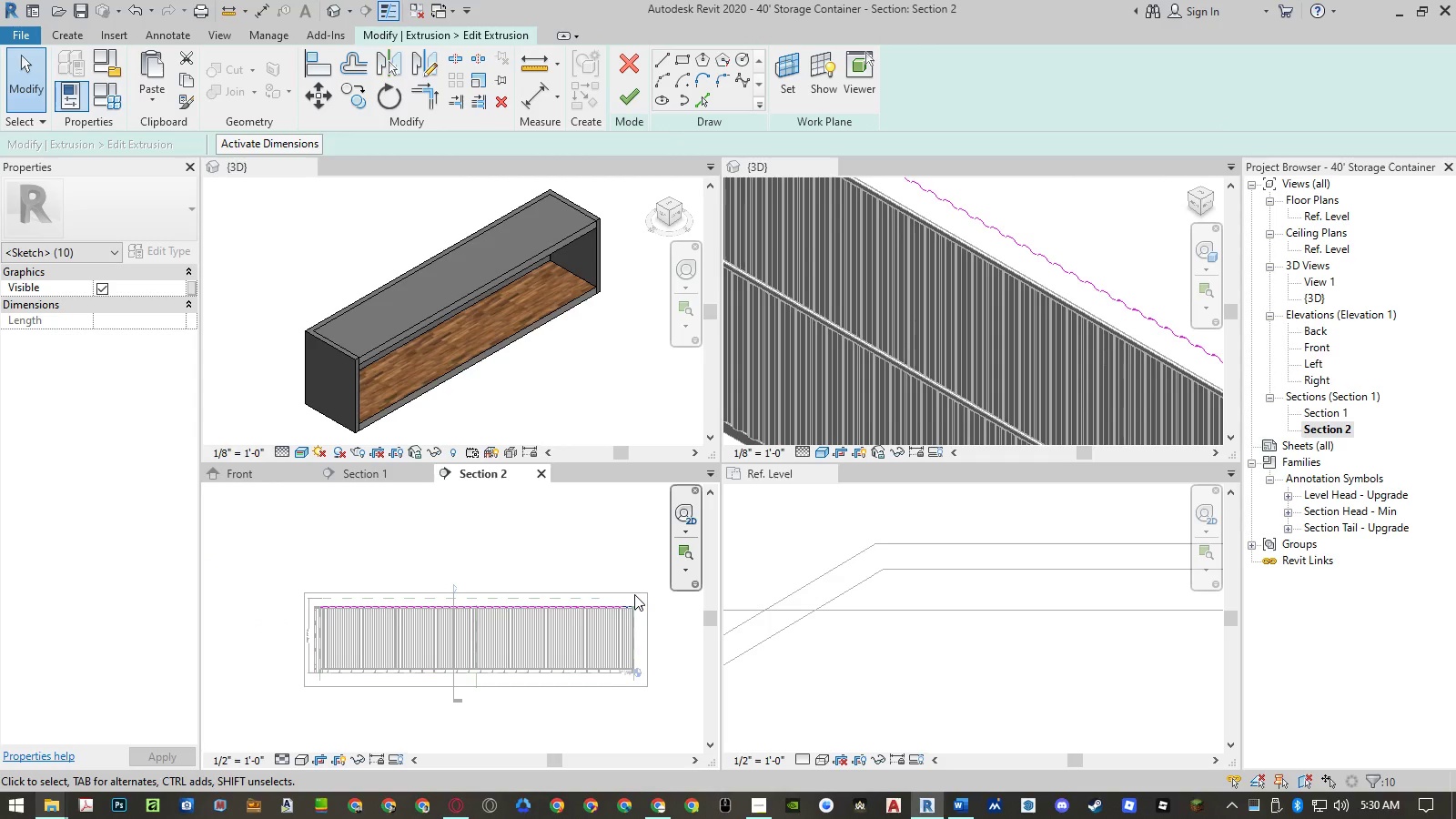 
left_click_drag(start_coordinate=[634, 594], to_coordinate=[295, 632])
 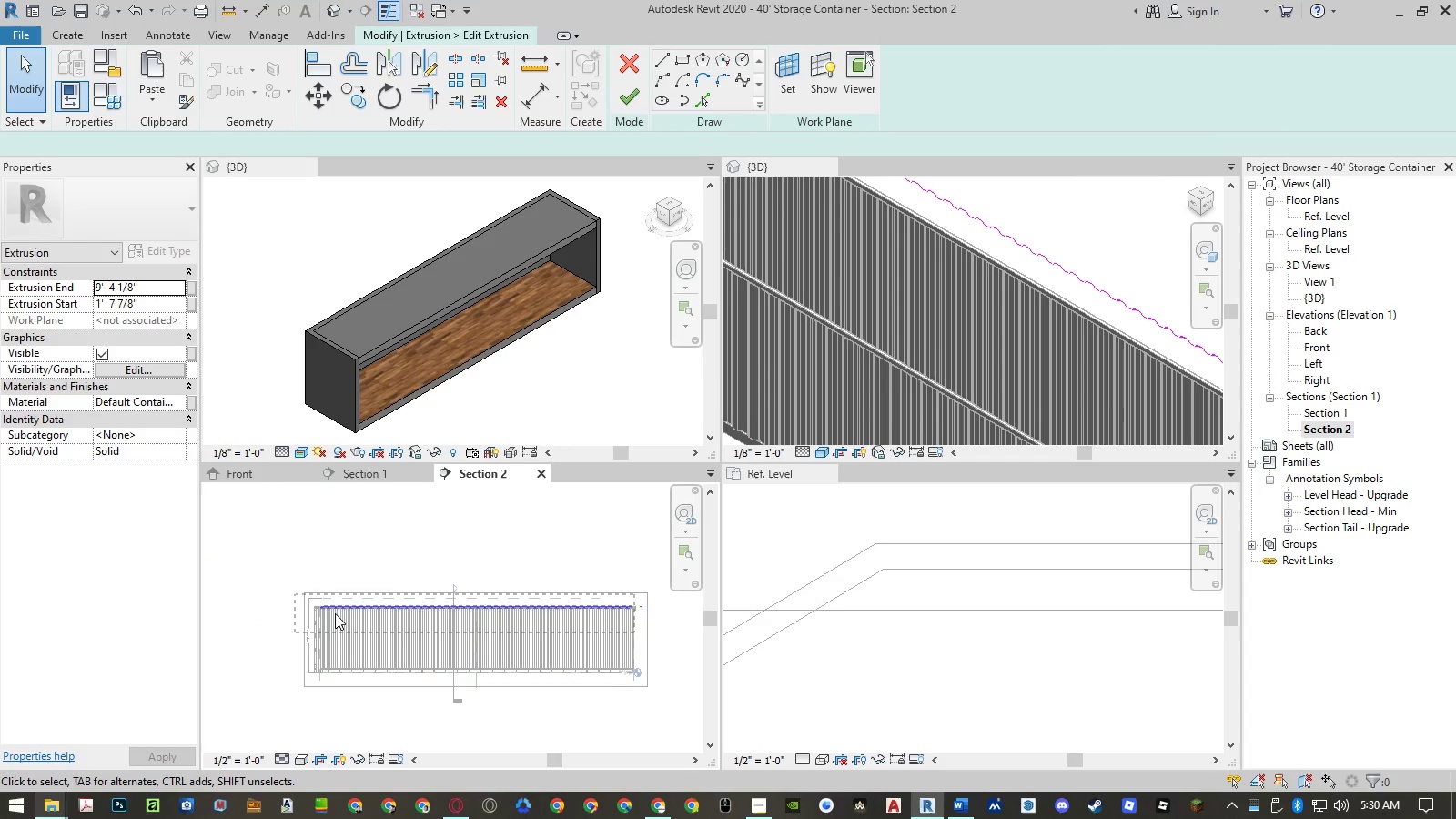 
scroll: coordinate [368, 563], scroll_direction: up, amount: 33.0
 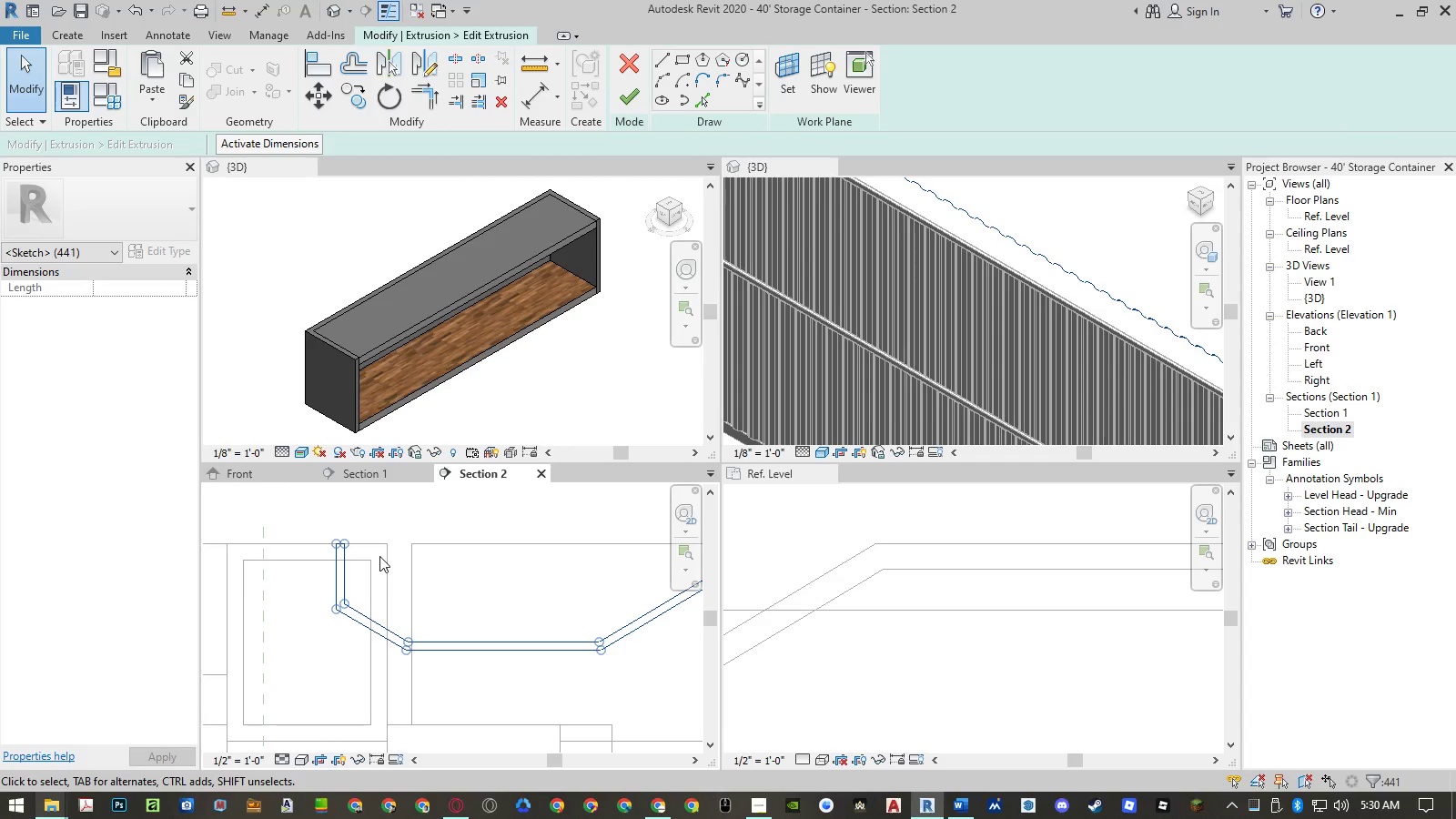 
type(mv)
 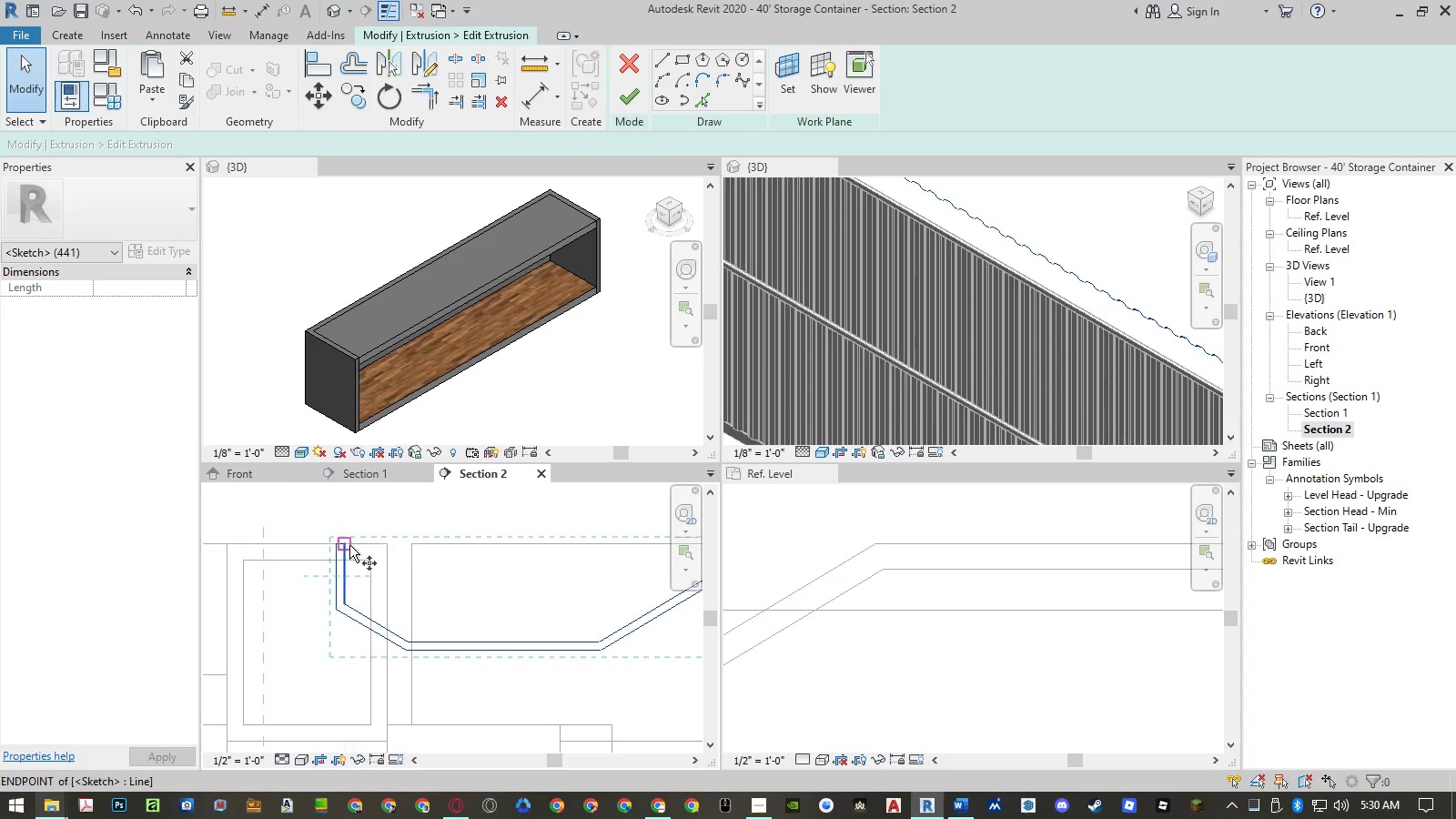 
scroll: coordinate [346, 545], scroll_direction: up, amount: 4.0
 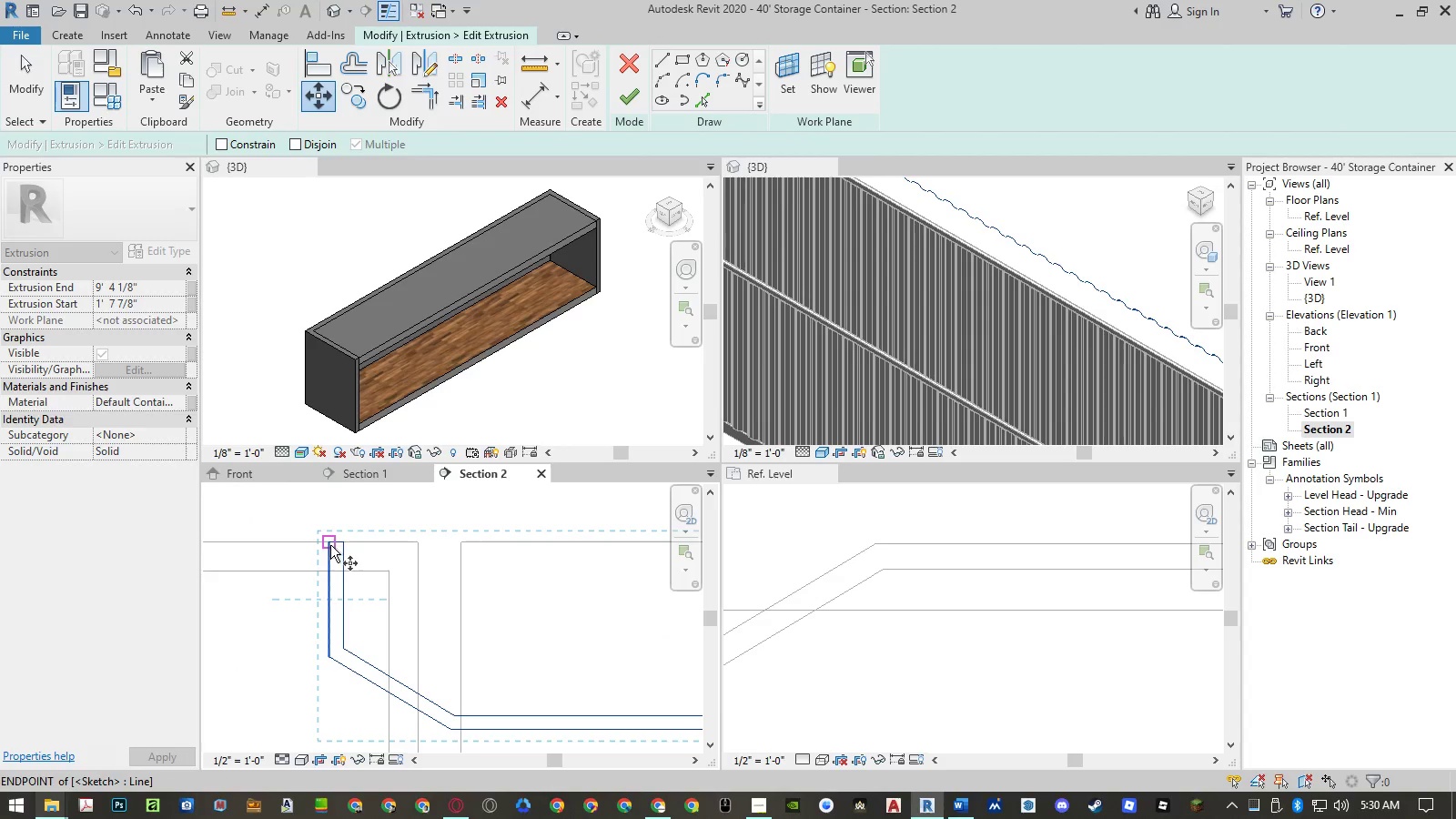 
left_click([330, 545])
 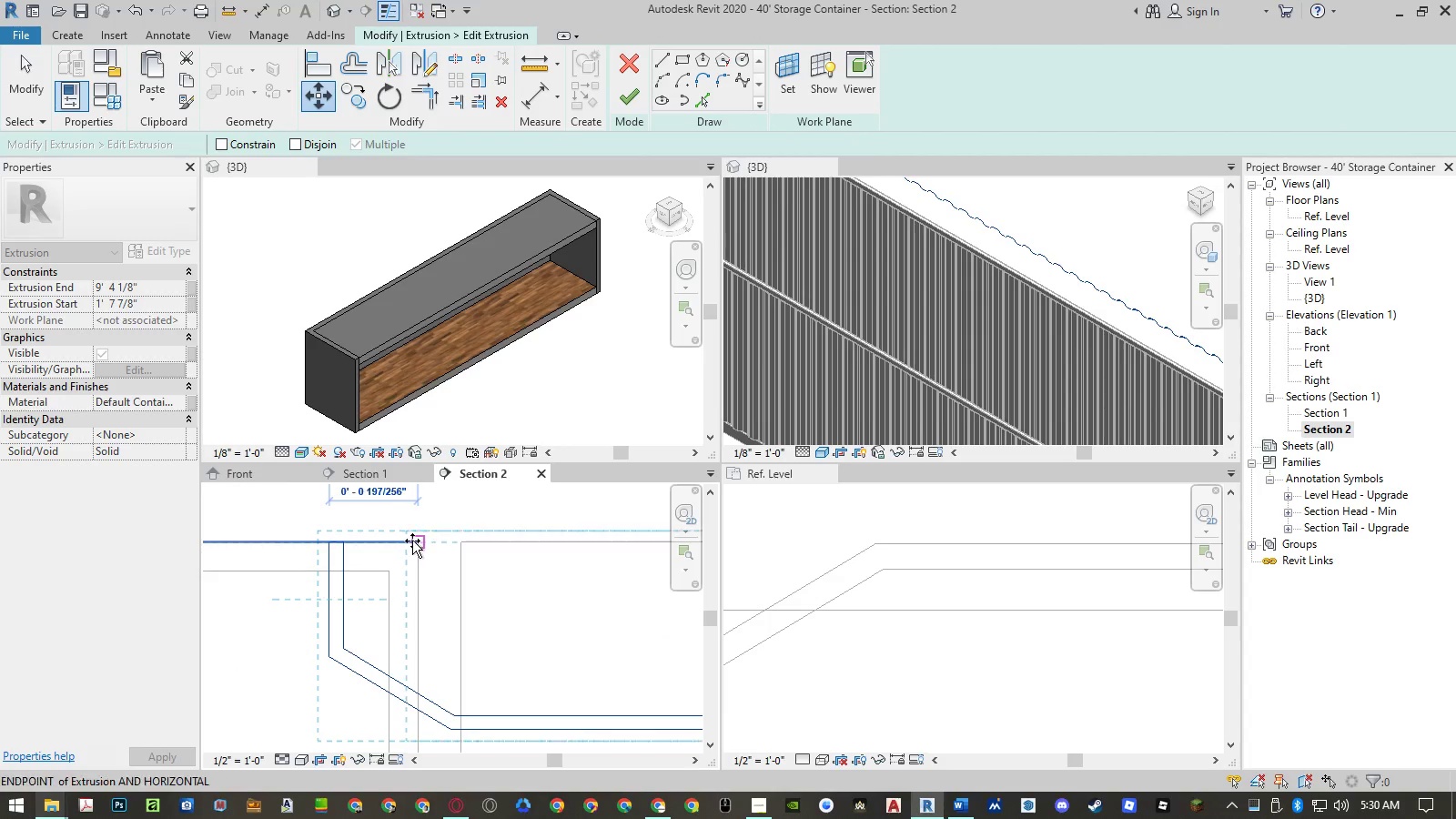 
left_click([413, 541])
 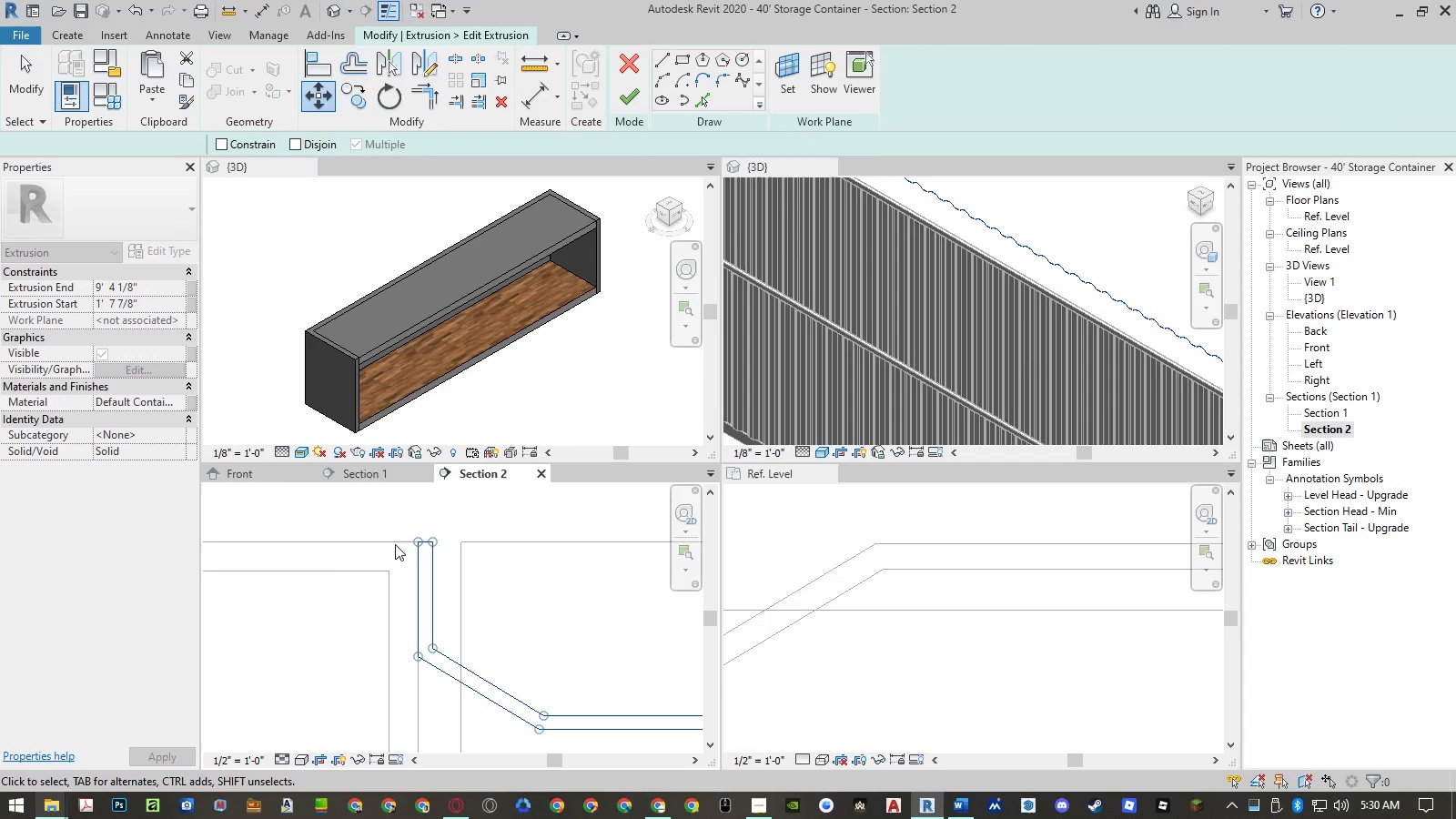 
scroll: coordinate [291, 578], scroll_direction: down, amount: 39.0
 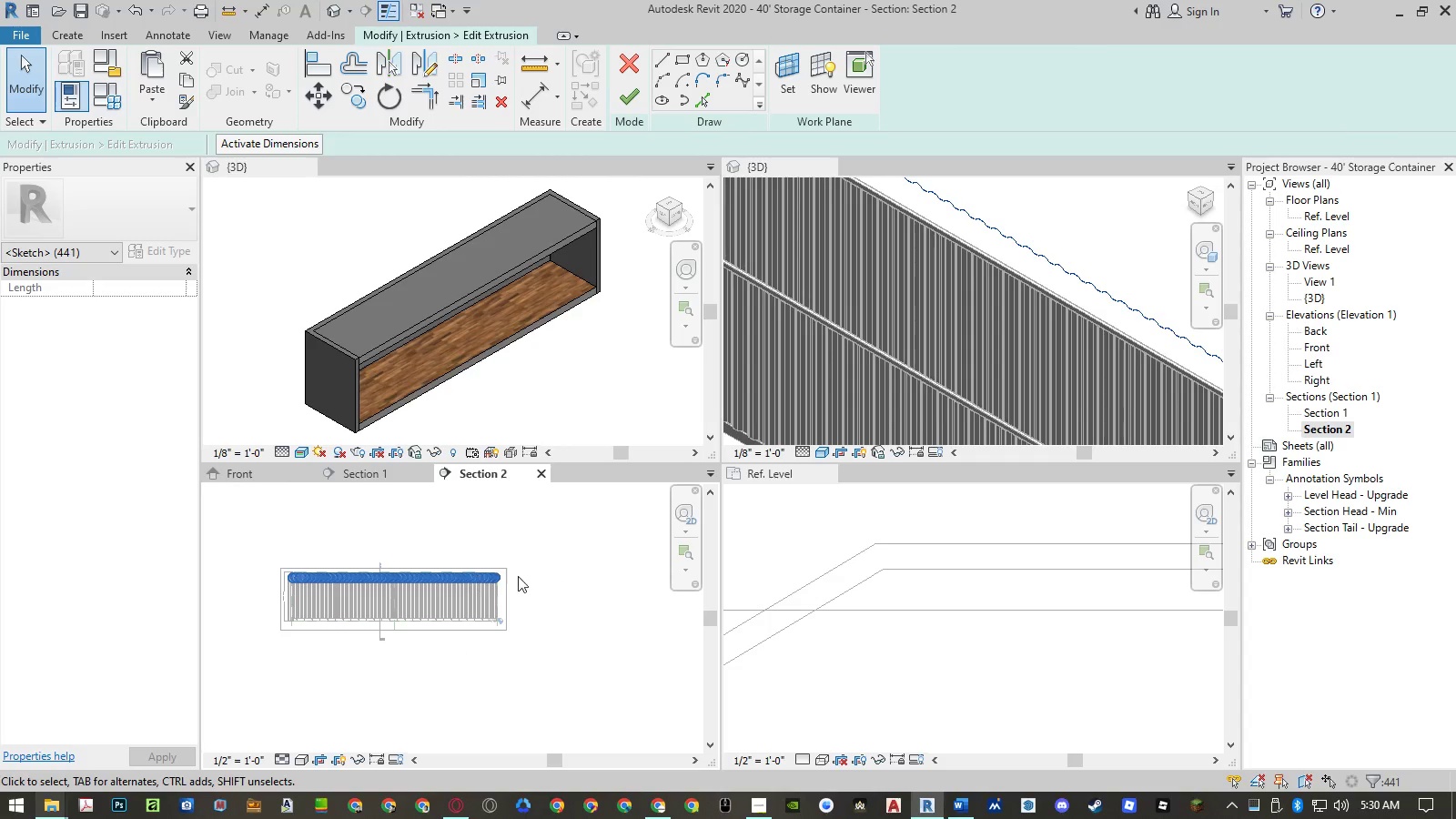 
scroll: coordinate [526, 600], scroll_direction: up, amount: 25.0
 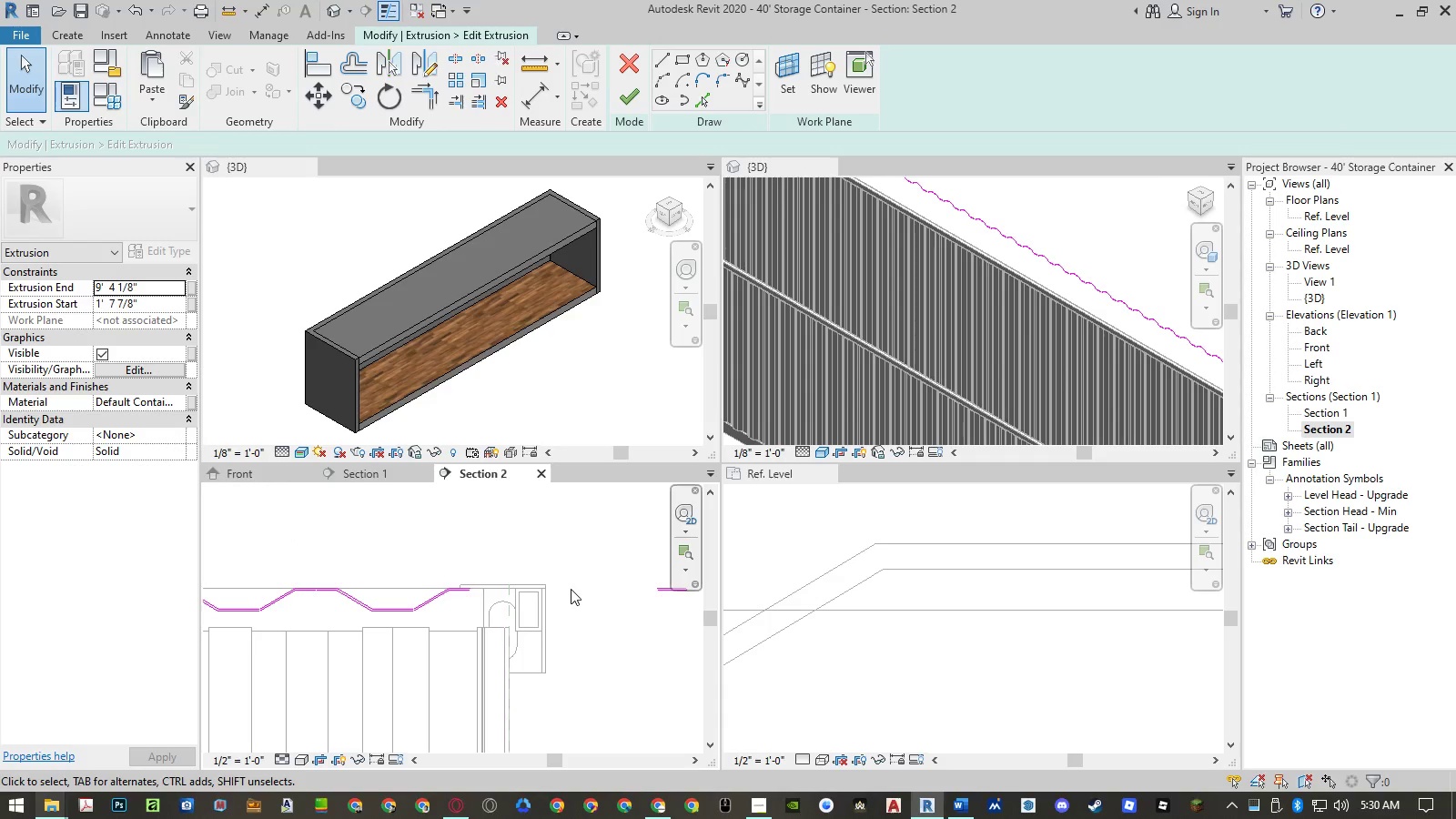 
scroll: coordinate [432, 583], scroll_direction: down, amount: 3.0
 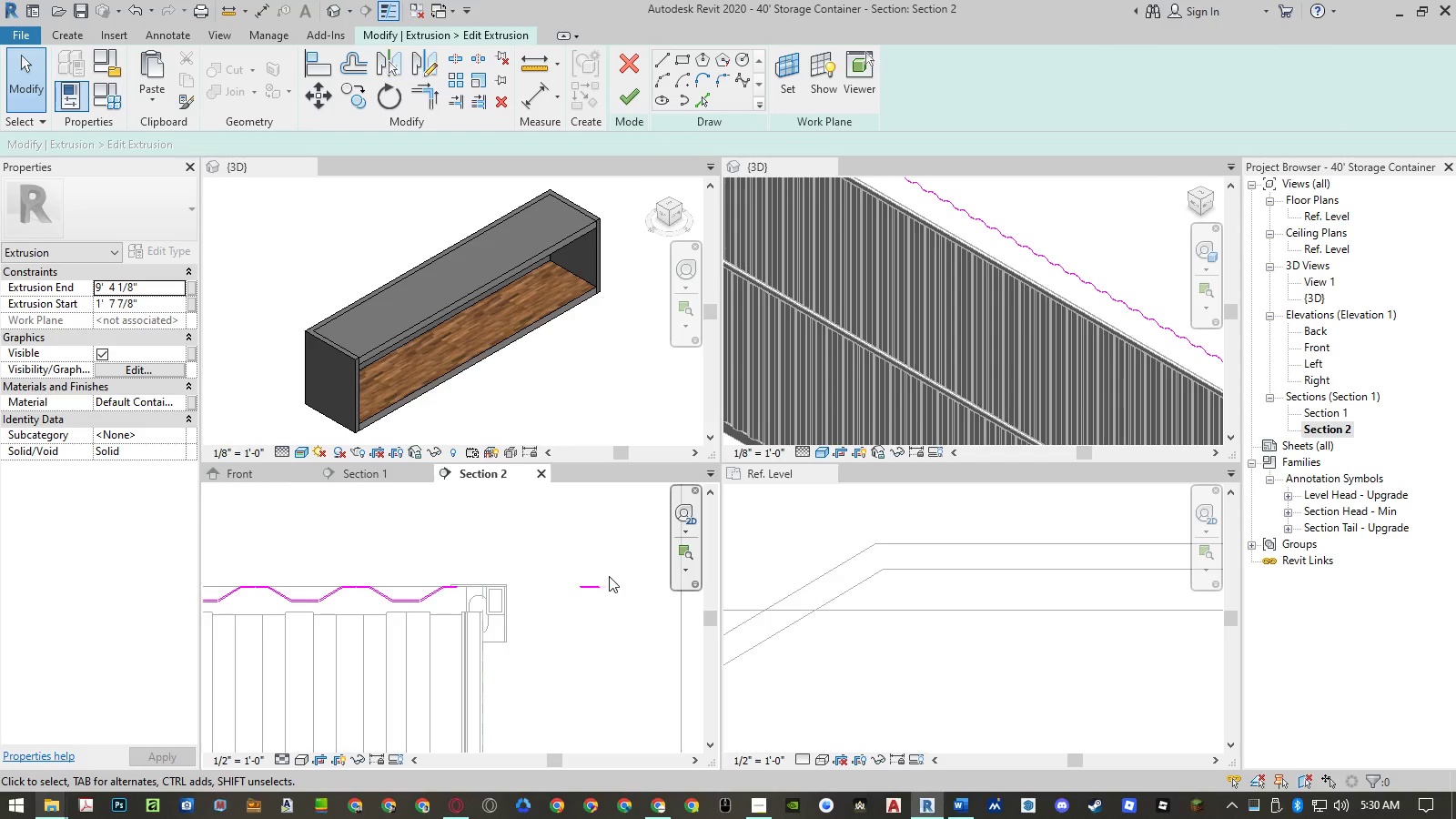 
left_click_drag(start_coordinate=[613, 575], to_coordinate=[573, 601])
 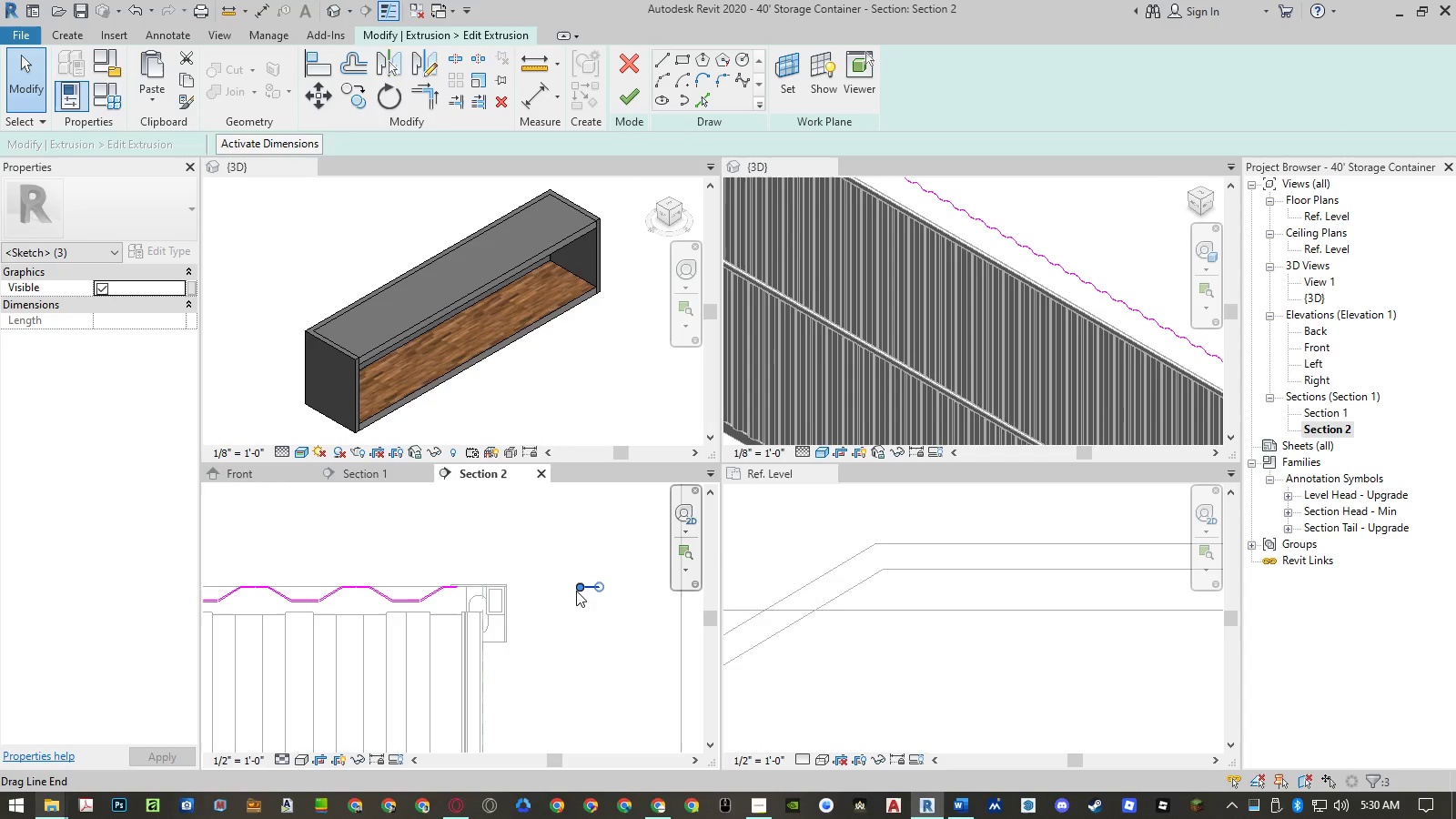 
type(mv)
 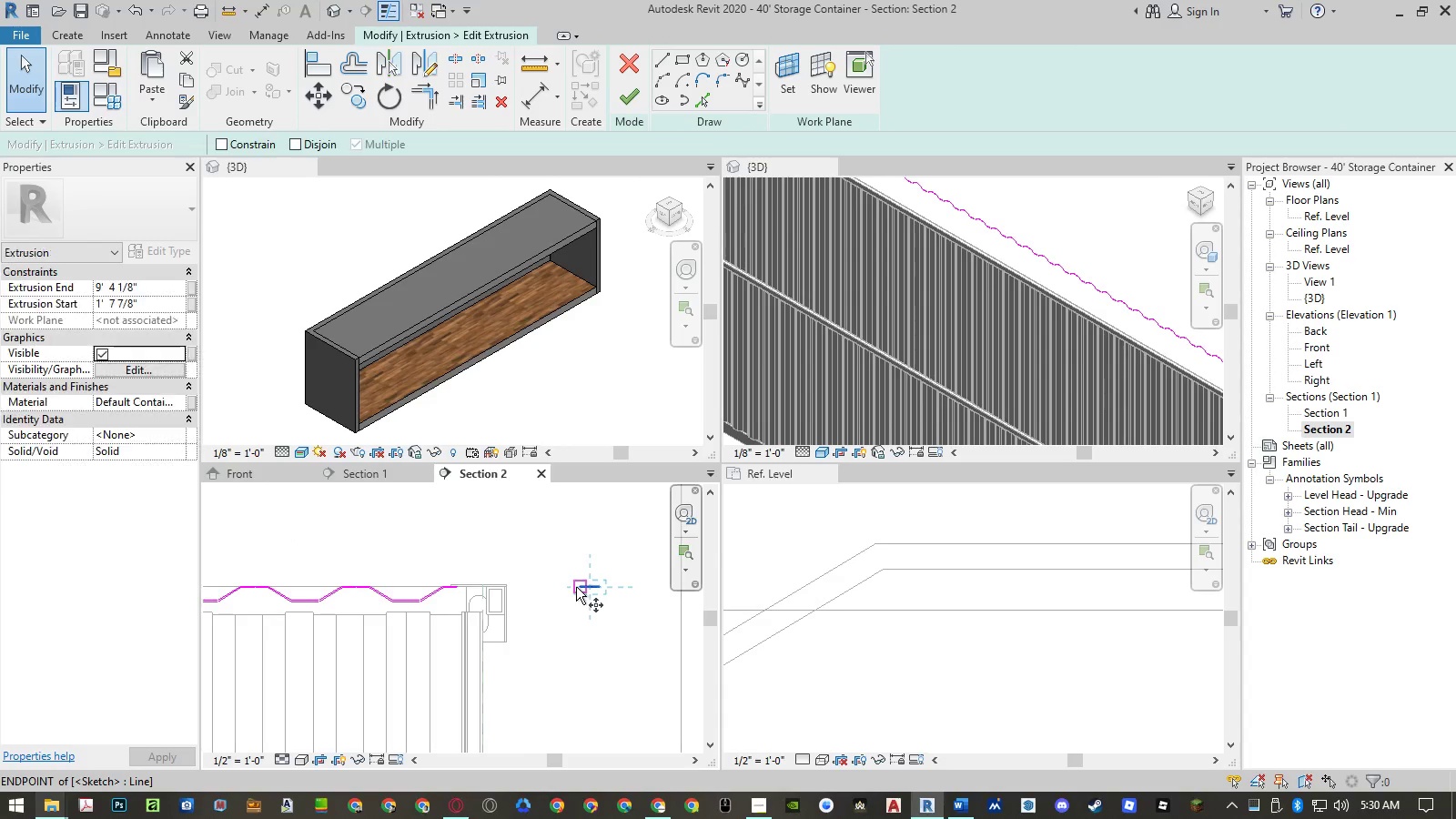 
scroll: coordinate [581, 585], scroll_direction: up, amount: 10.0
 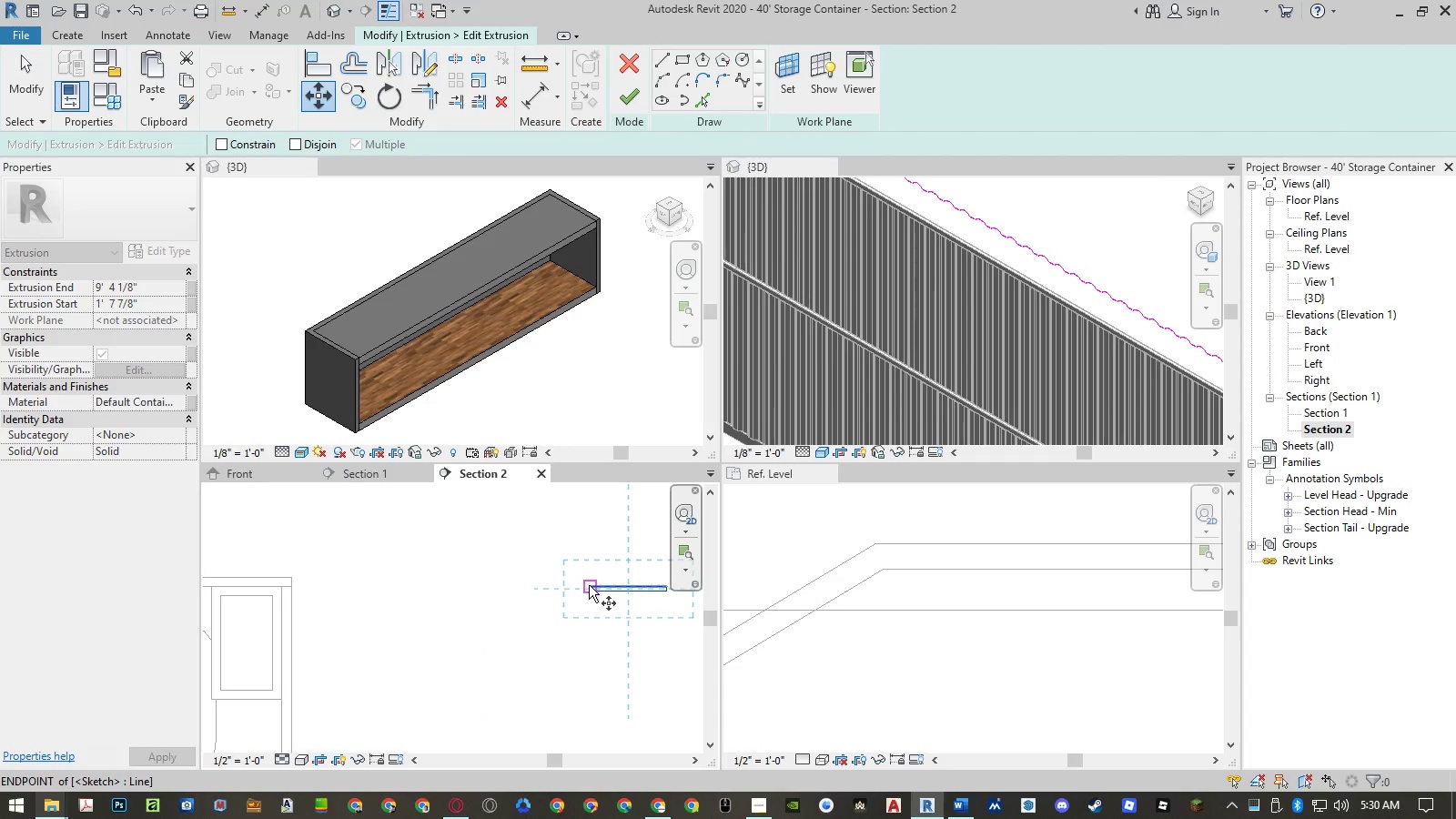 
left_click([589, 585])
 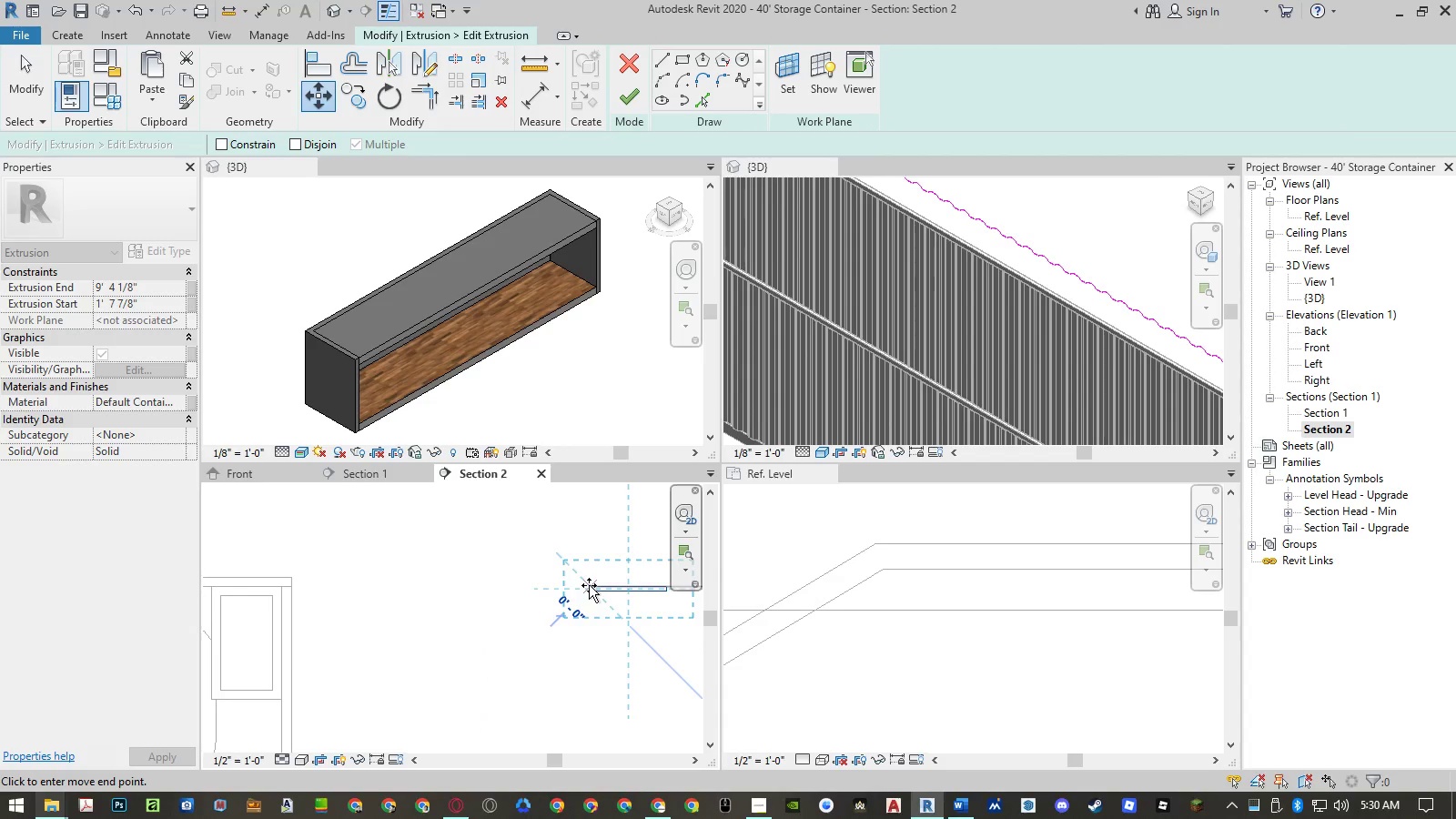 
scroll: coordinate [589, 585], scroll_direction: down, amount: 6.0
 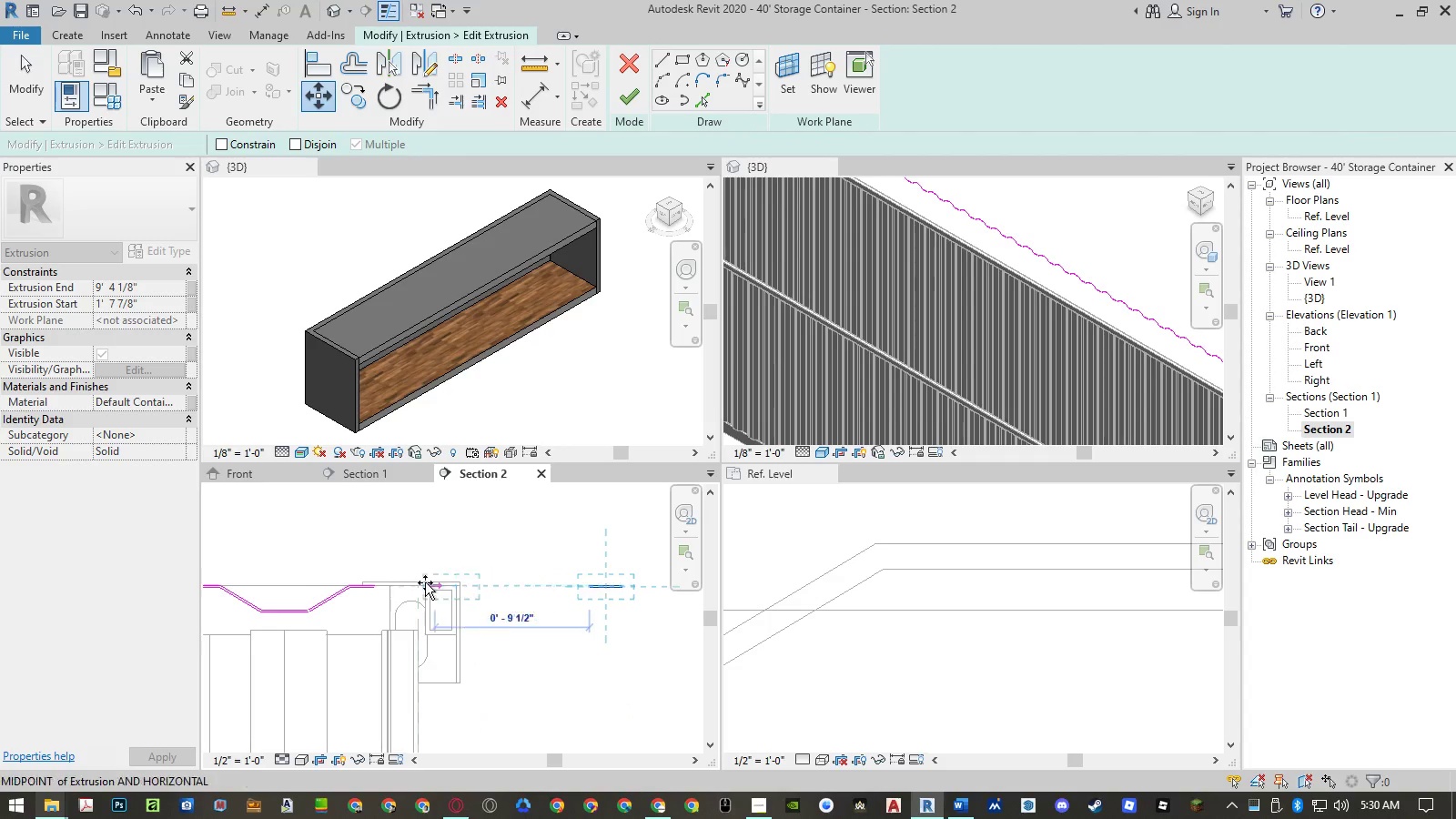 
scroll: coordinate [379, 584], scroll_direction: up, amount: 9.0
 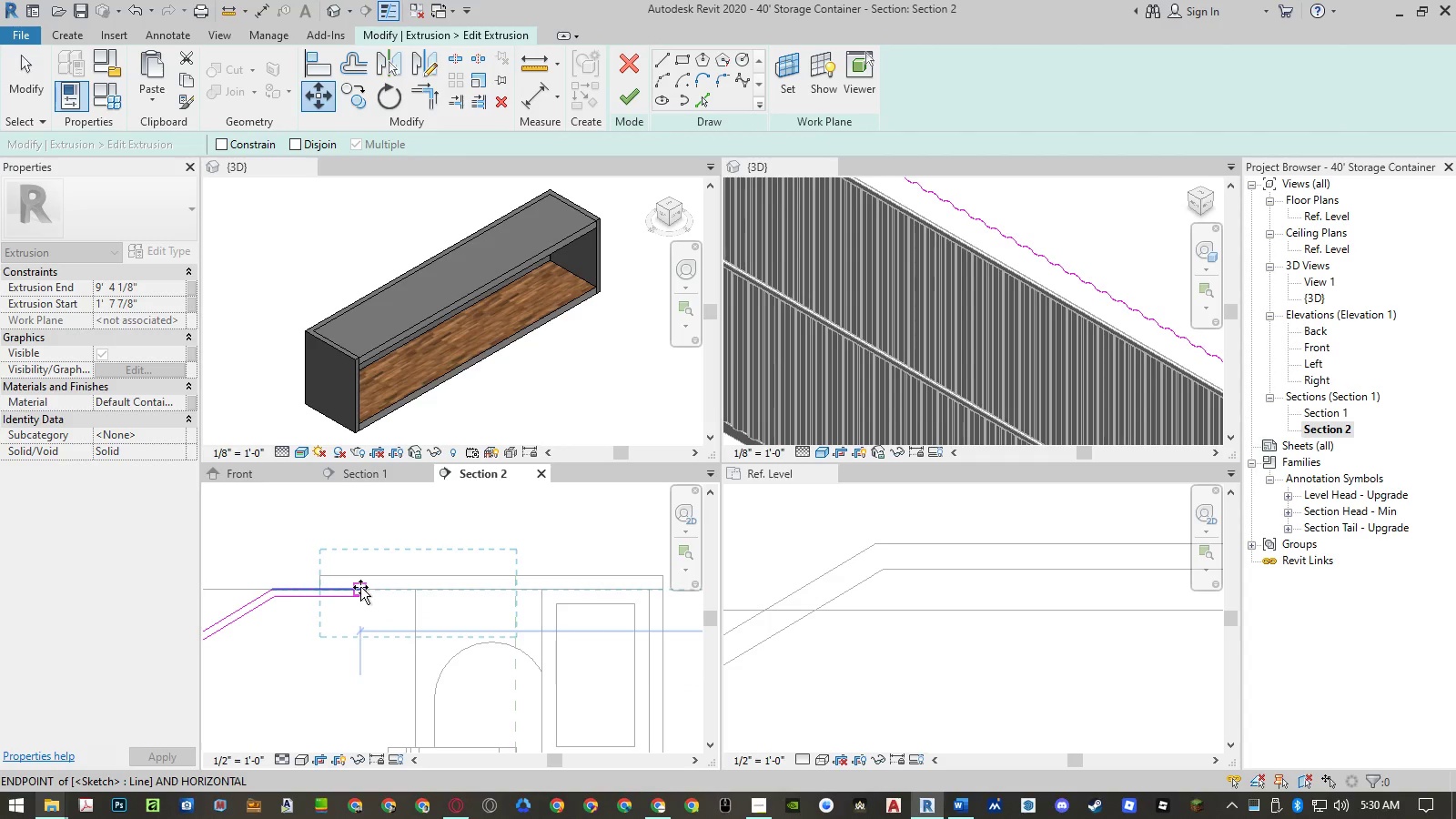 
left_click([360, 587])
 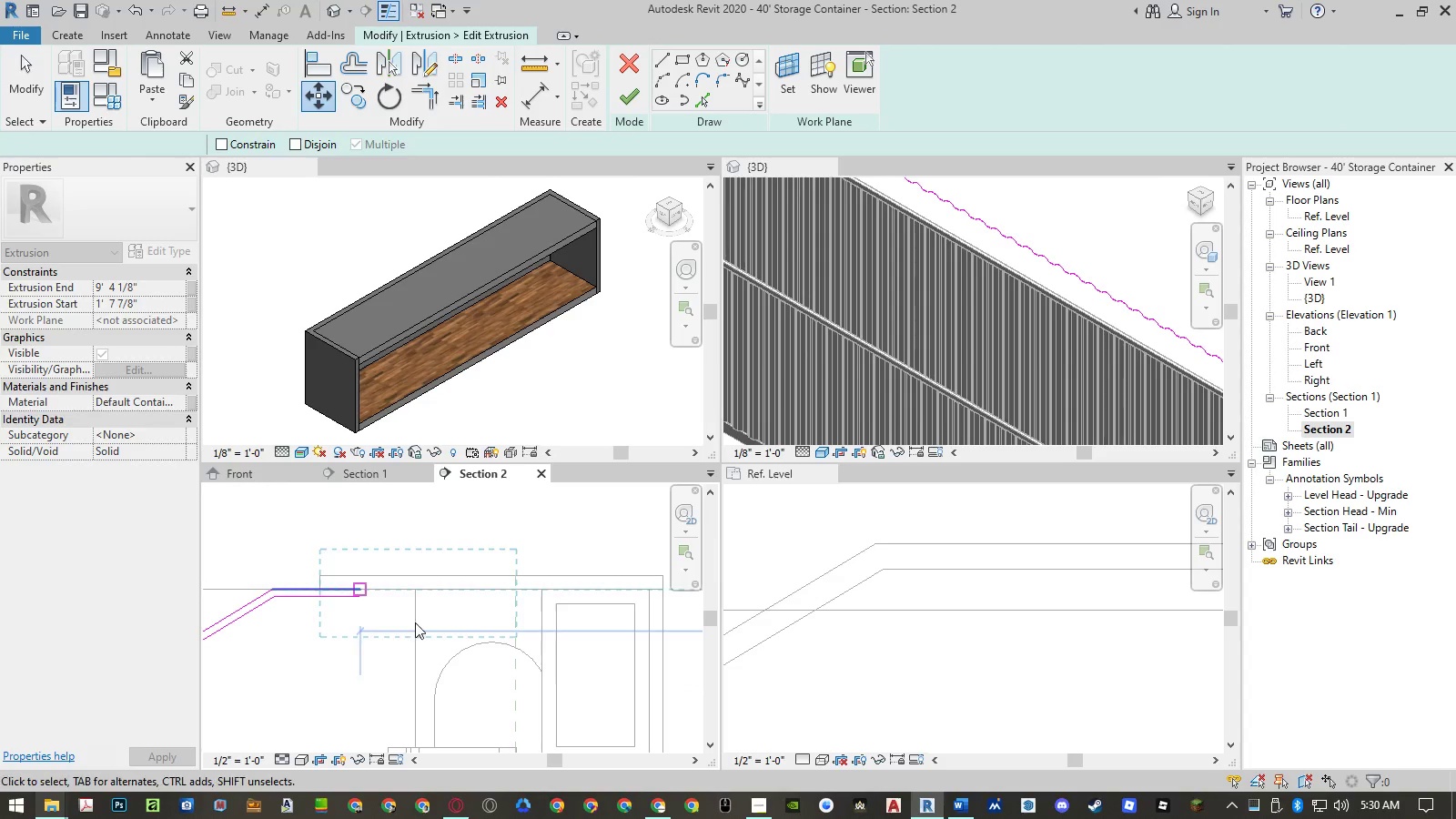 
key(Escape)
key(Escape)
type(al)
key(Escape)
 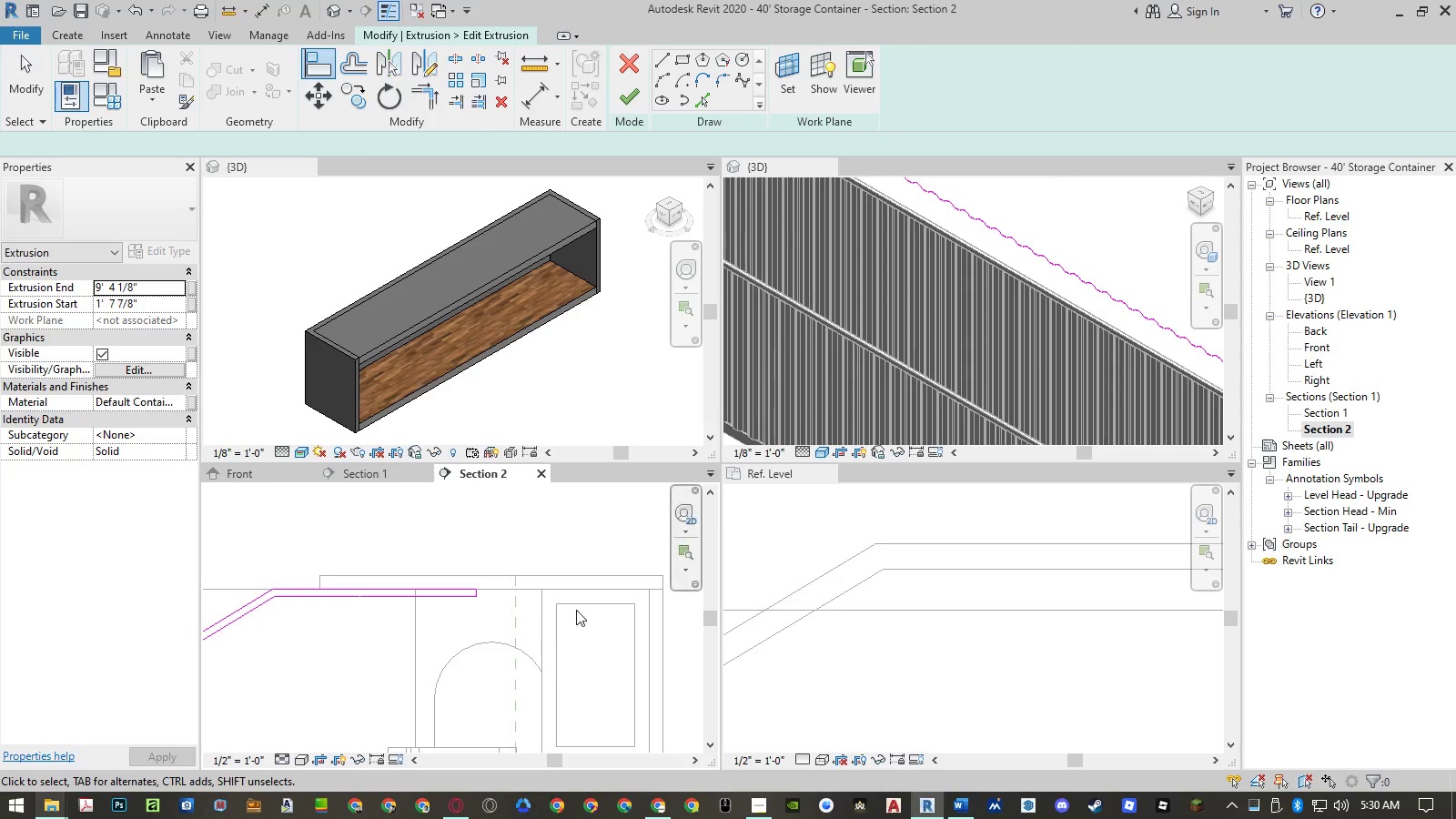 
scroll: coordinate [642, 601], scroll_direction: down, amount: 31.0
 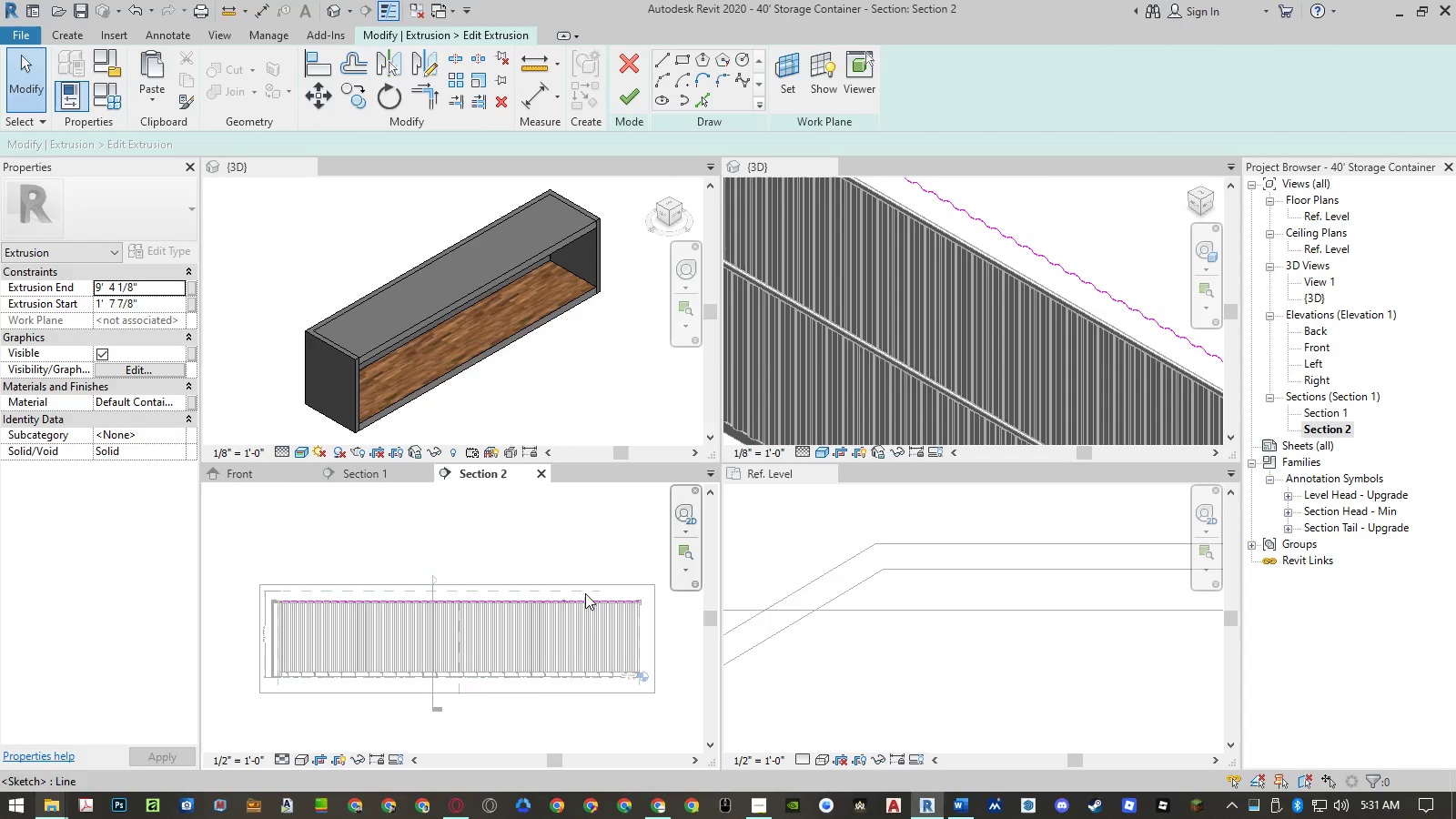 
key(Escape)
 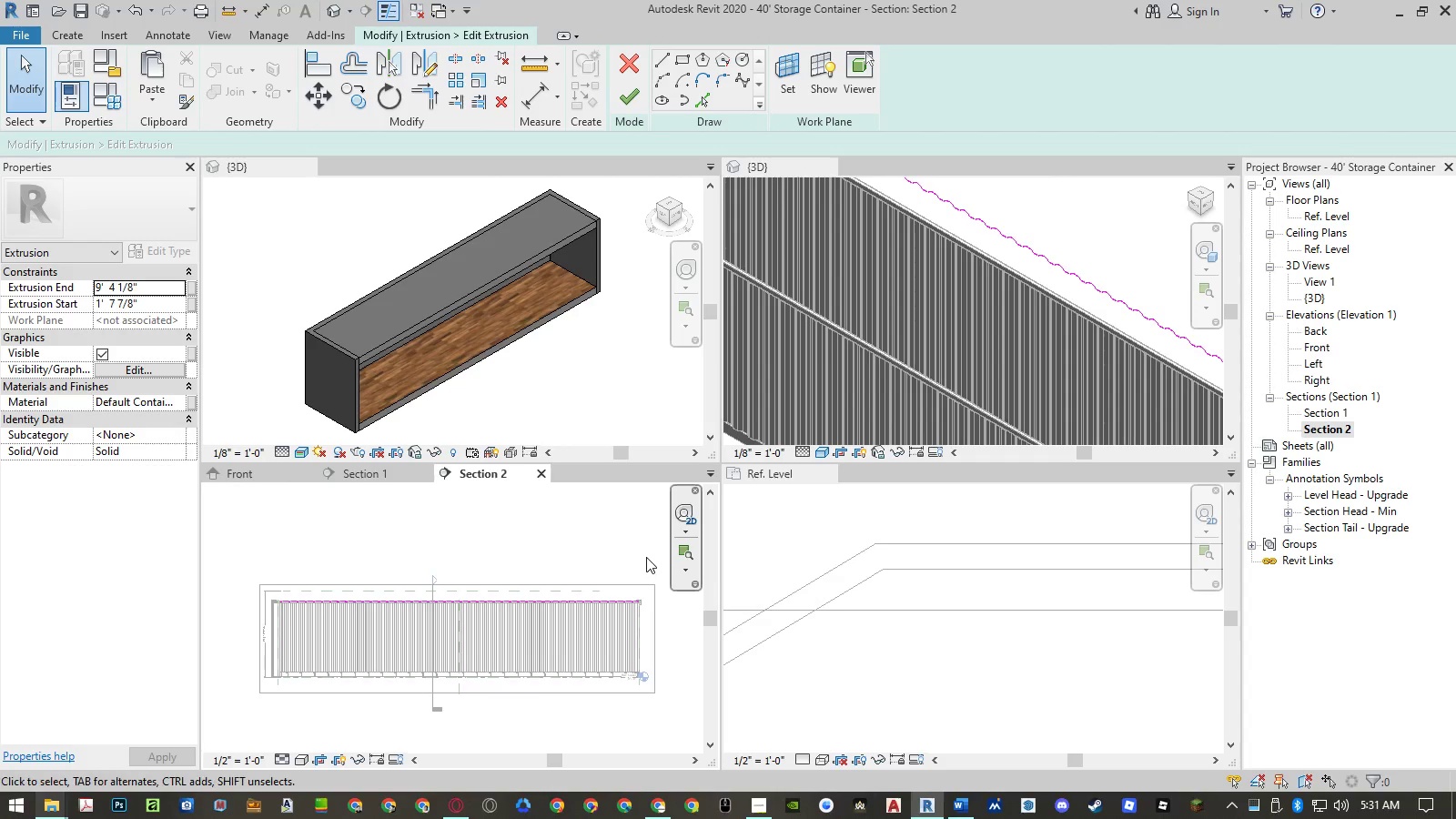 
left_click_drag(start_coordinate=[646, 557], to_coordinate=[250, 639])
 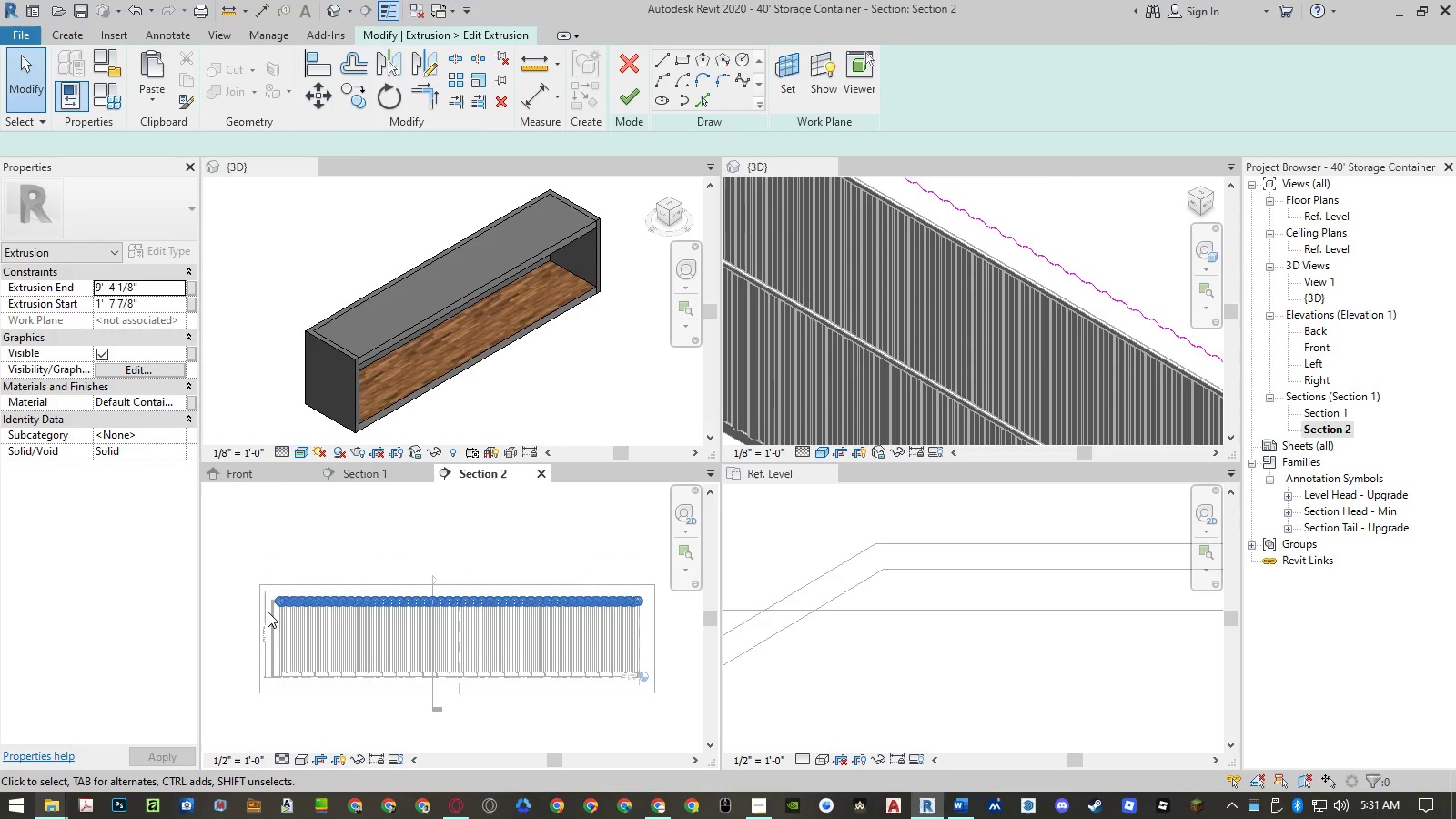 
scroll: coordinate [386, 602], scroll_direction: up, amount: 33.0
 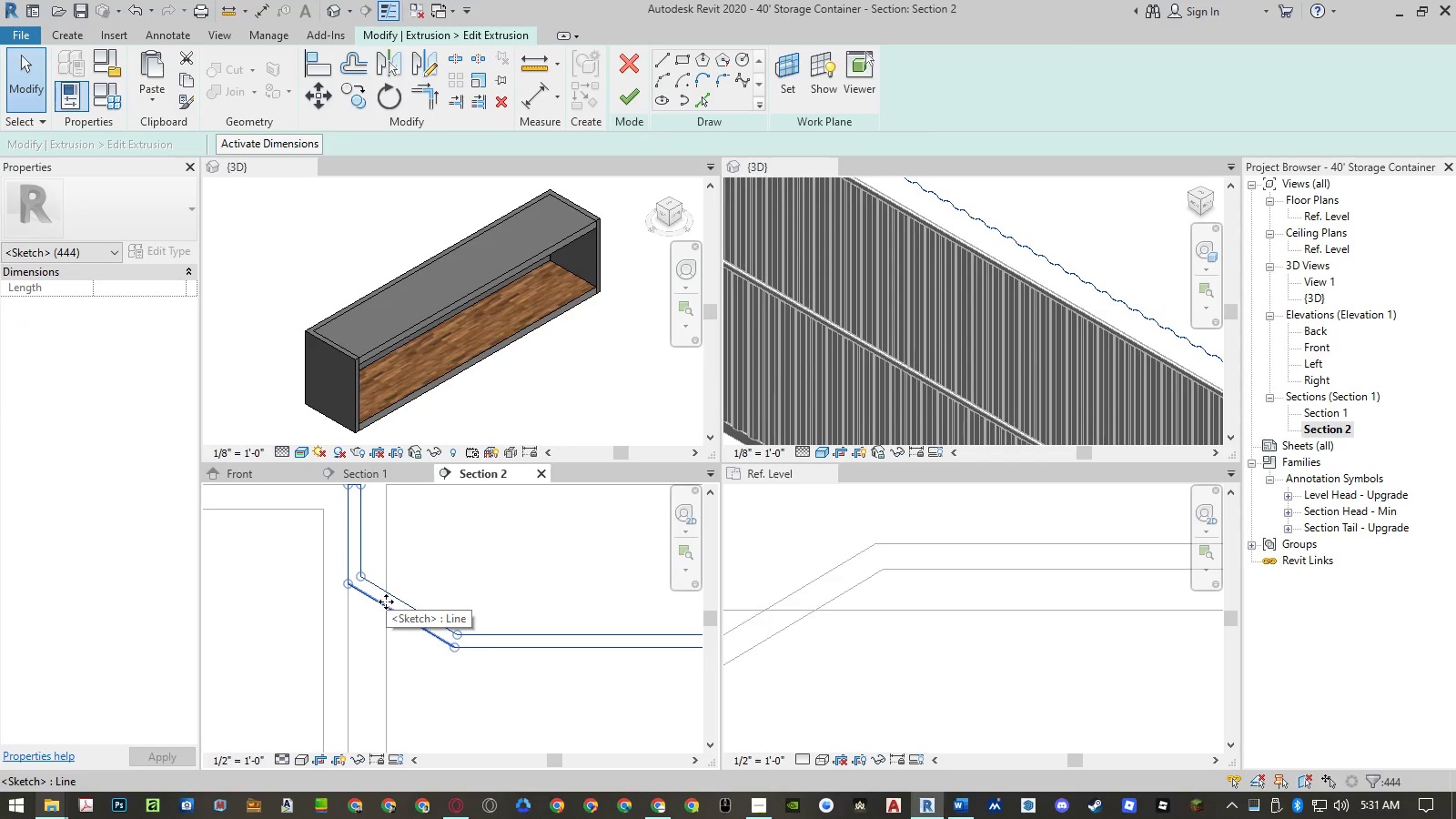 
type(mv)
 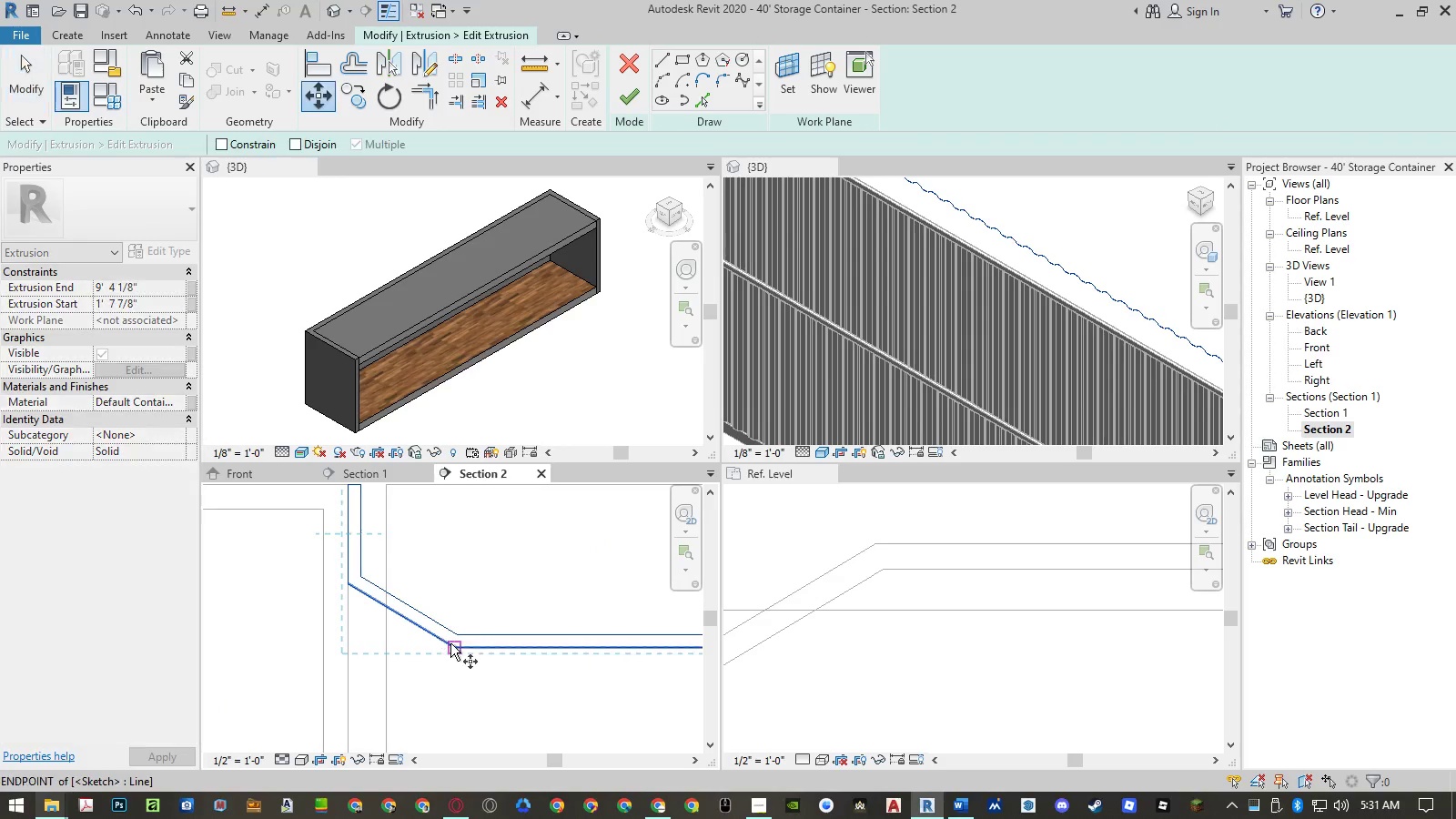 
left_click([453, 644])
 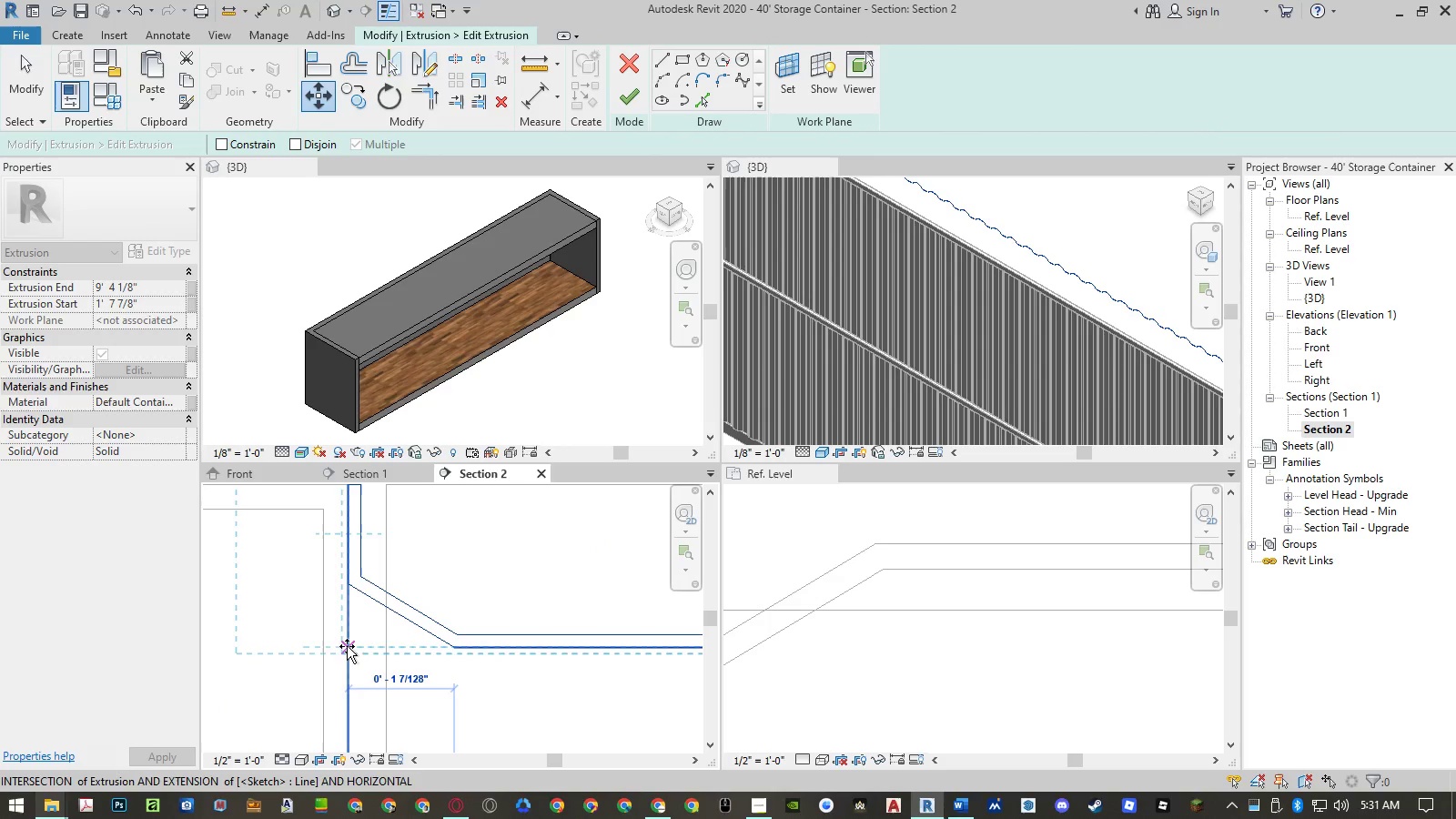 
left_click([346, 646])
 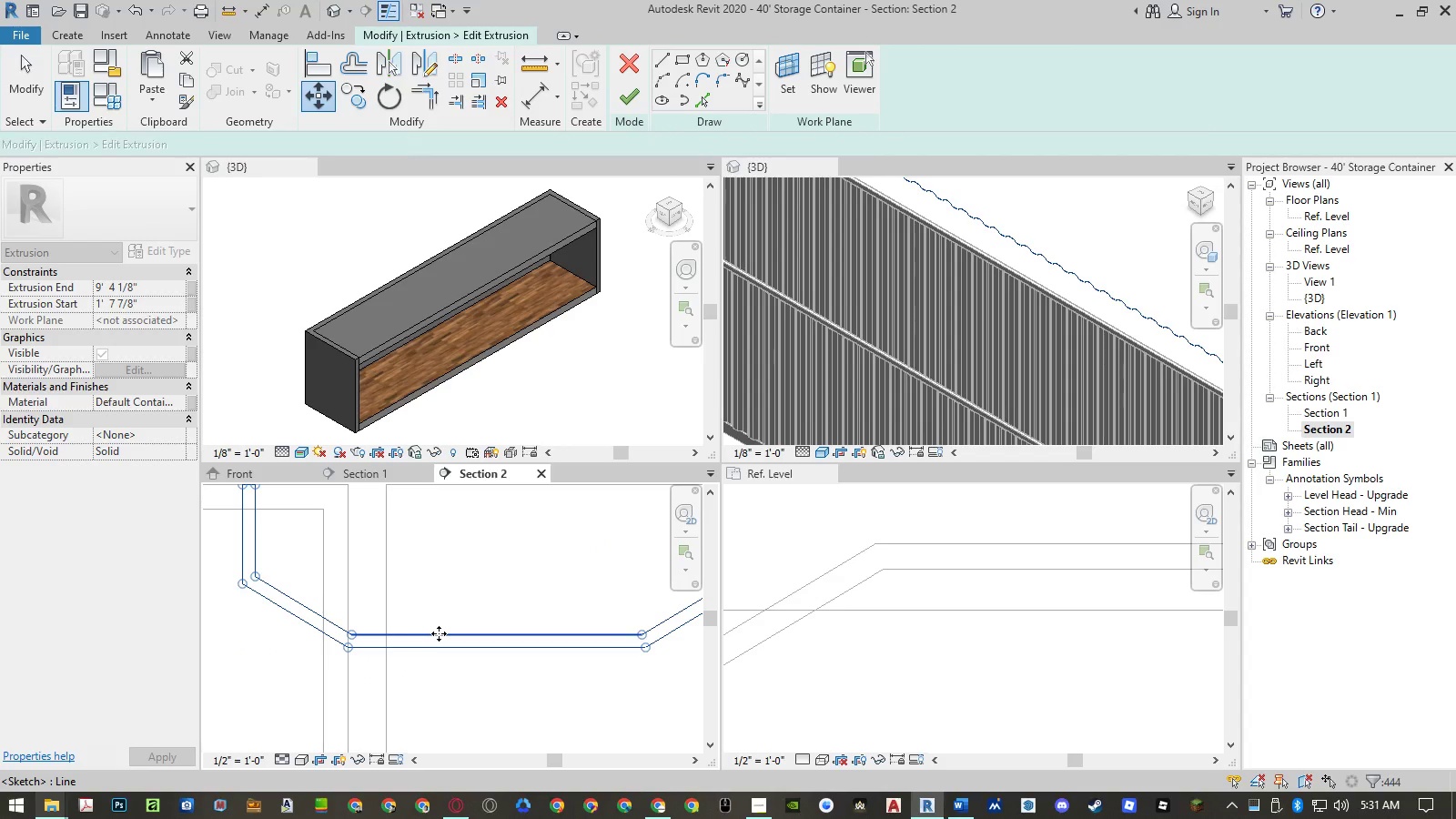 
hold_key(key=Escape, duration=9.02)
 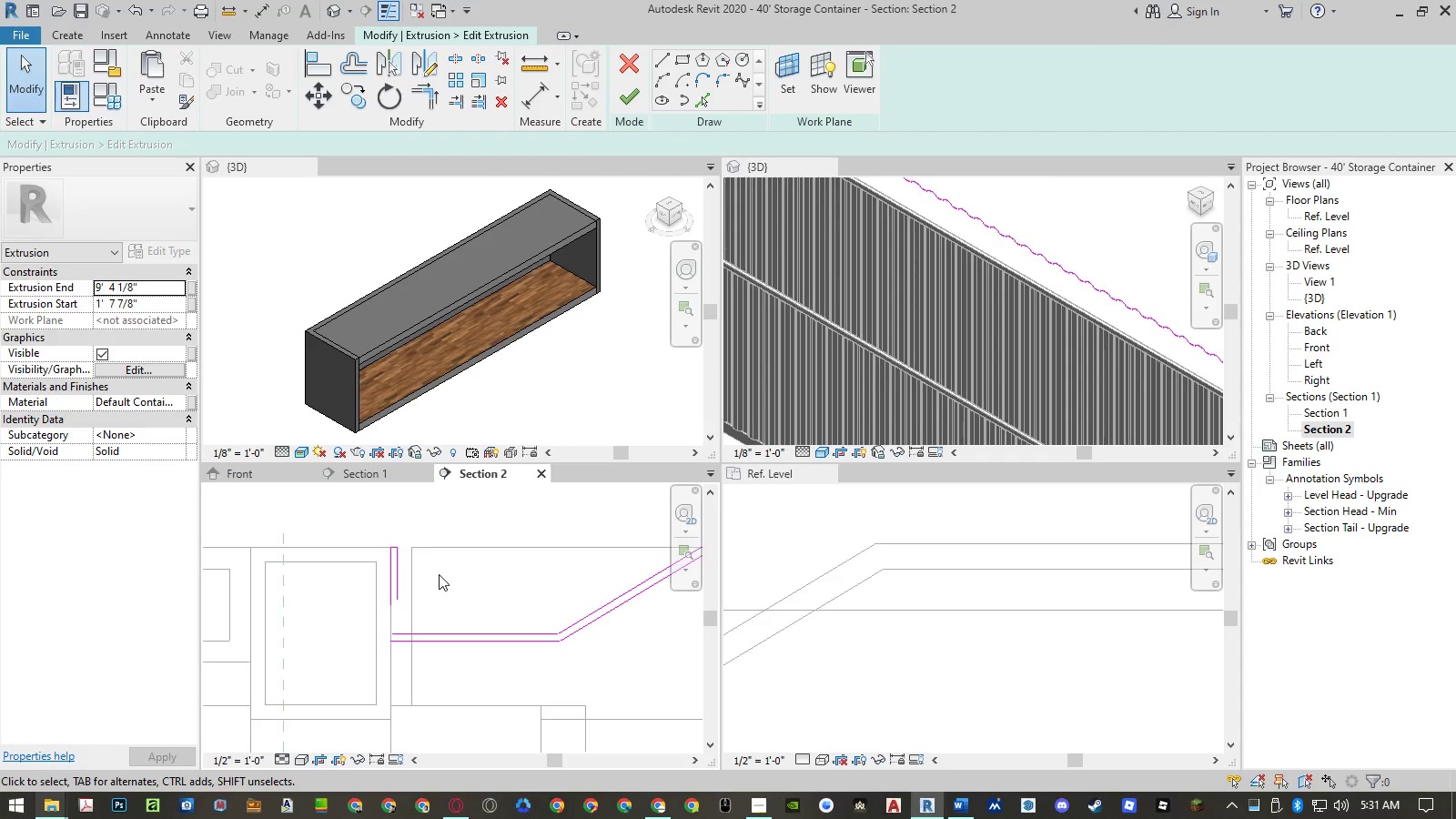 
scroll: coordinate [447, 632], scroll_direction: down, amount: 4.0
 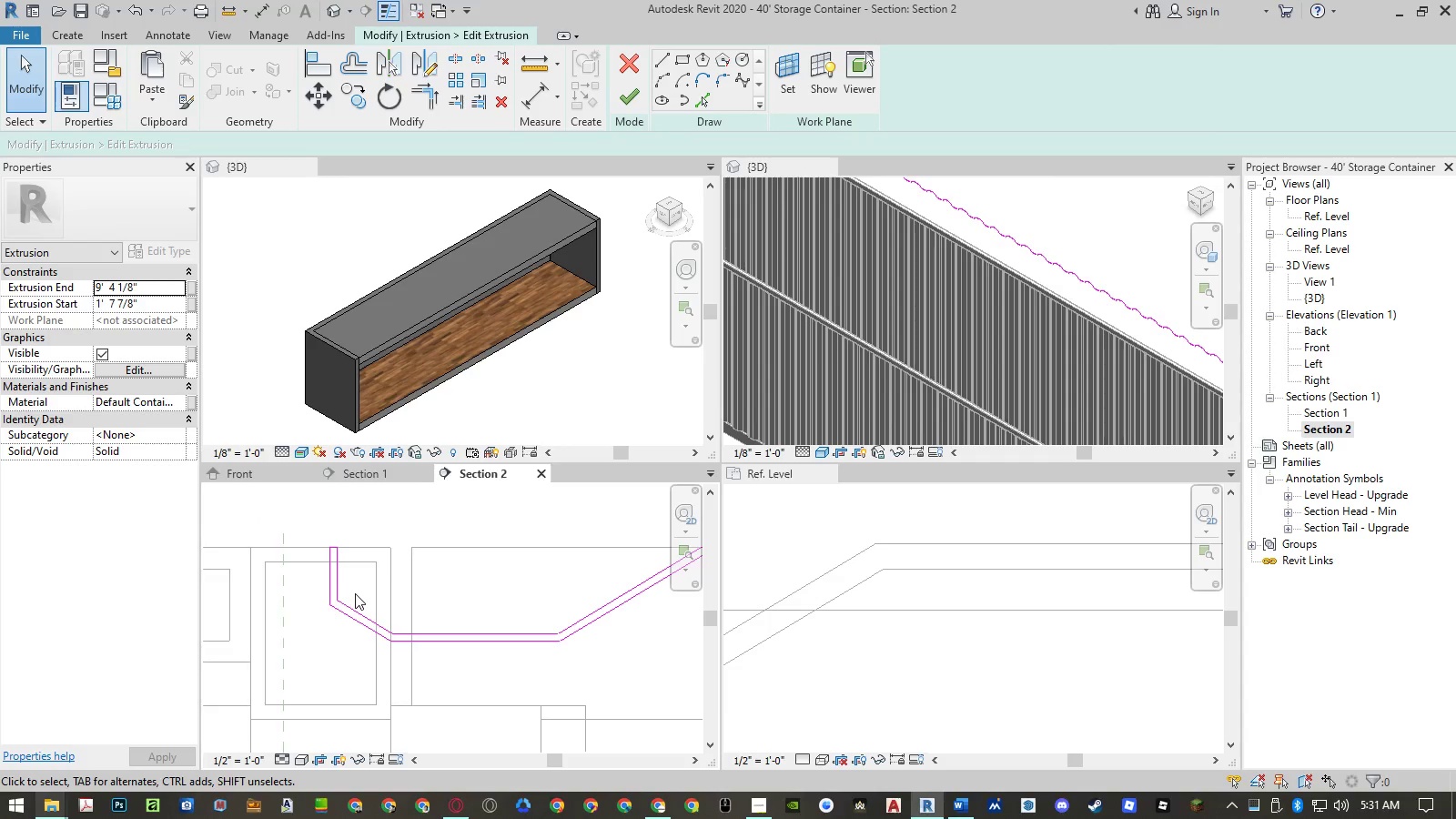 
left_click_drag(start_coordinate=[375, 594], to_coordinate=[357, 630])
 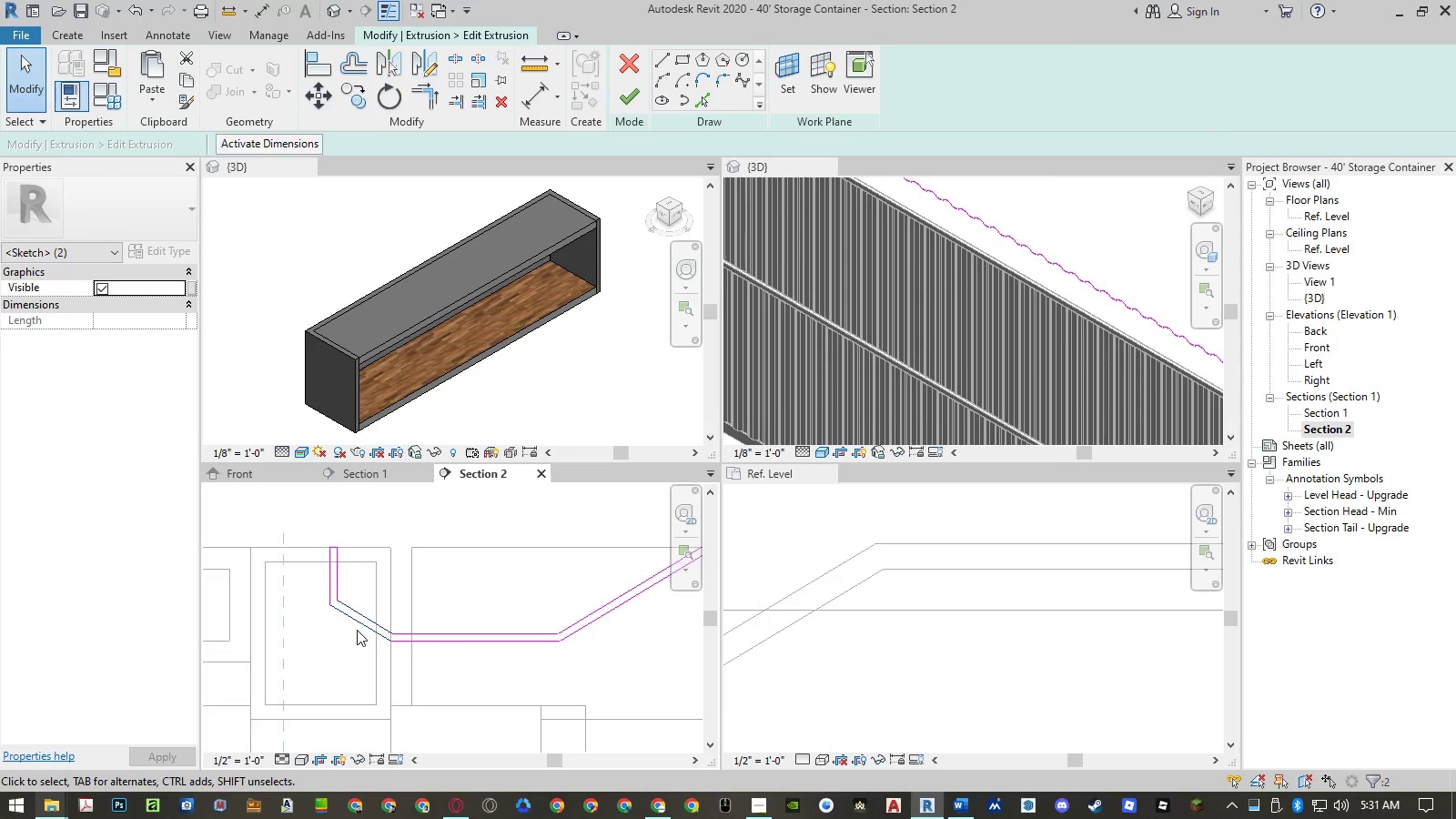 
key(Delete)
 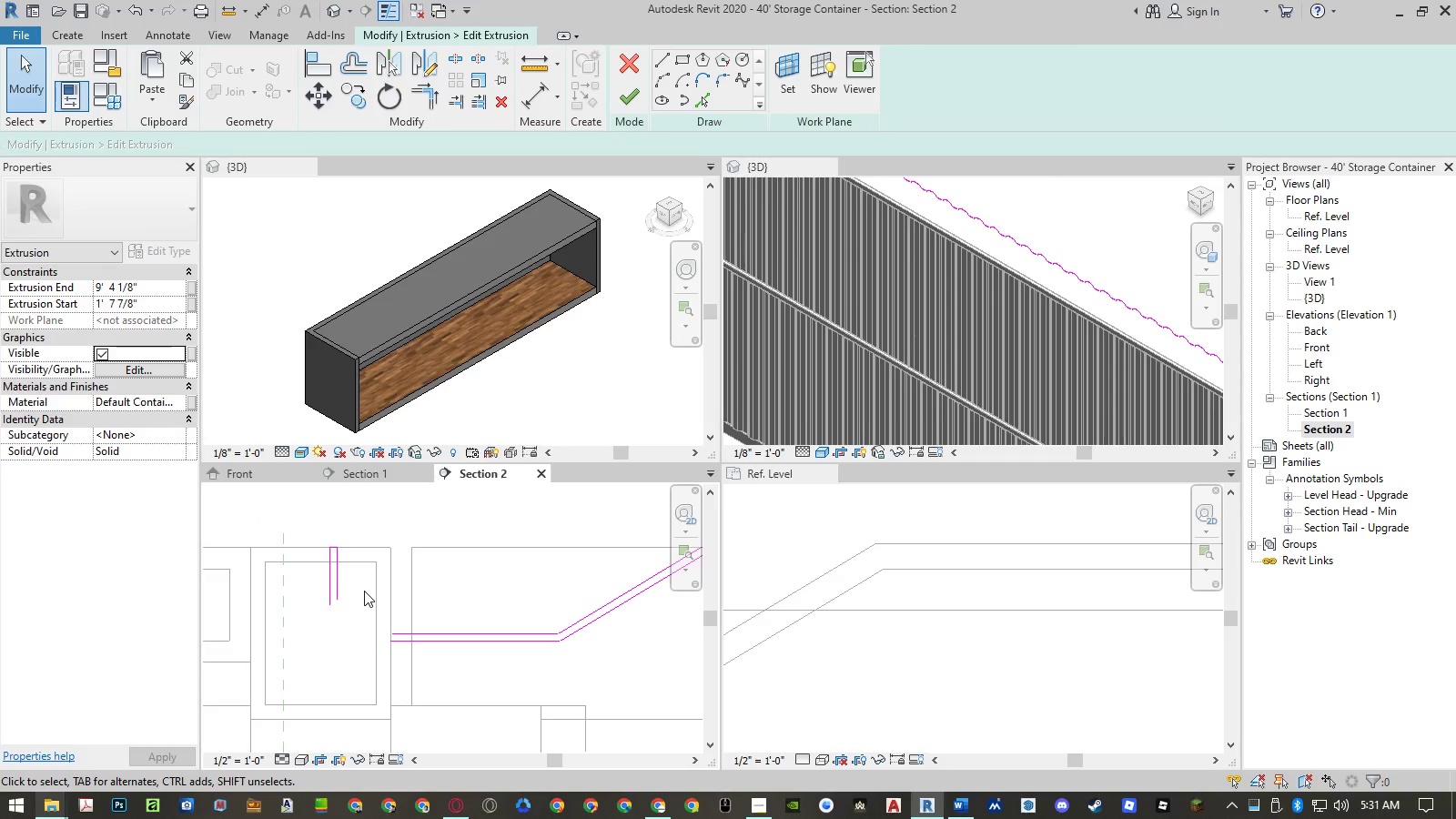 
left_click_drag(start_coordinate=[368, 524], to_coordinate=[315, 559])
 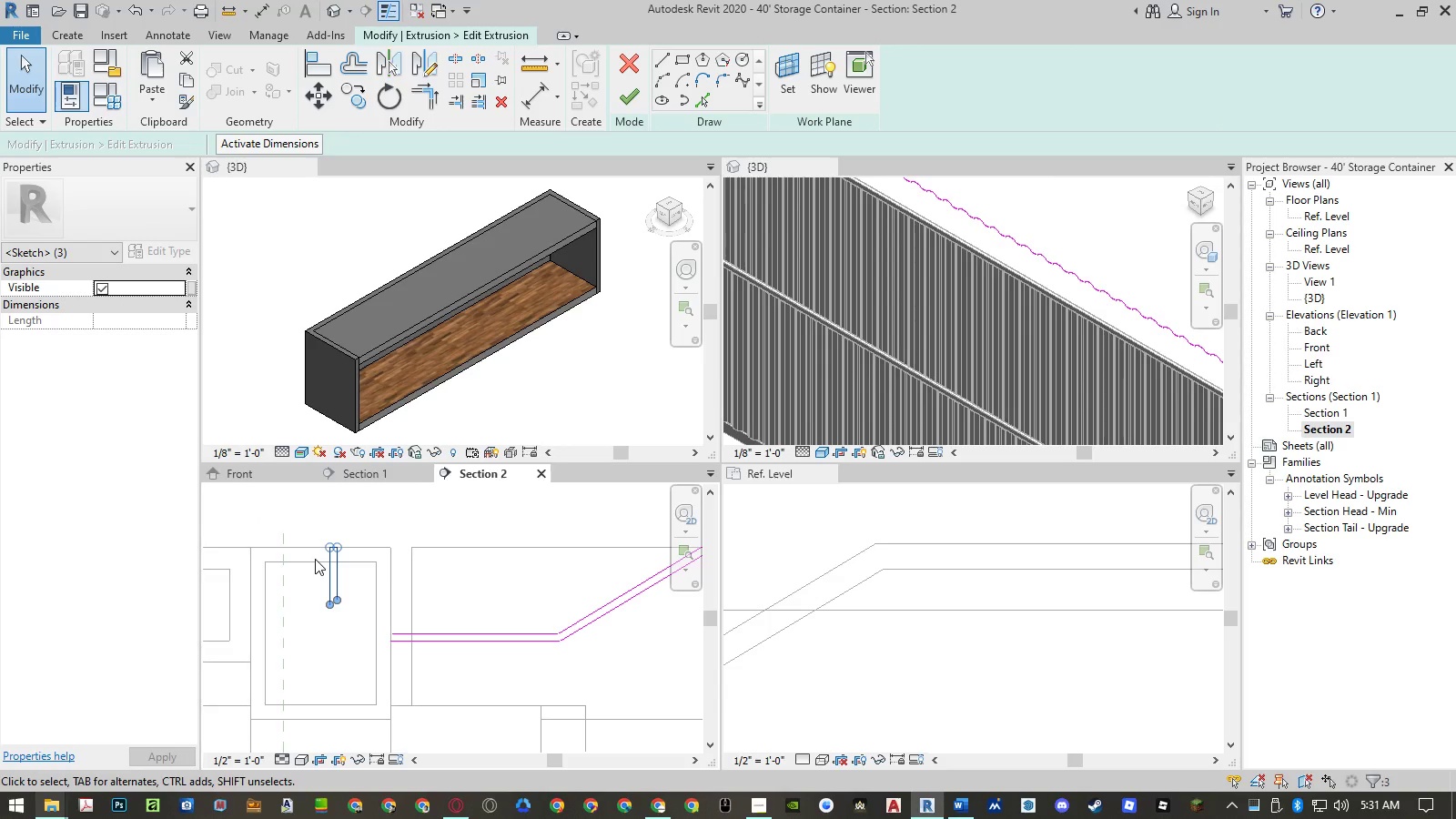 
type(mv)
 